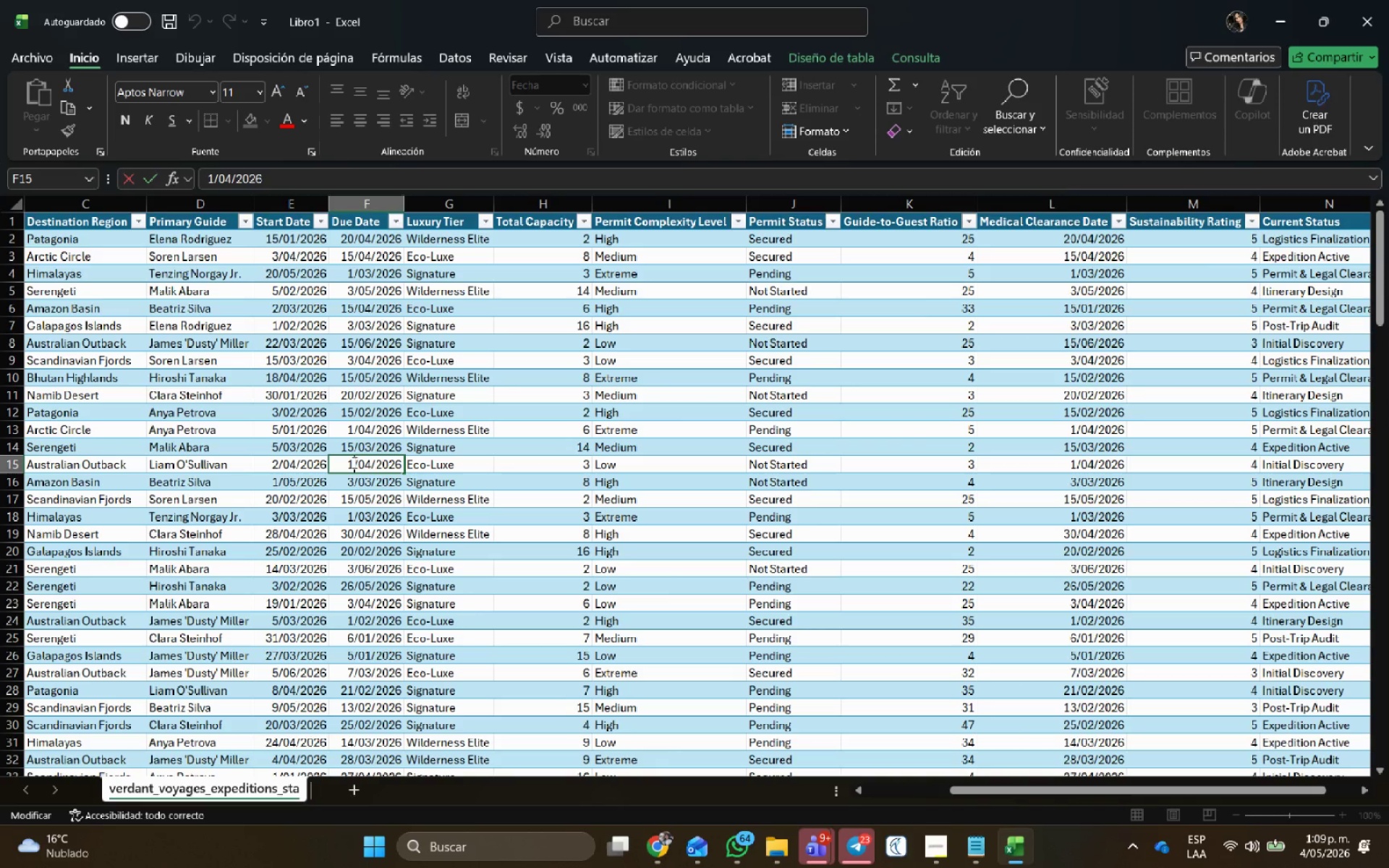 
key(Numpad5)
 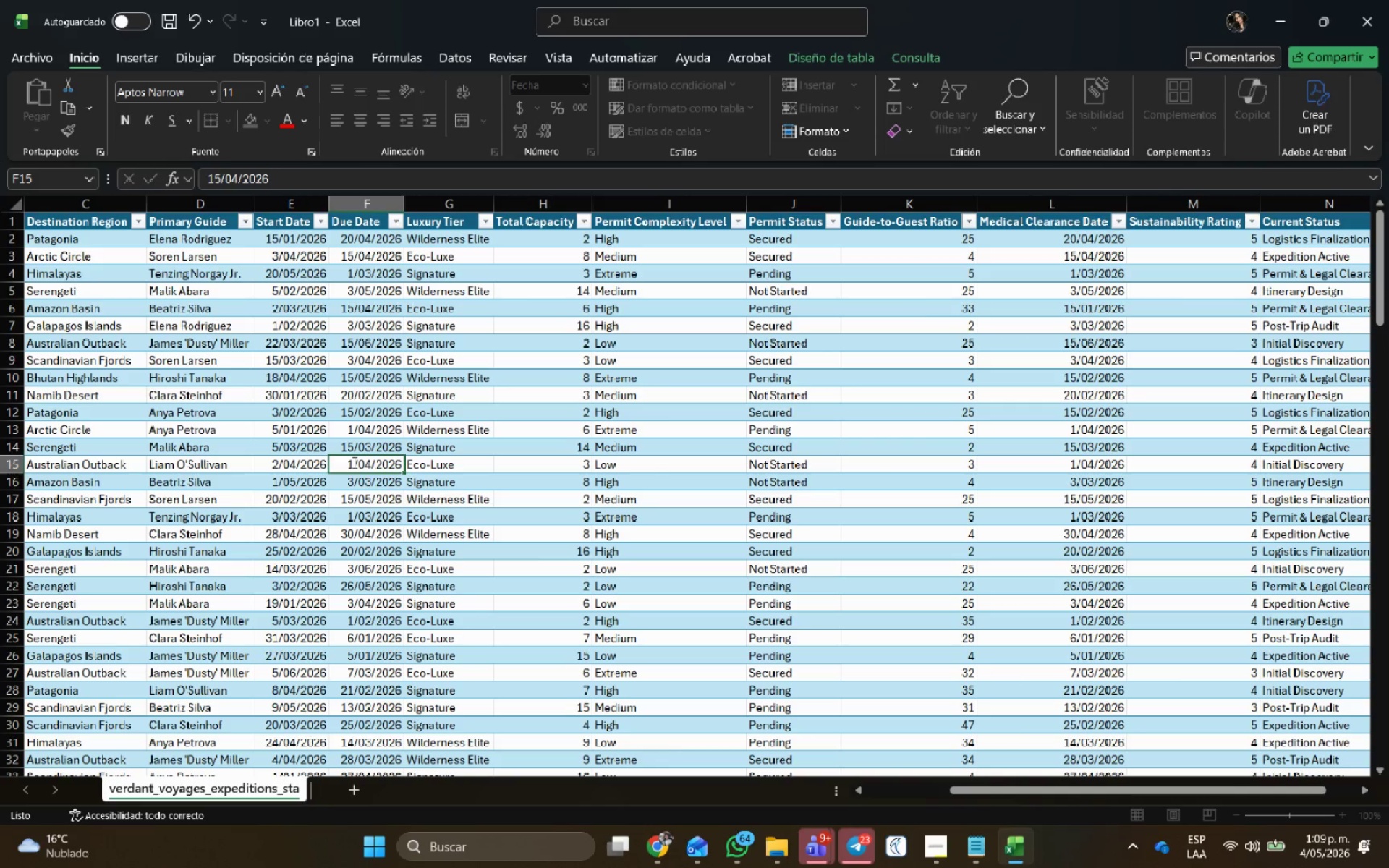 
key(NumpadEnter)
 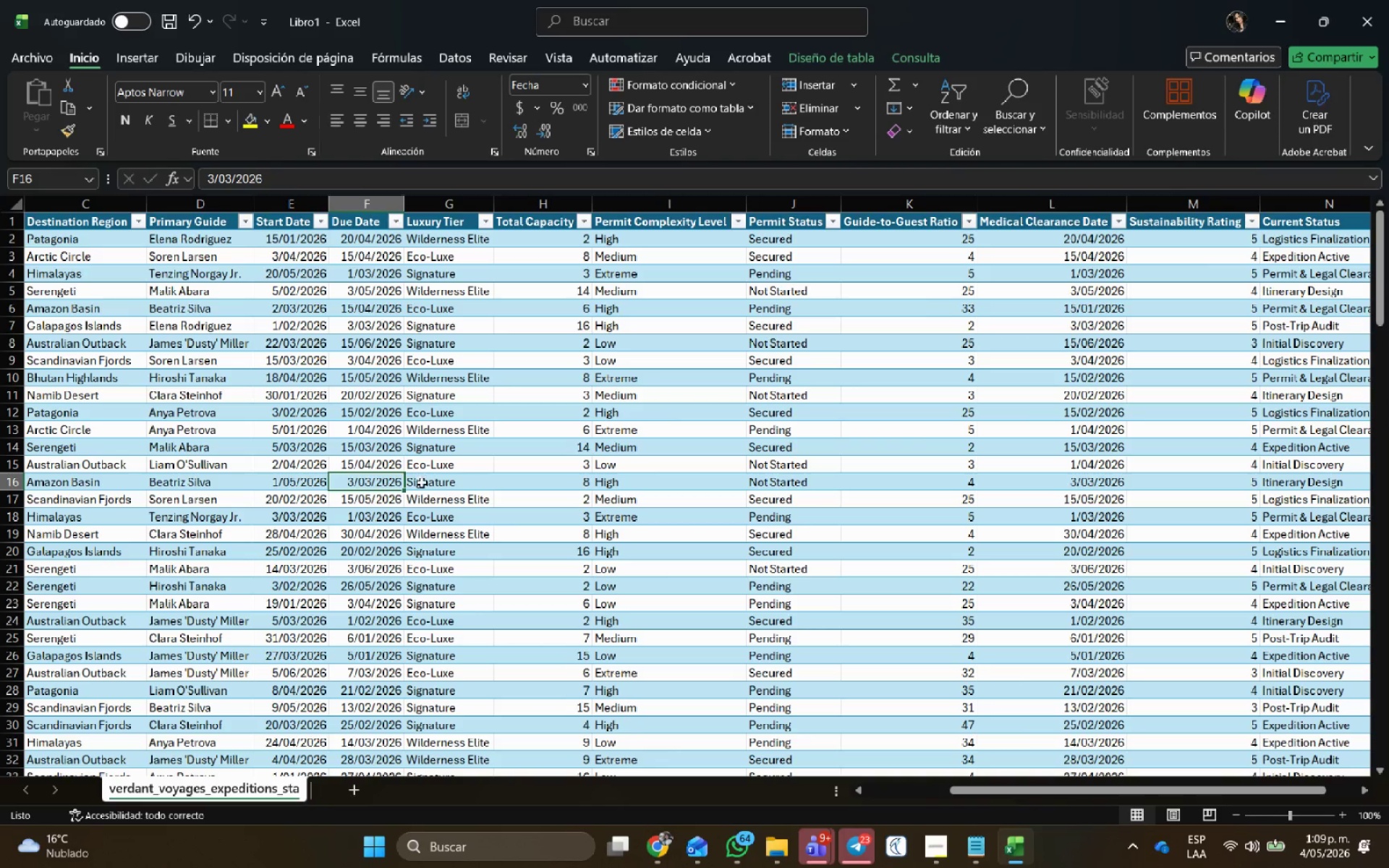 
left_click([390, 498])
 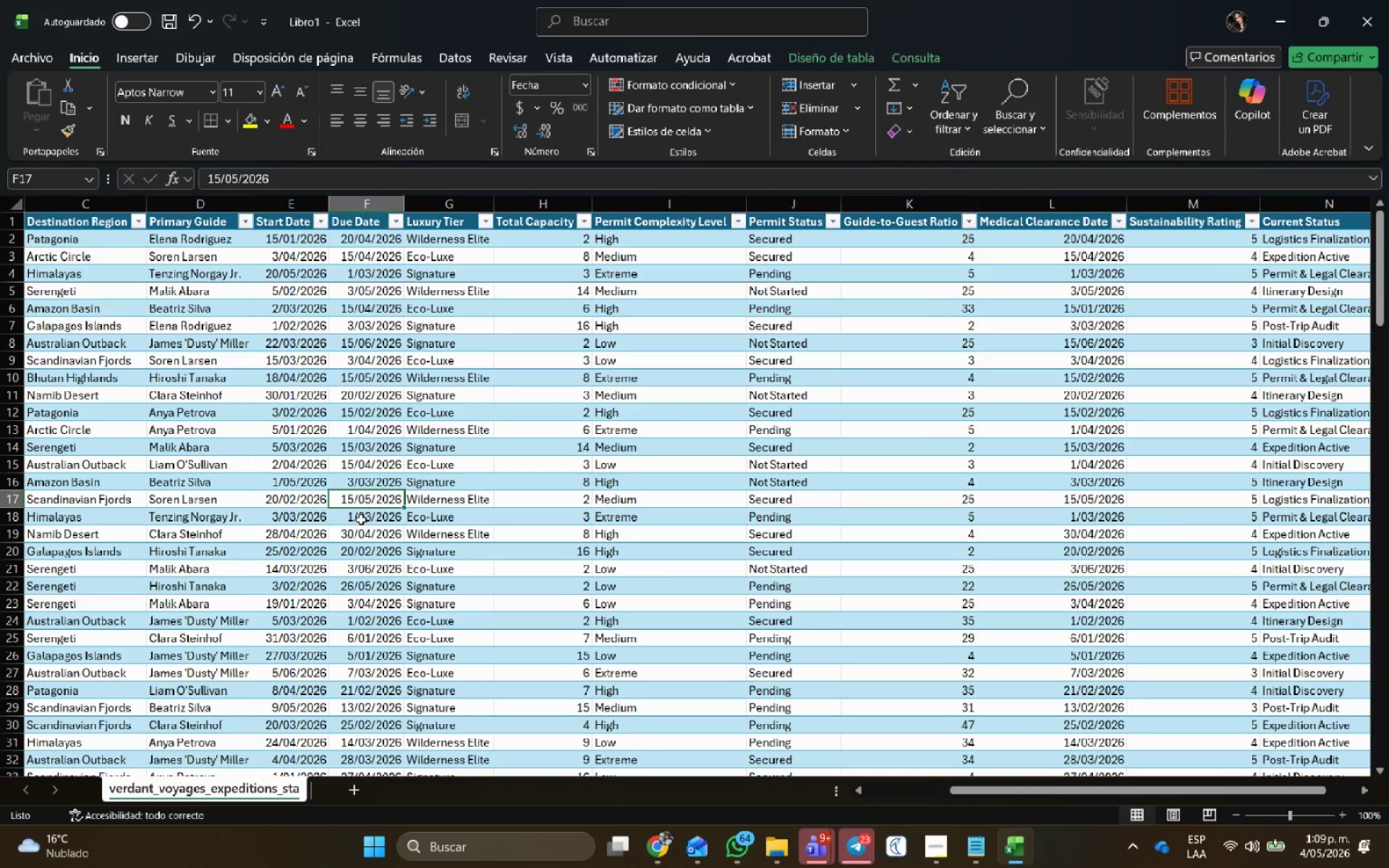 
left_click([361, 516])
 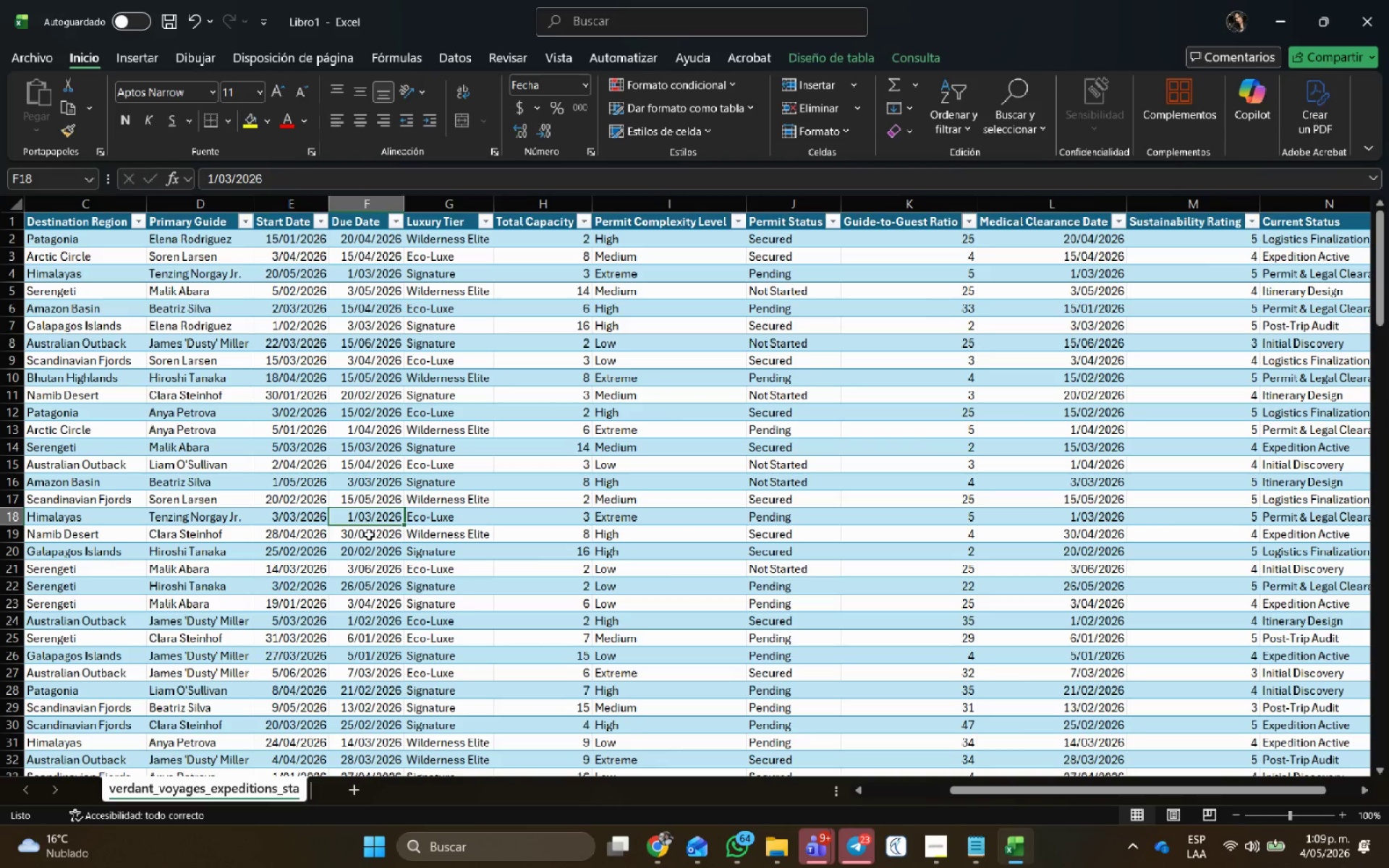 
left_click([369, 535])
 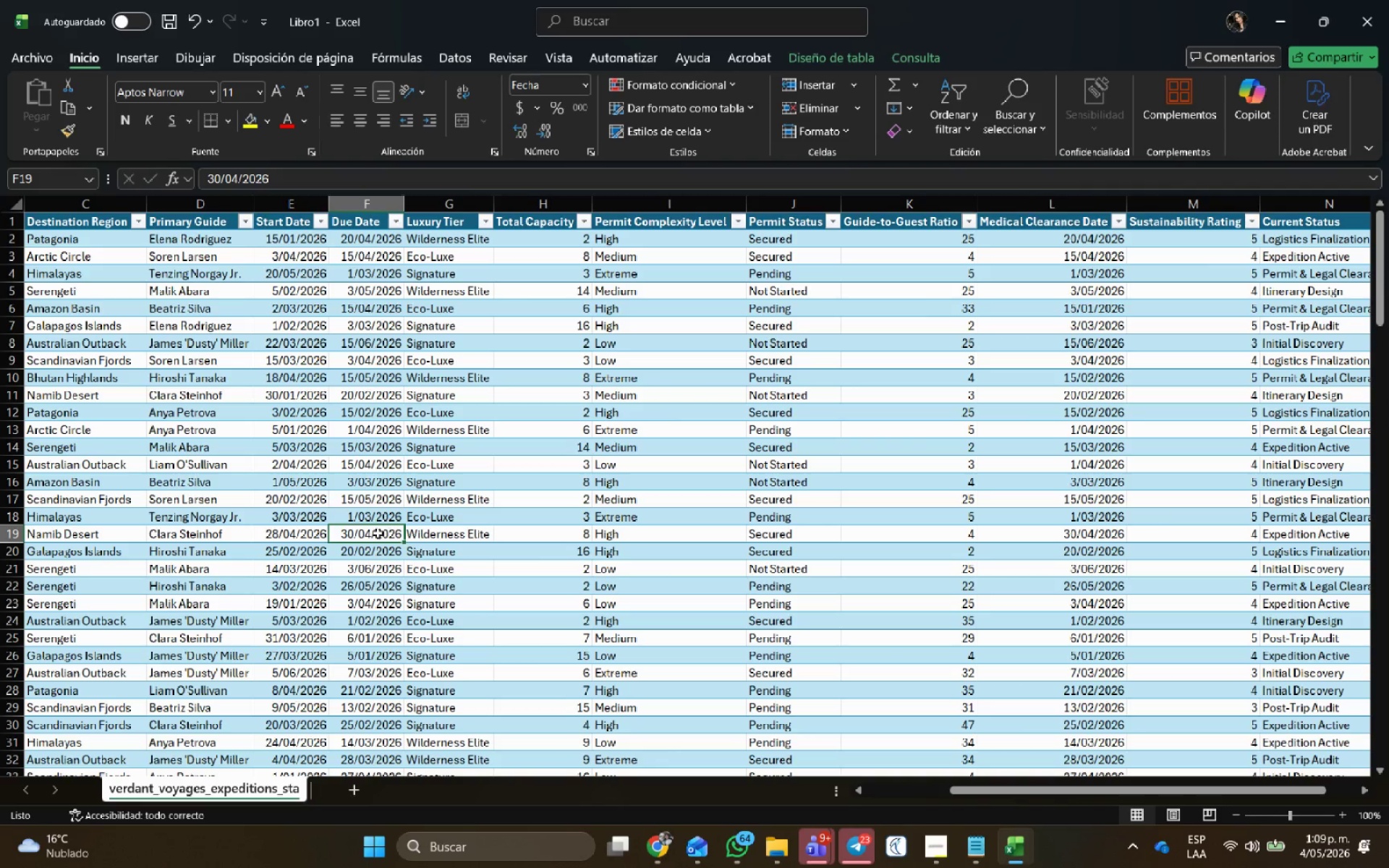 
double_click([270, 535])
 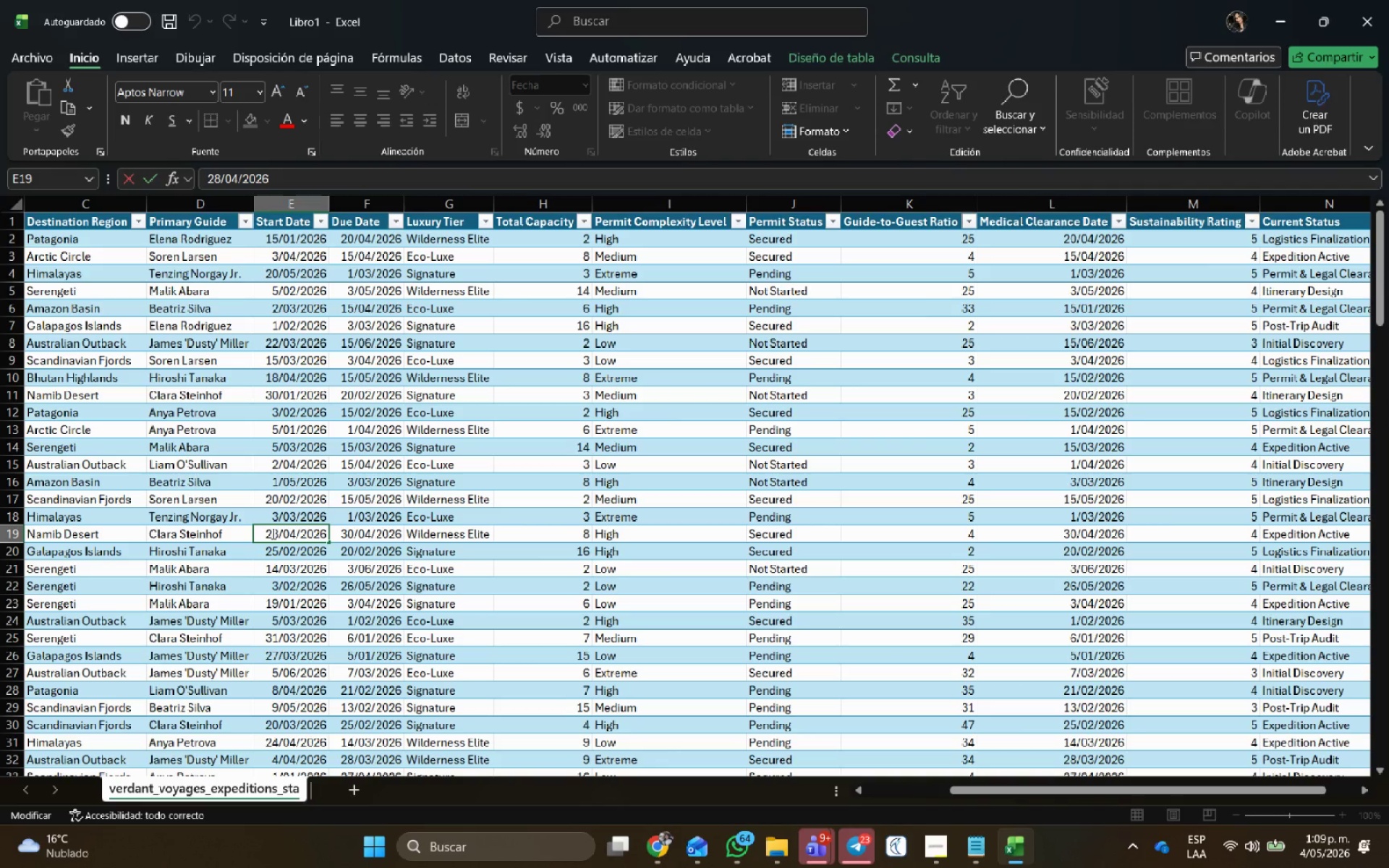 
key(Delete)
 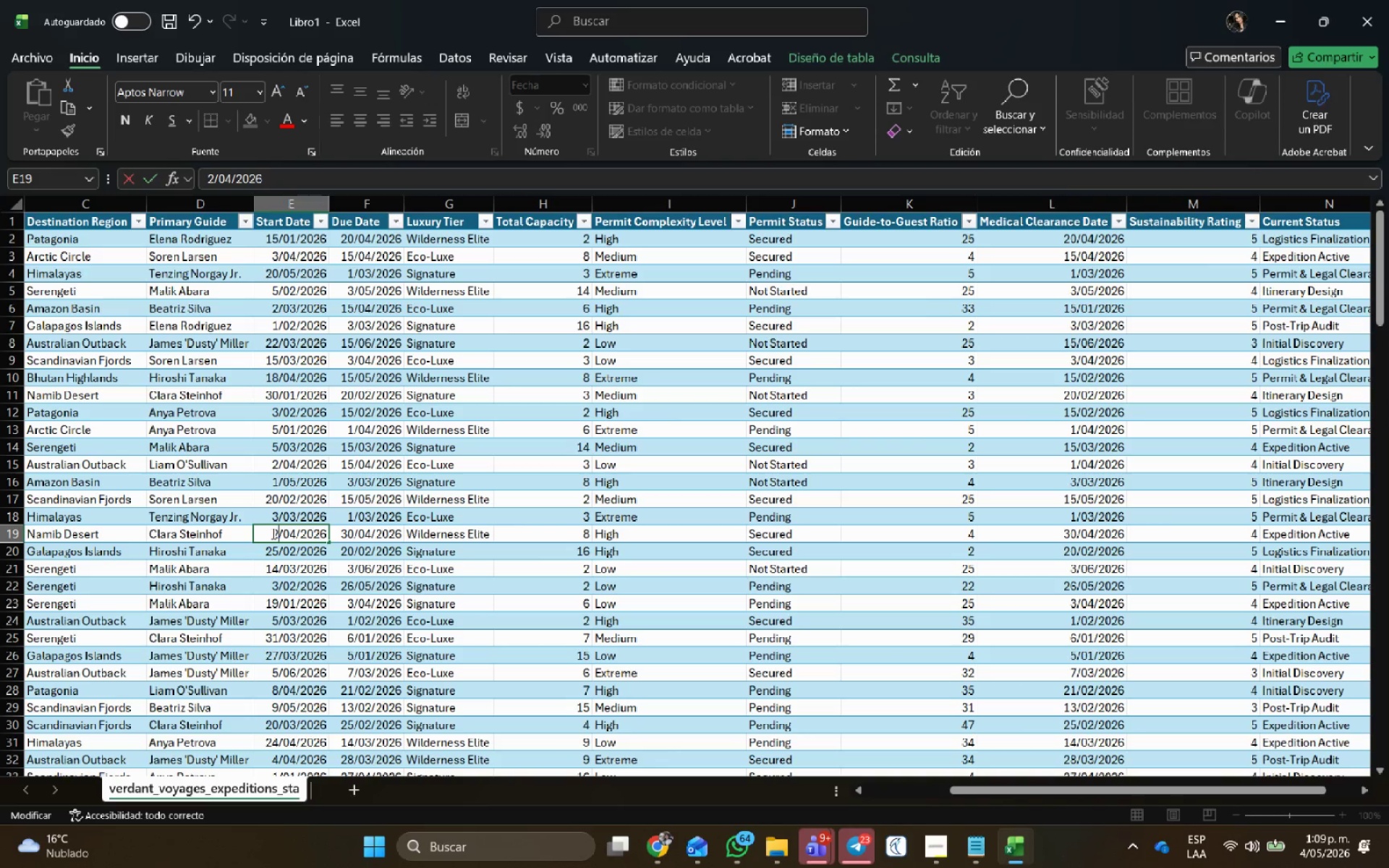 
key(Numpad0)
 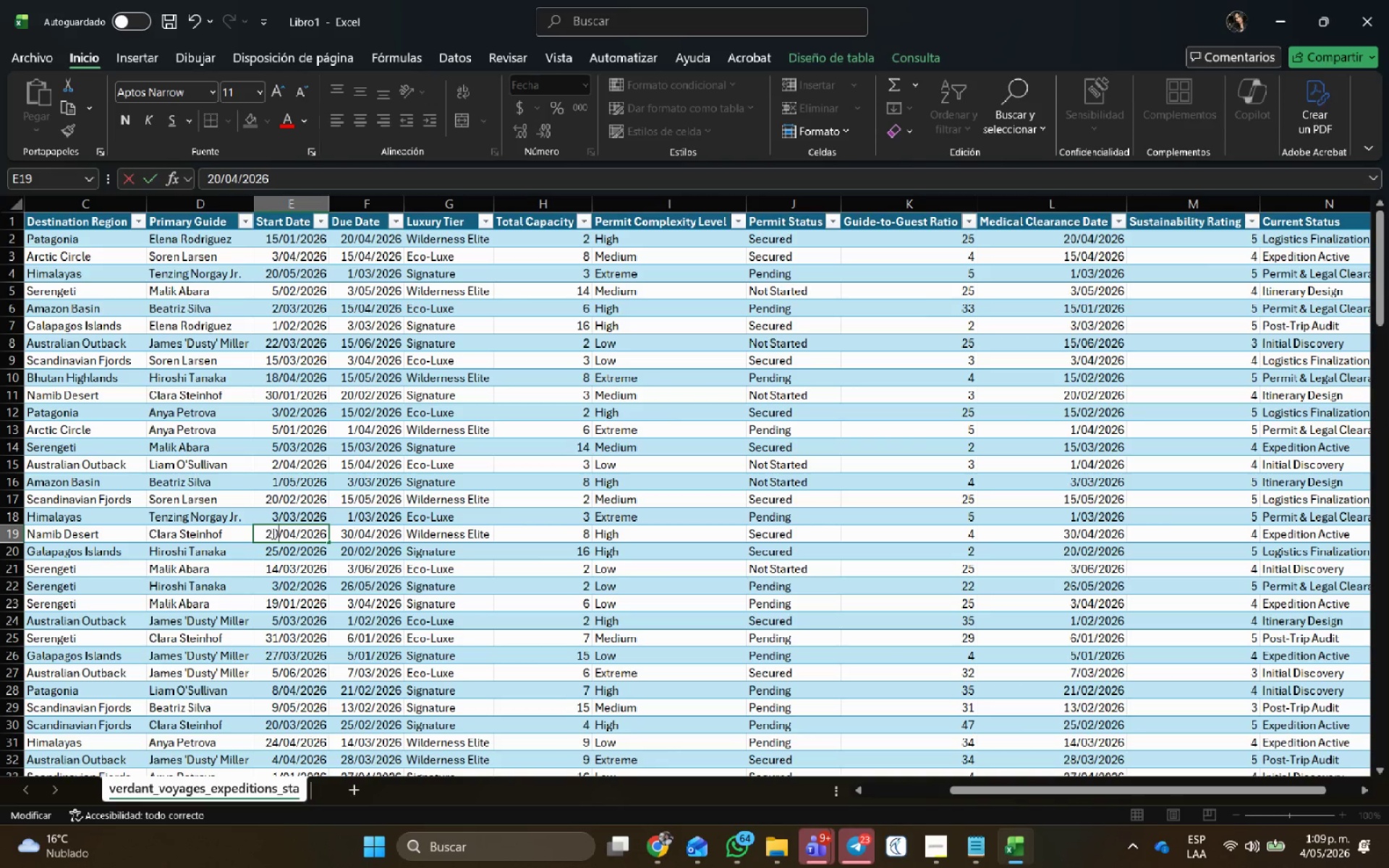 
key(NumpadEnter)
 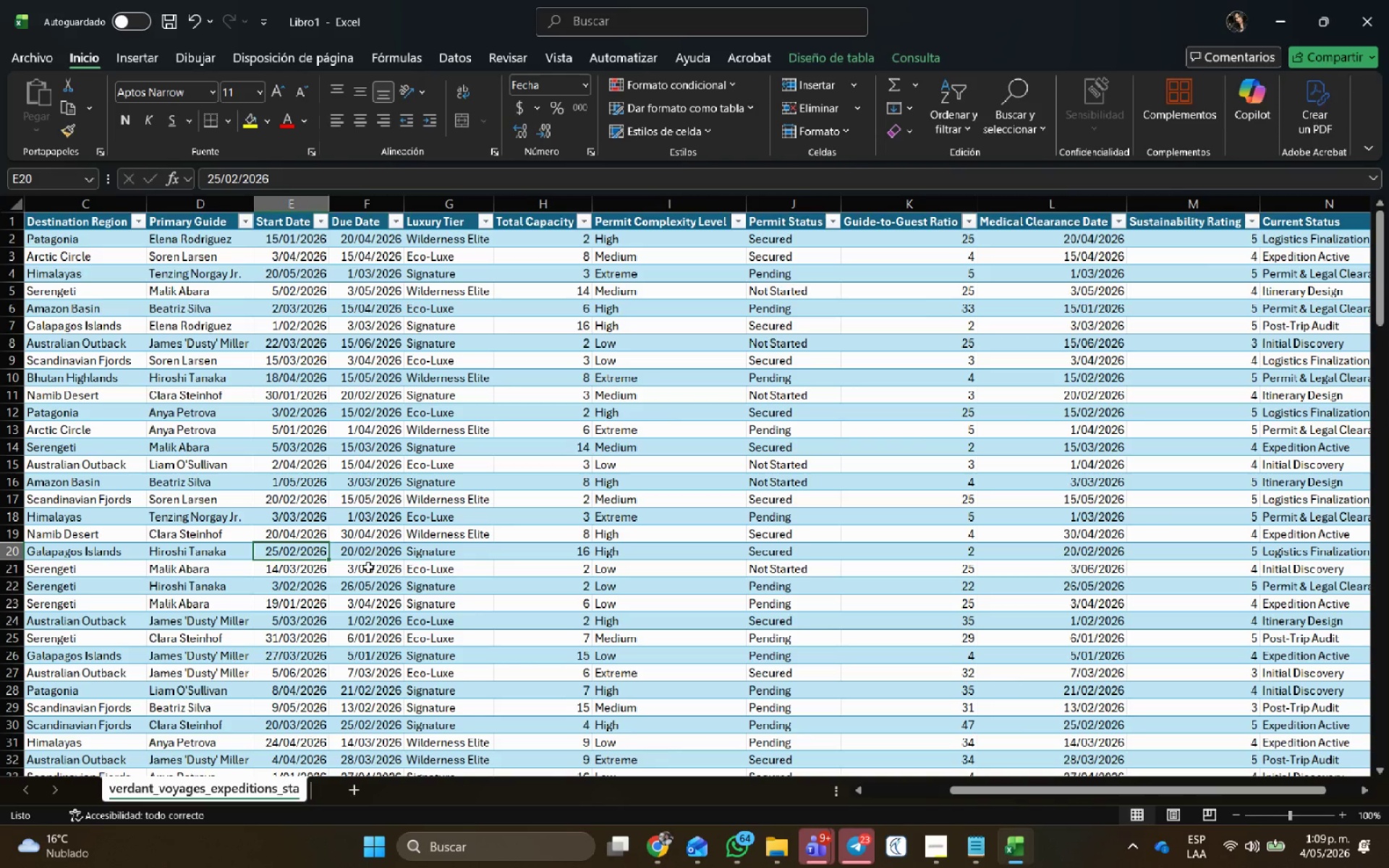 
left_click([373, 550])
 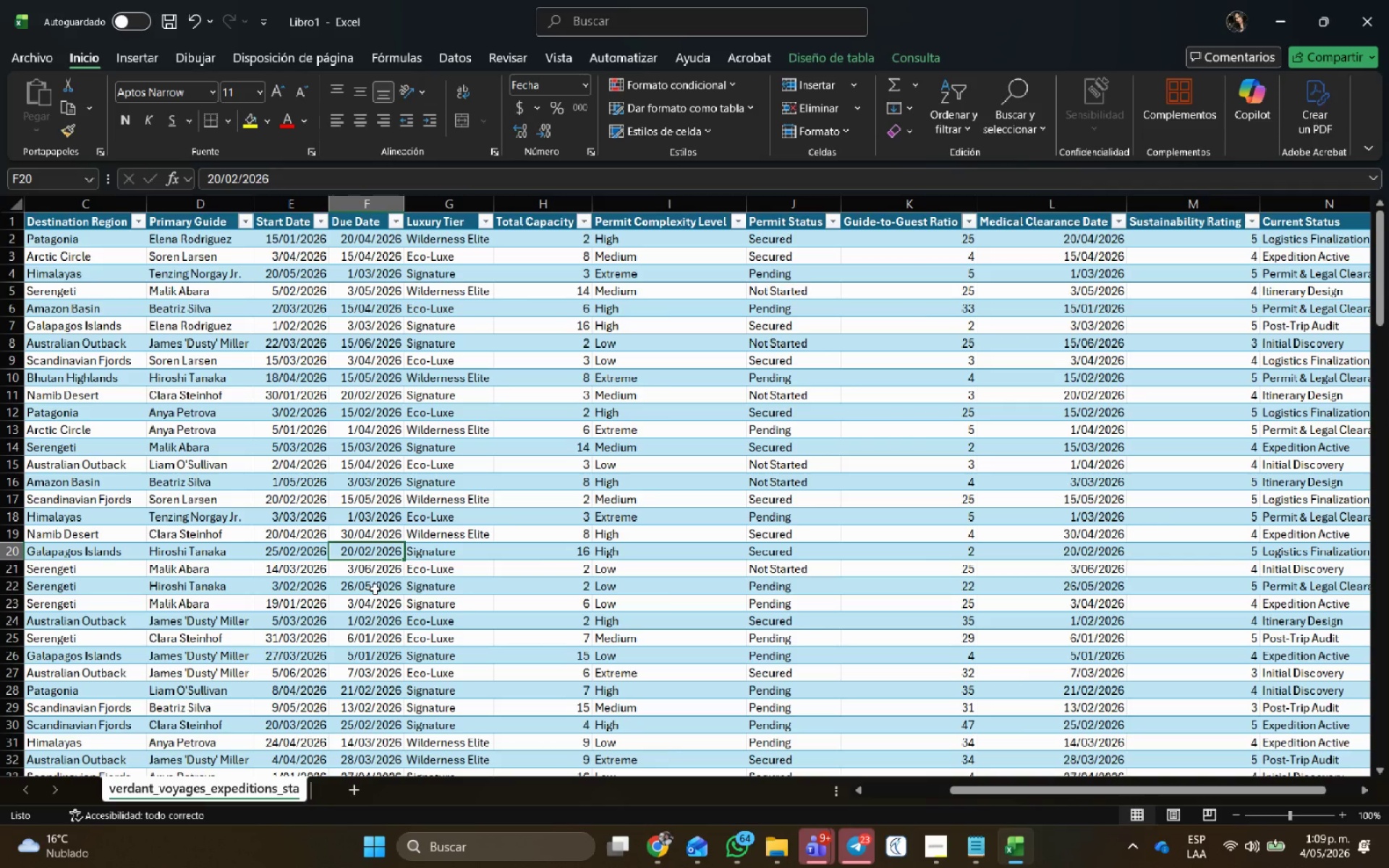 
scroll: coordinate [375, 589], scroll_direction: down, amount: 1.0
 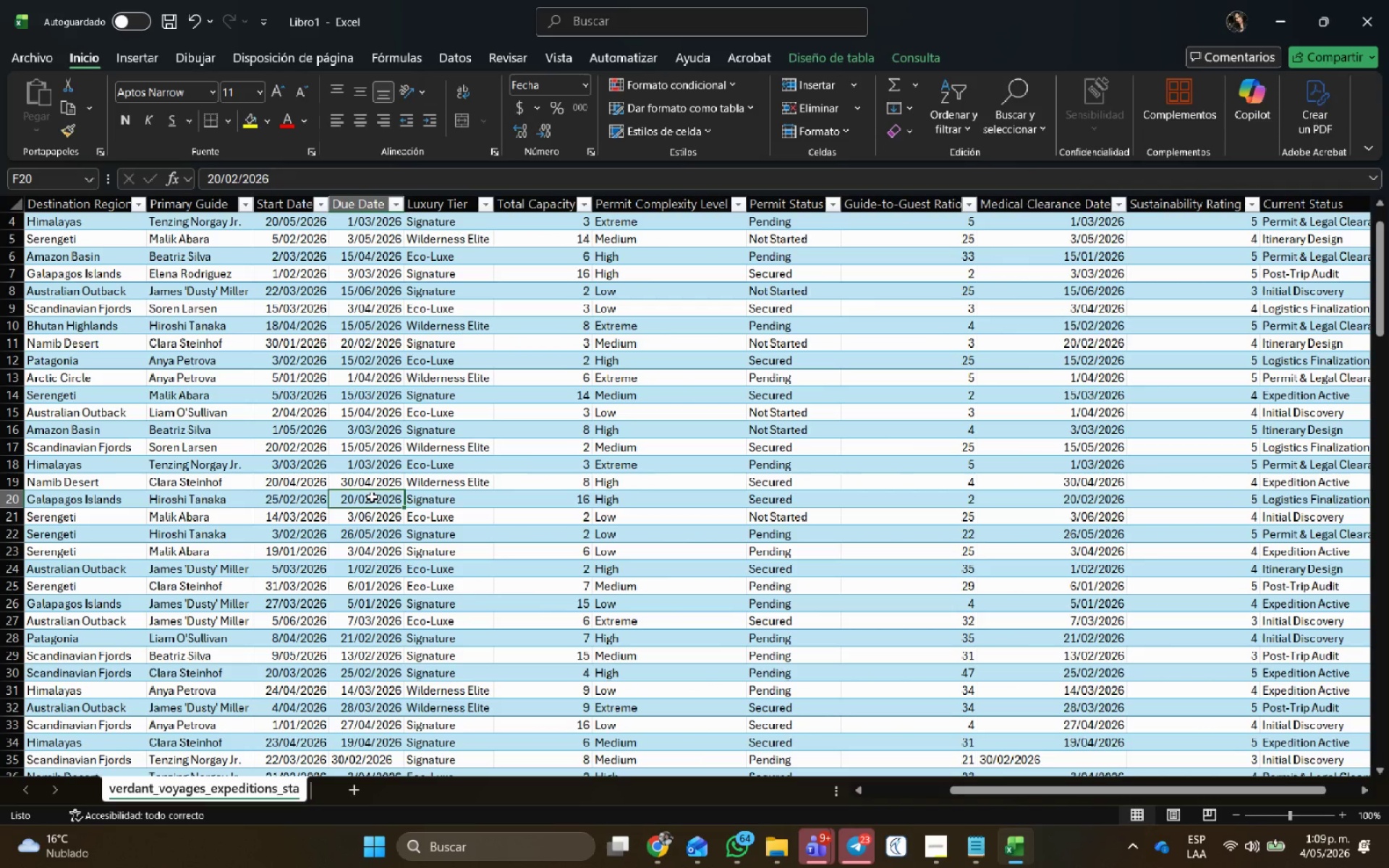 
double_click([372, 497])
 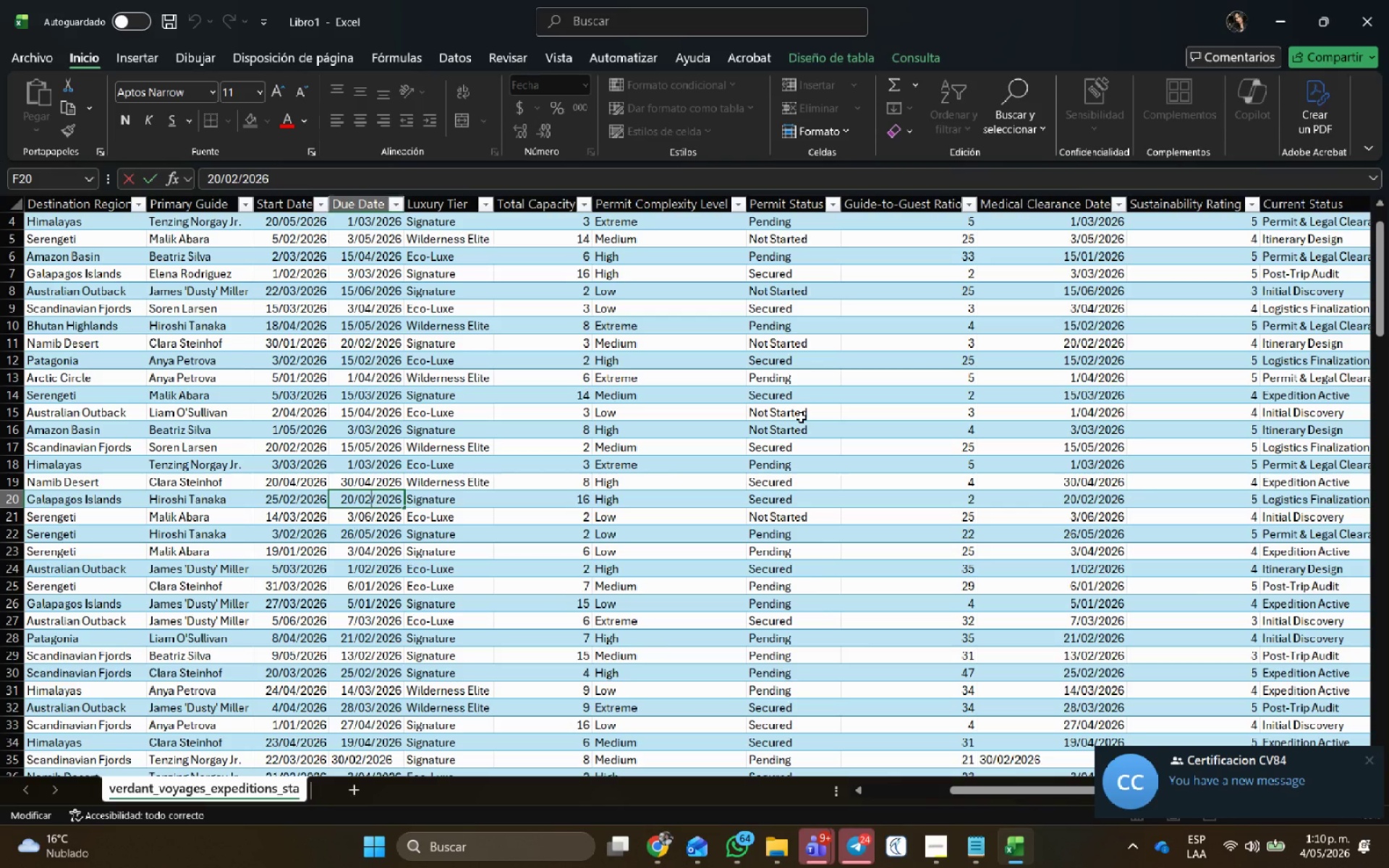 
wait(41.38)
 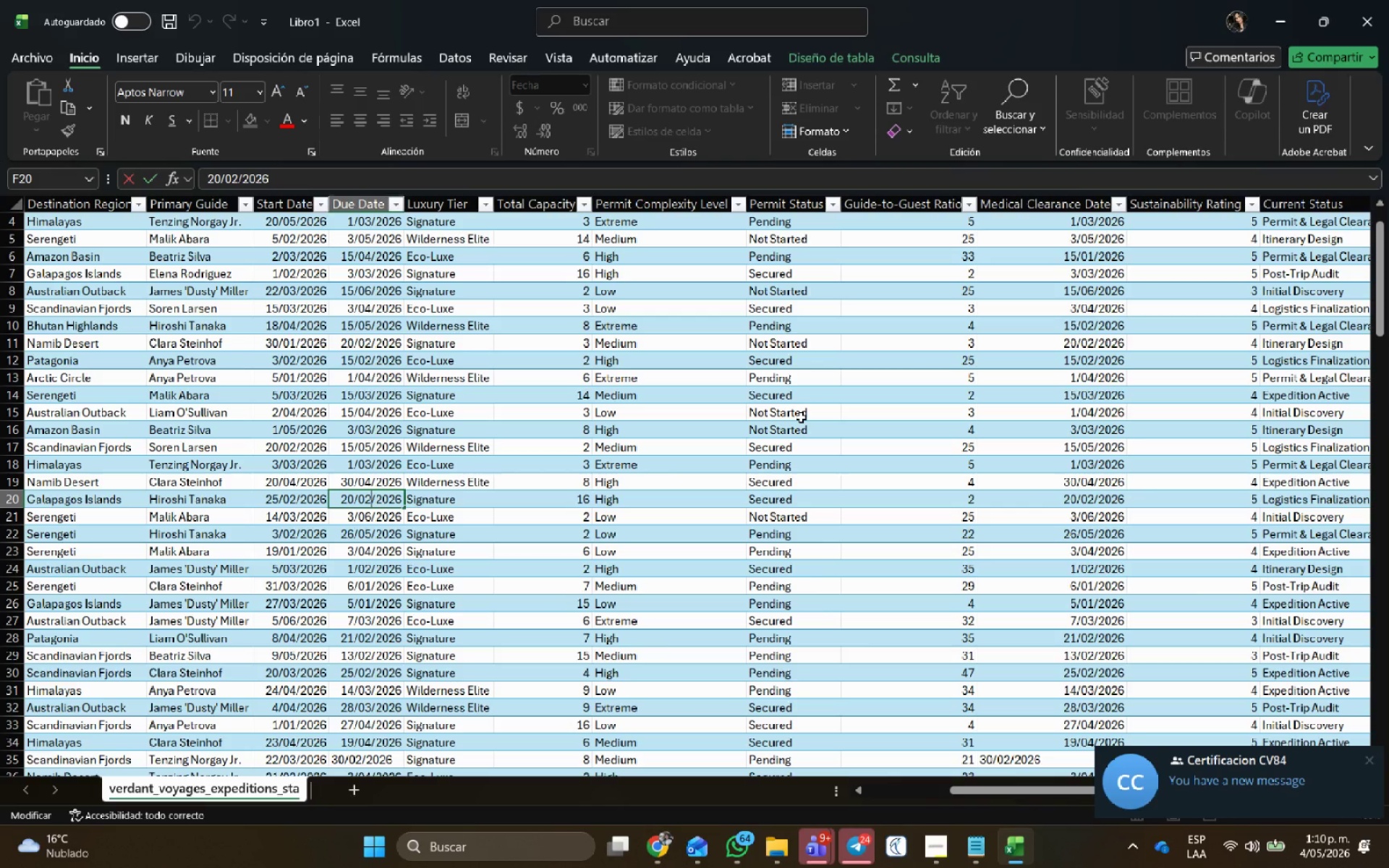 
left_click([391, 521])
 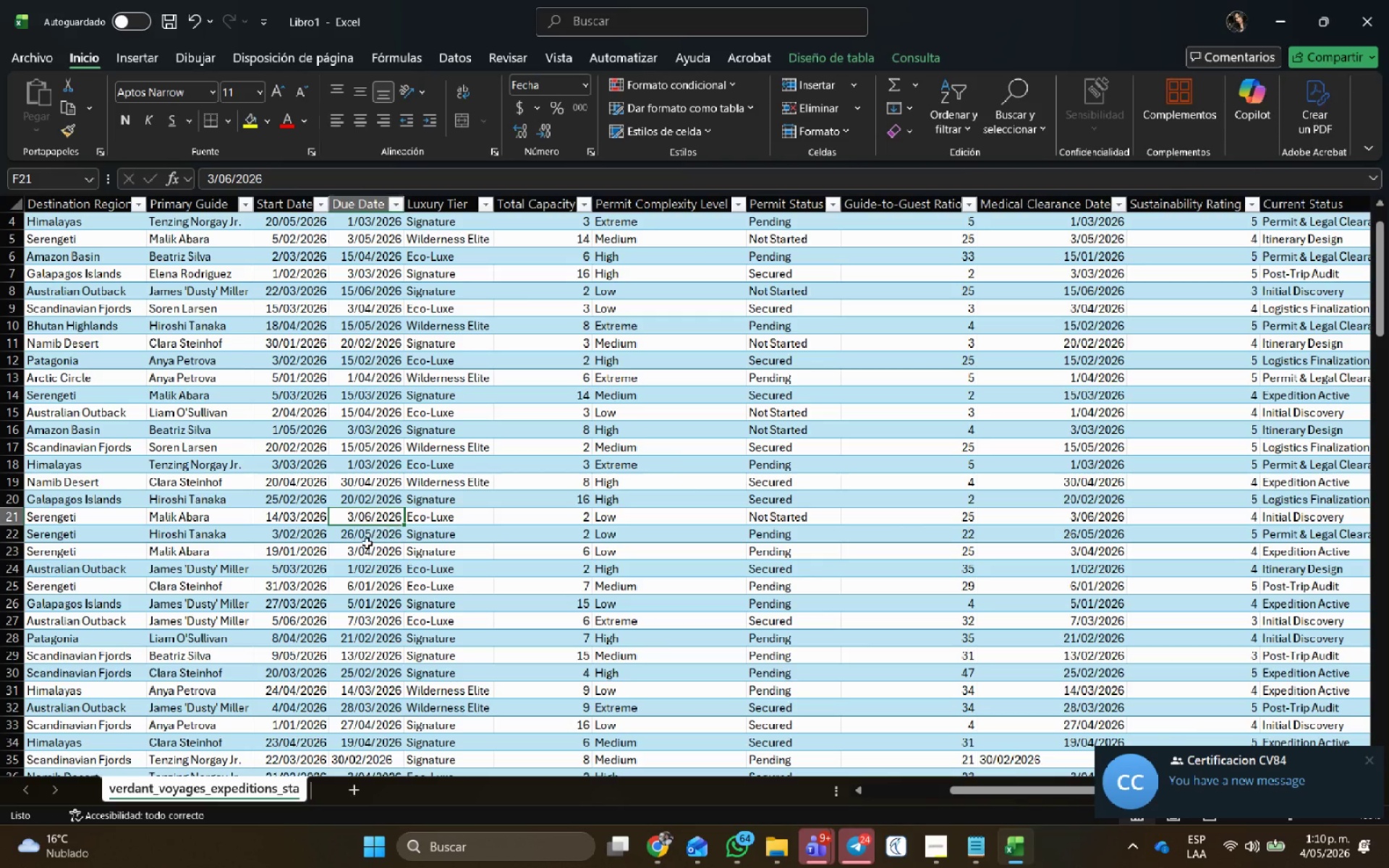 
left_click([367, 543])
 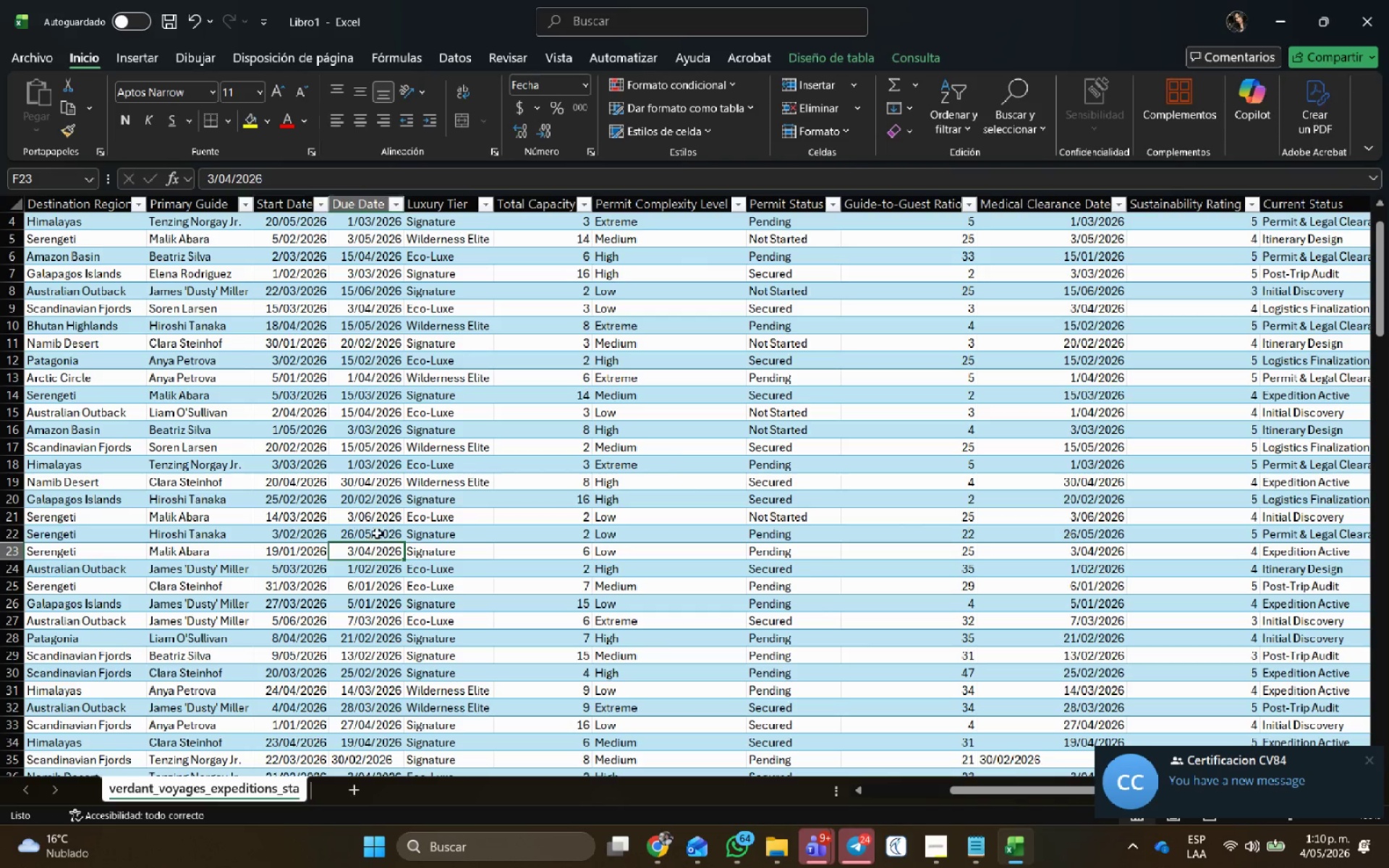 
left_click([377, 533])
 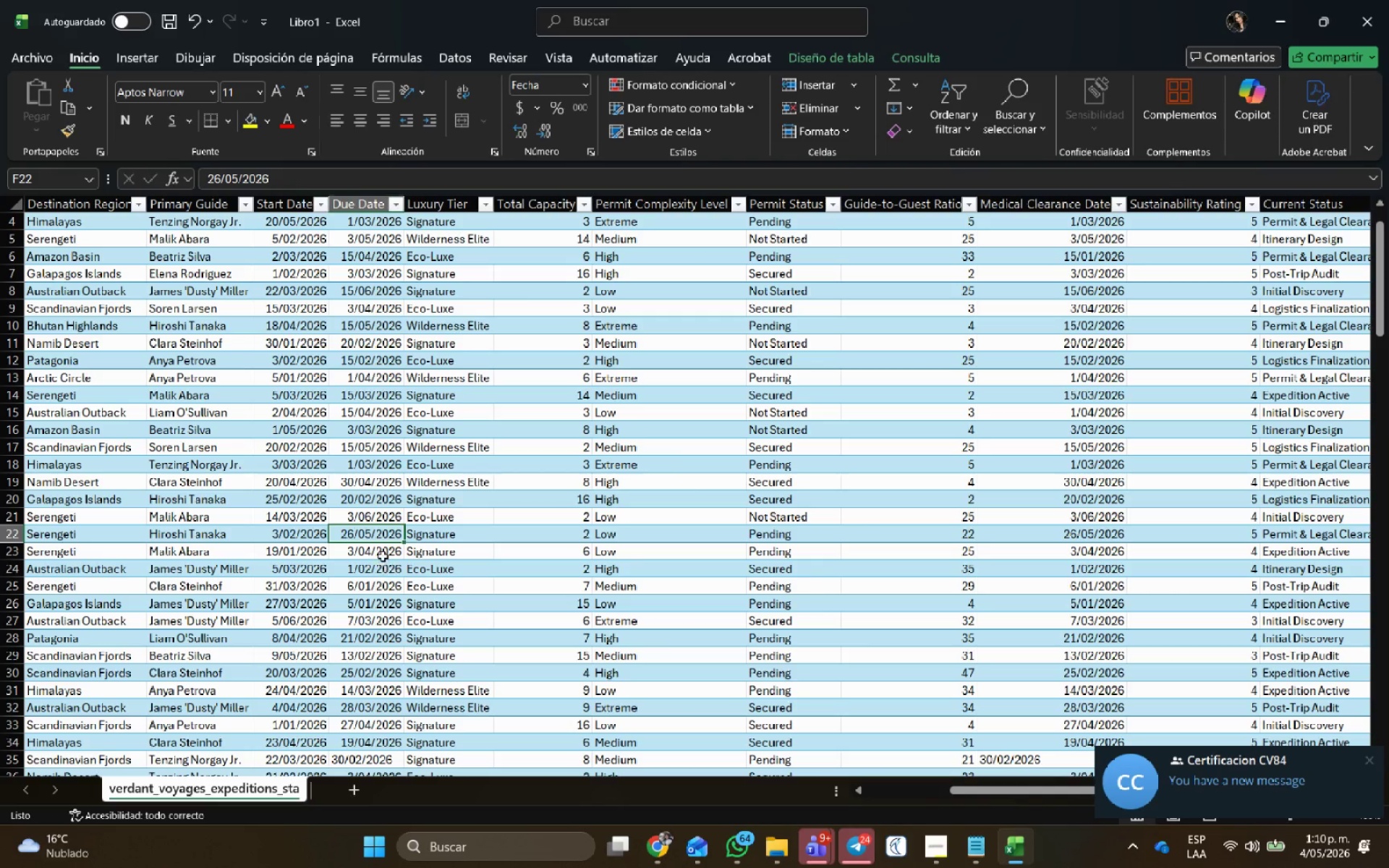 
left_click([383, 556])
 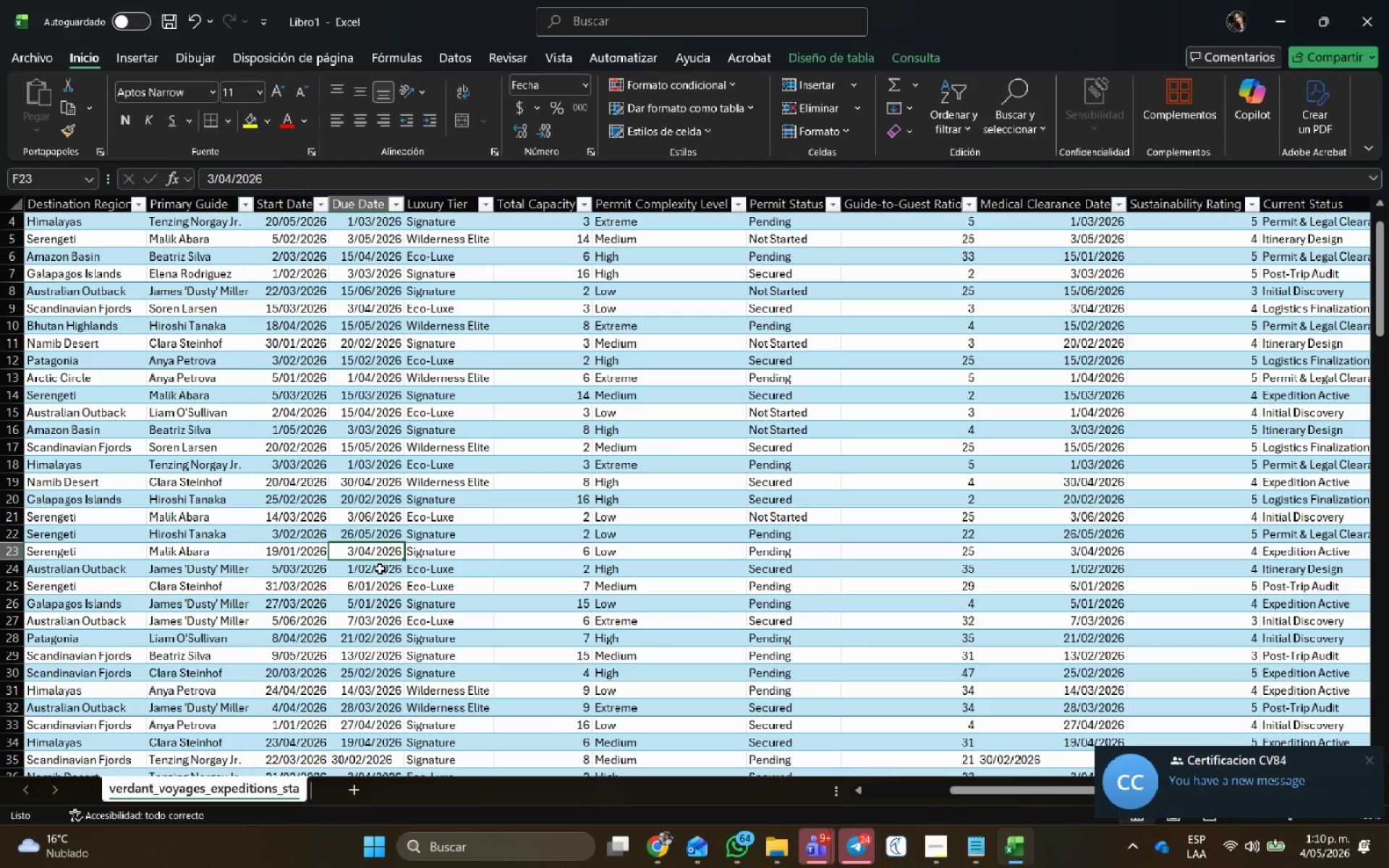 
left_click([379, 571])
 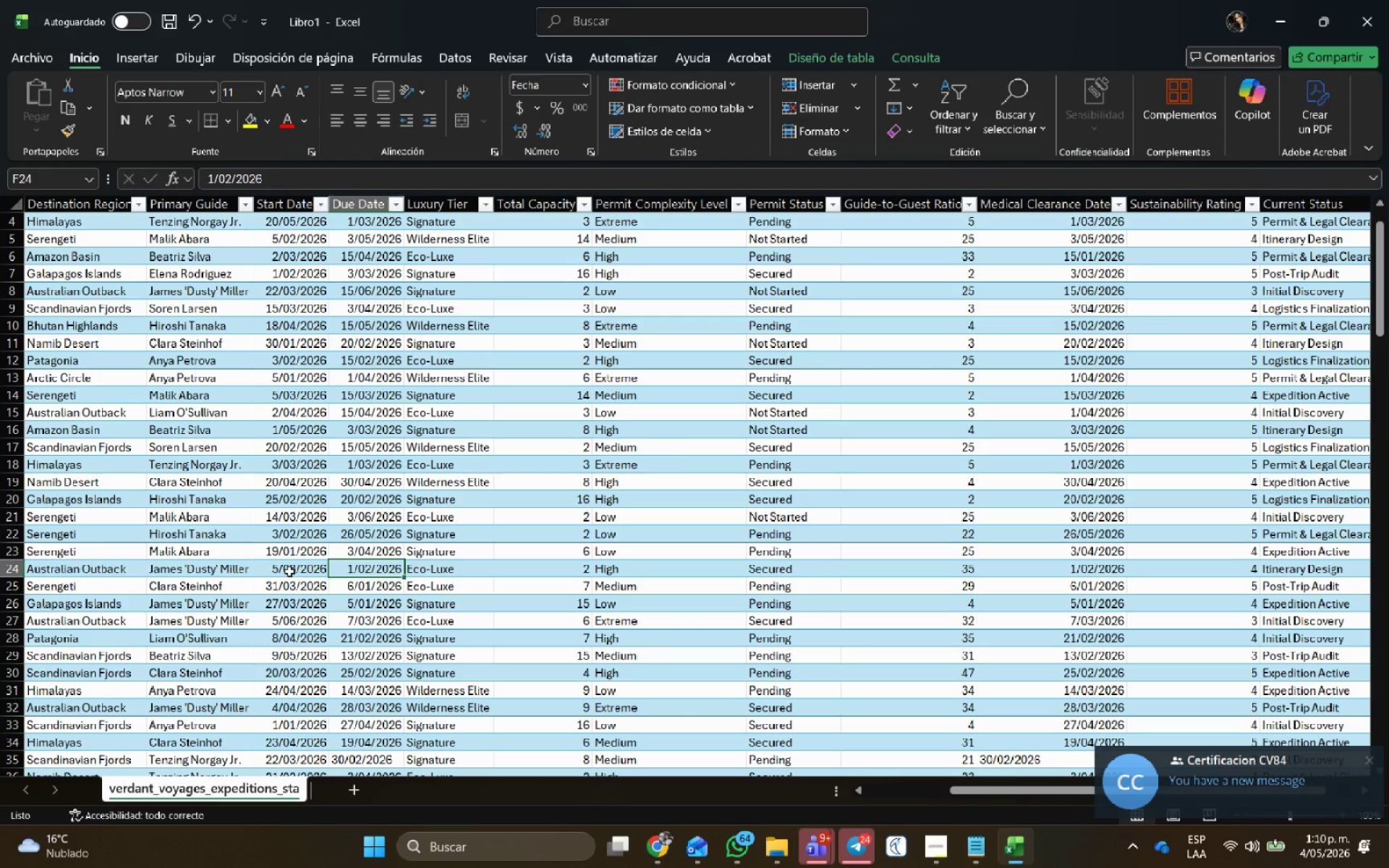 
left_click([290, 569])
 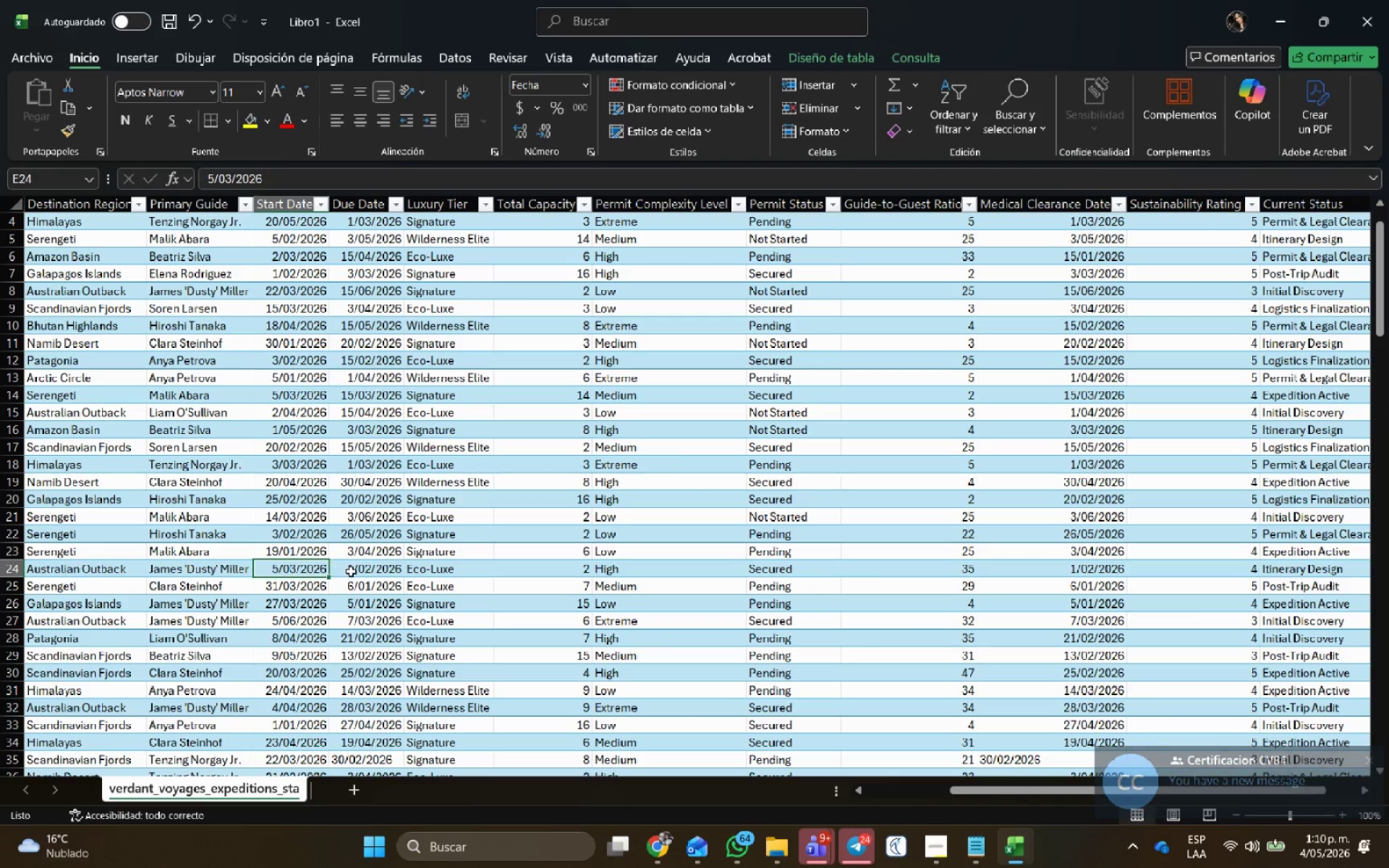 
left_click([368, 573])
 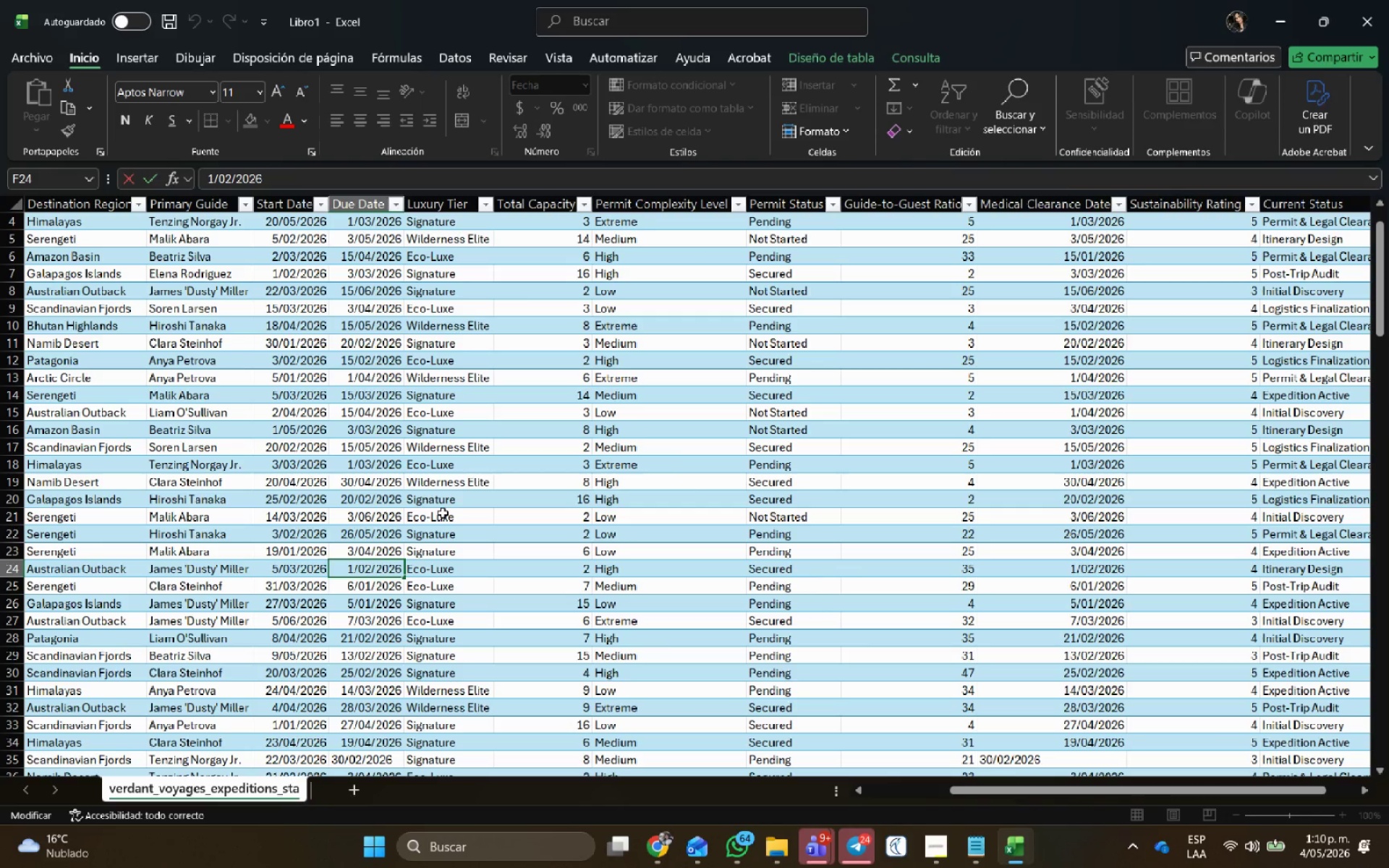 
key(Backspace)
 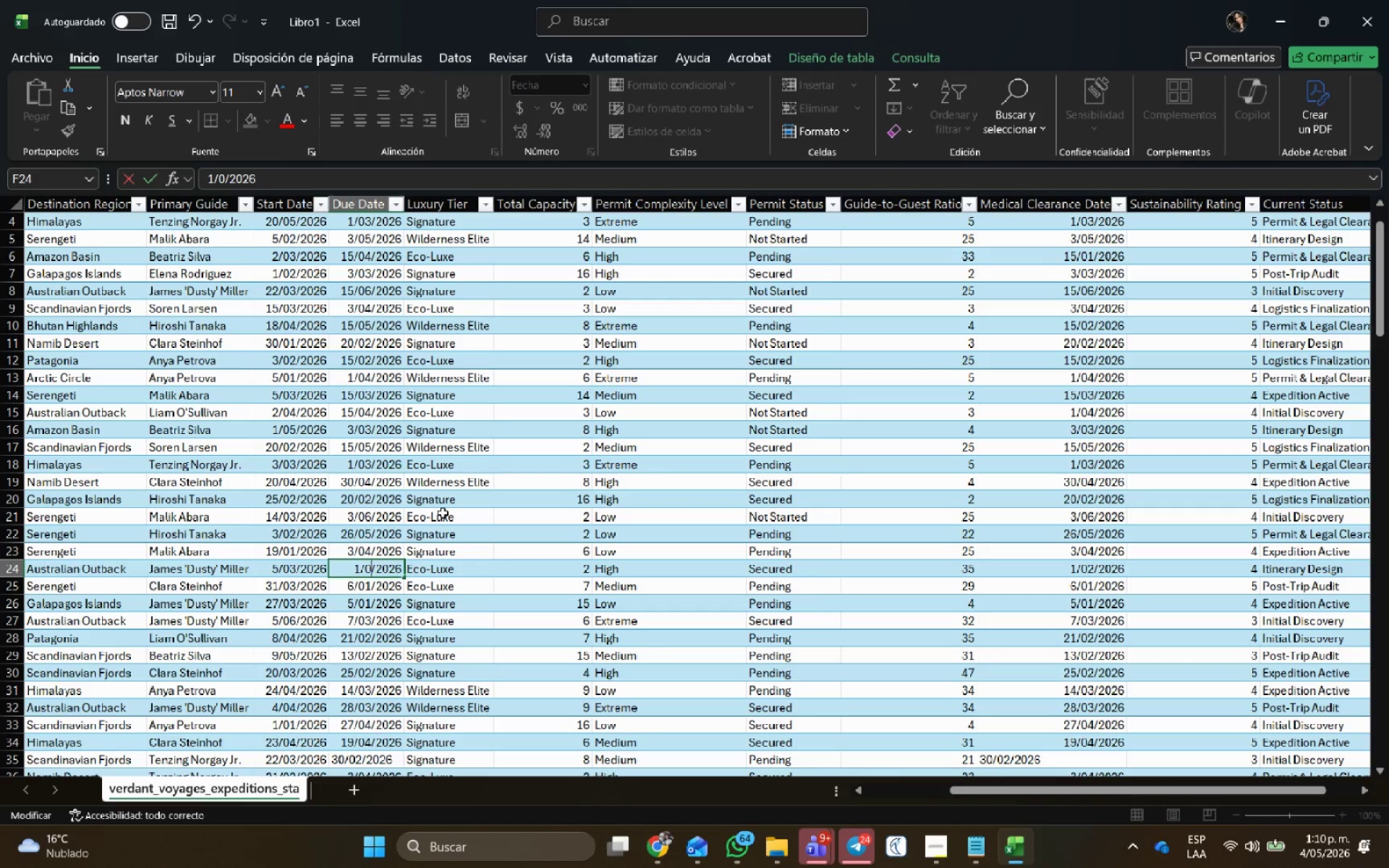 
key(Numpad4)
 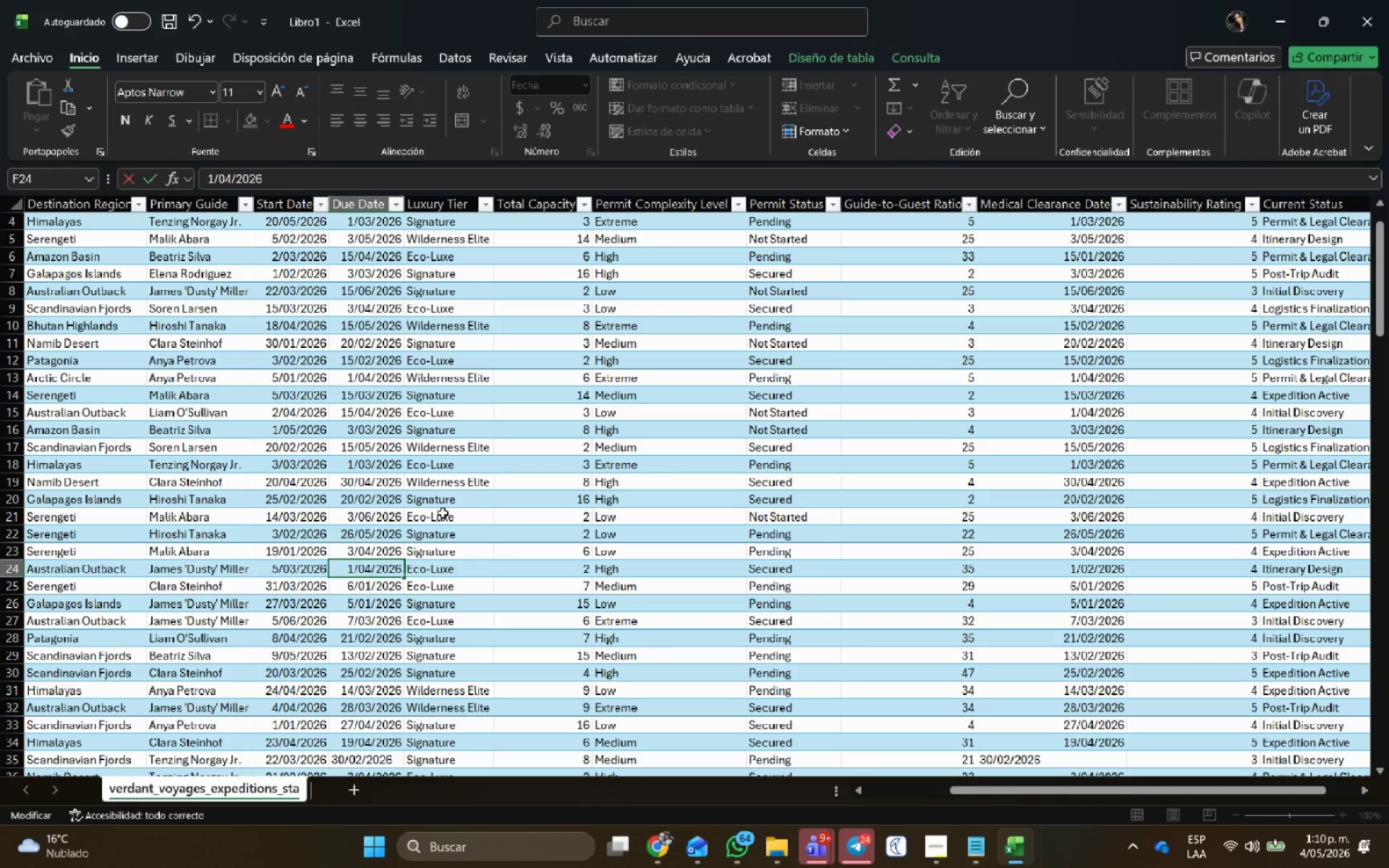 
key(NumpadEnter)
 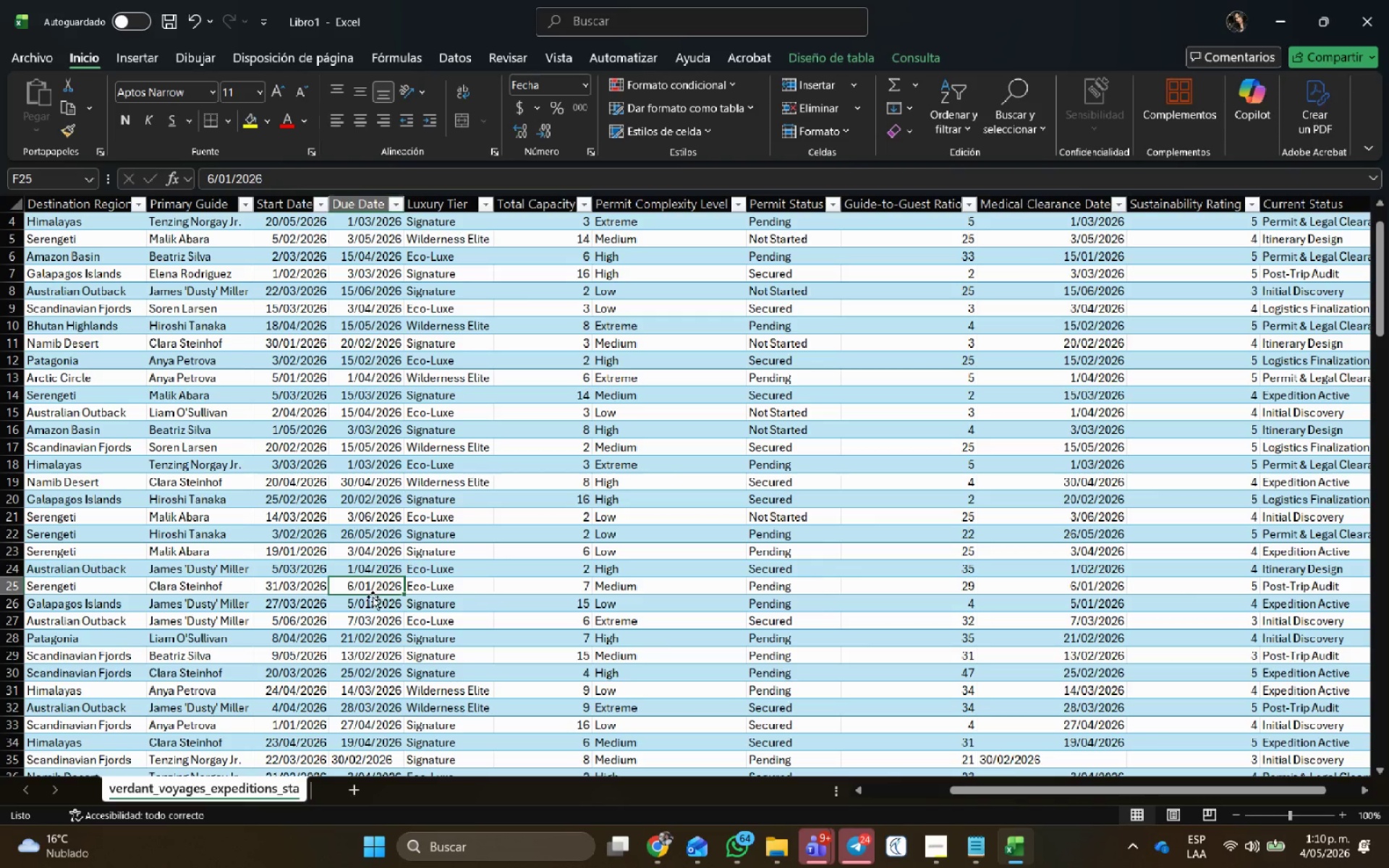 
double_click([366, 587])
 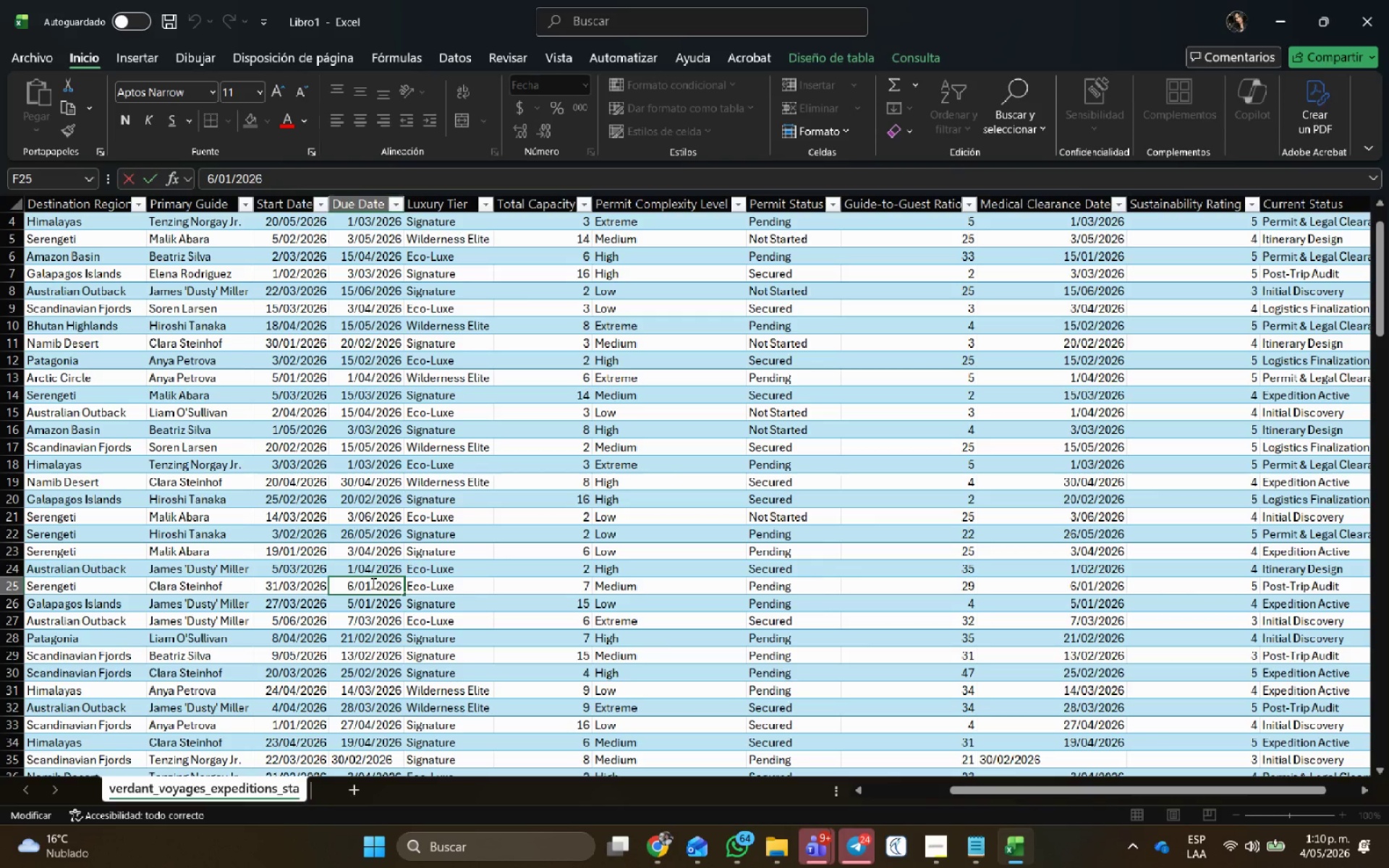 
key(Delete)
 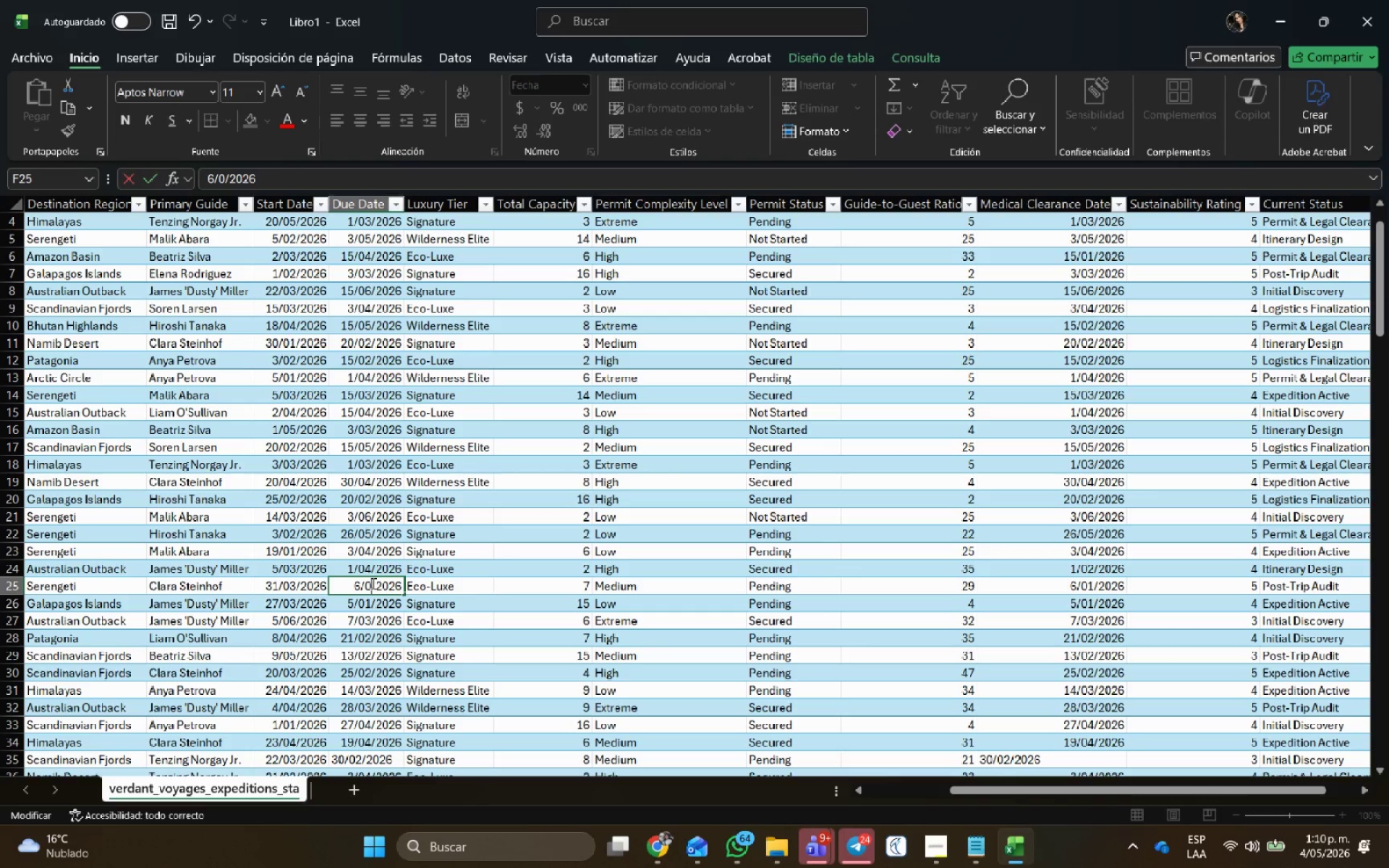 
key(Numpad5)
 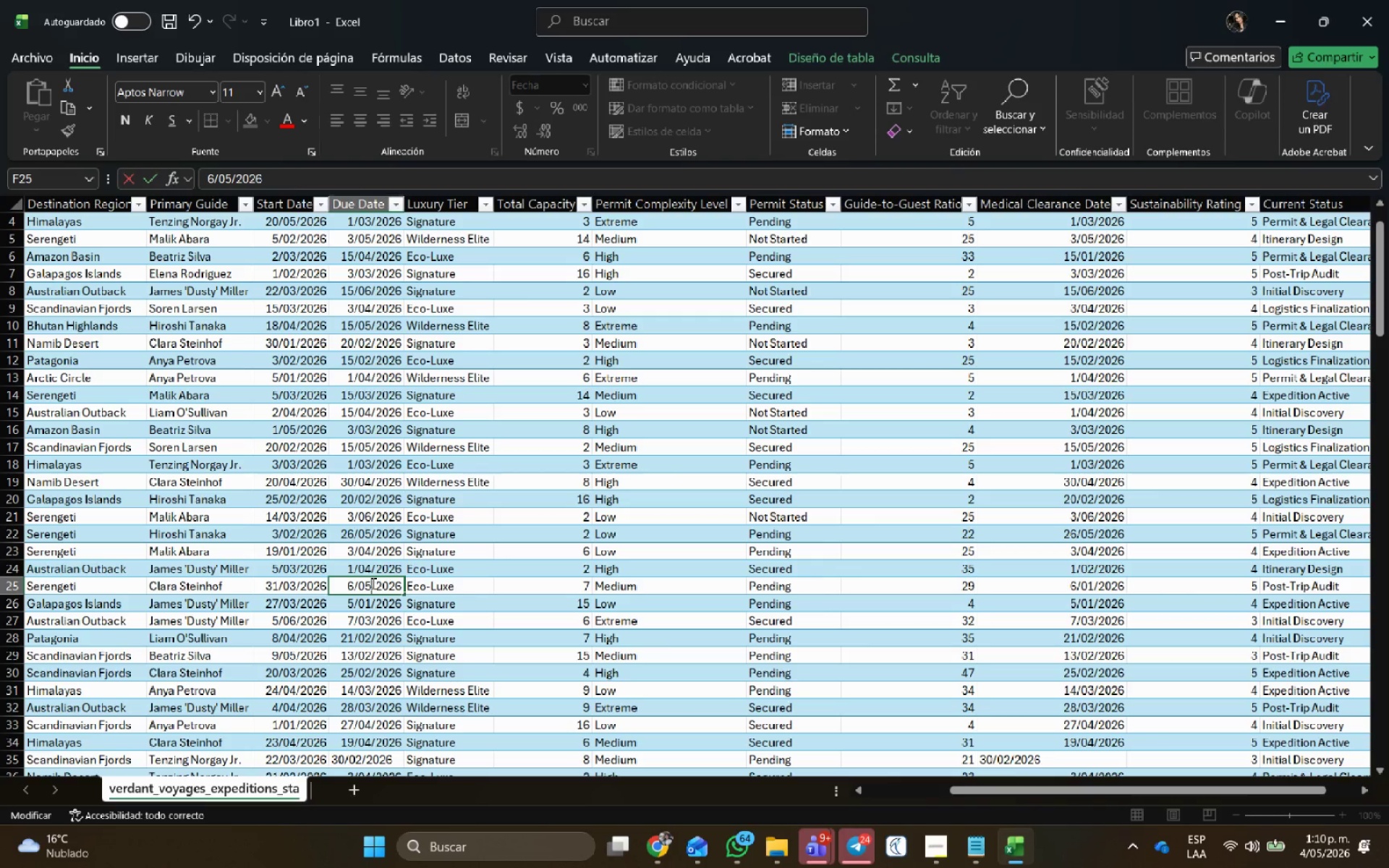 
key(NumpadEnter)
 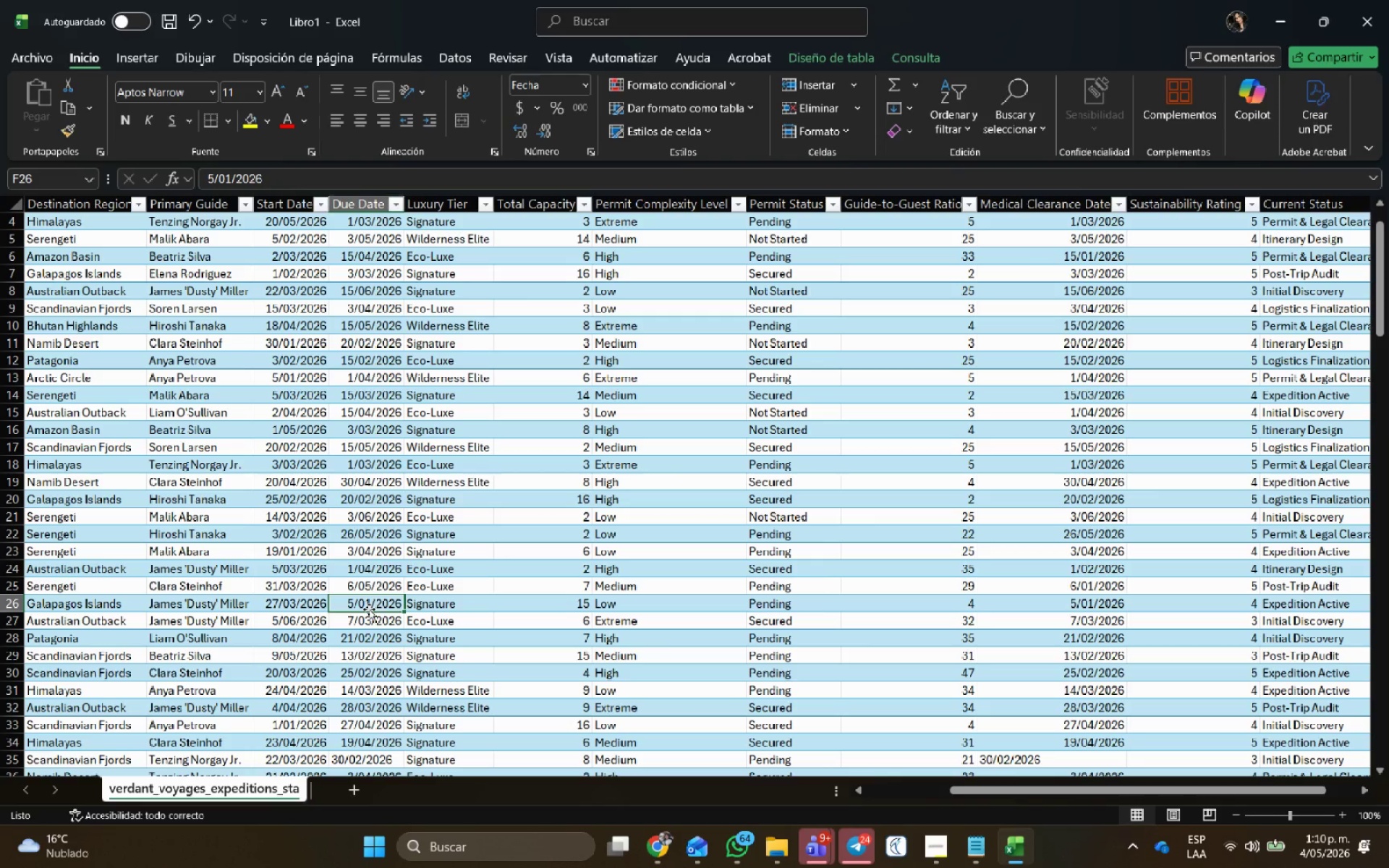 
double_click([369, 609])
 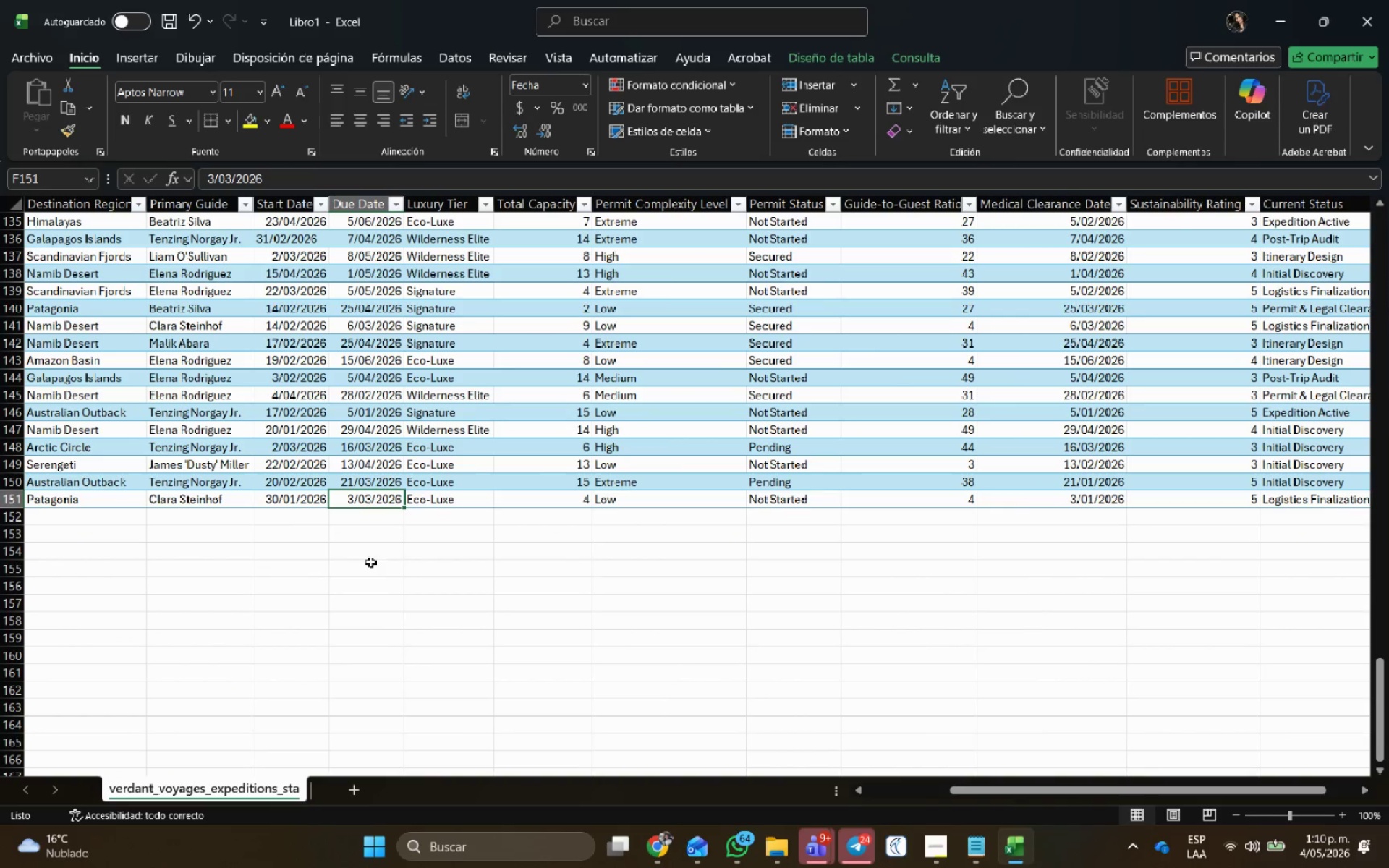 
scroll: coordinate [370, 488], scroll_direction: up, amount: 5.0
 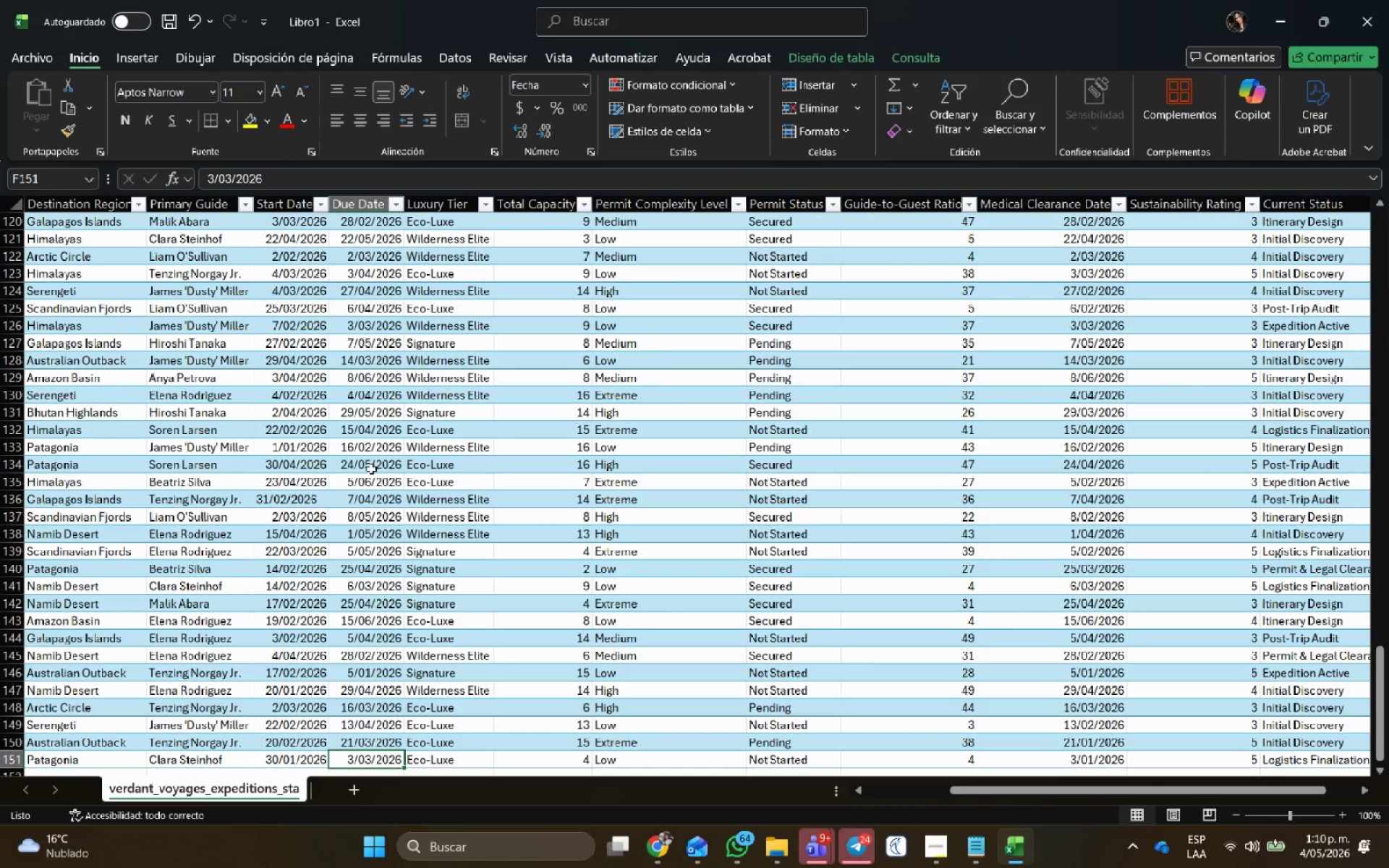 
left_click([379, 605])
 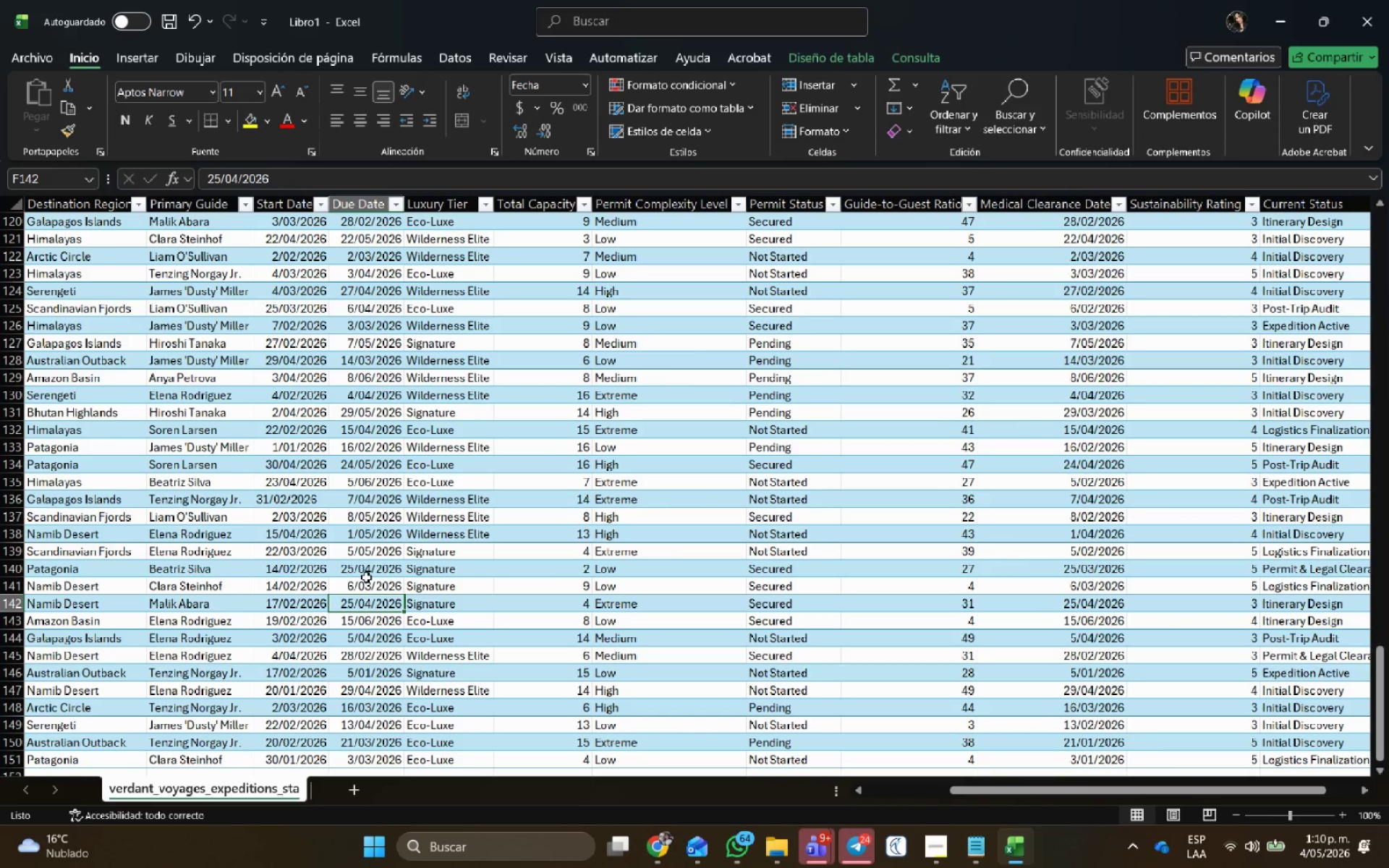 
scroll: coordinate [383, 535], scroll_direction: up, amount: 11.0
 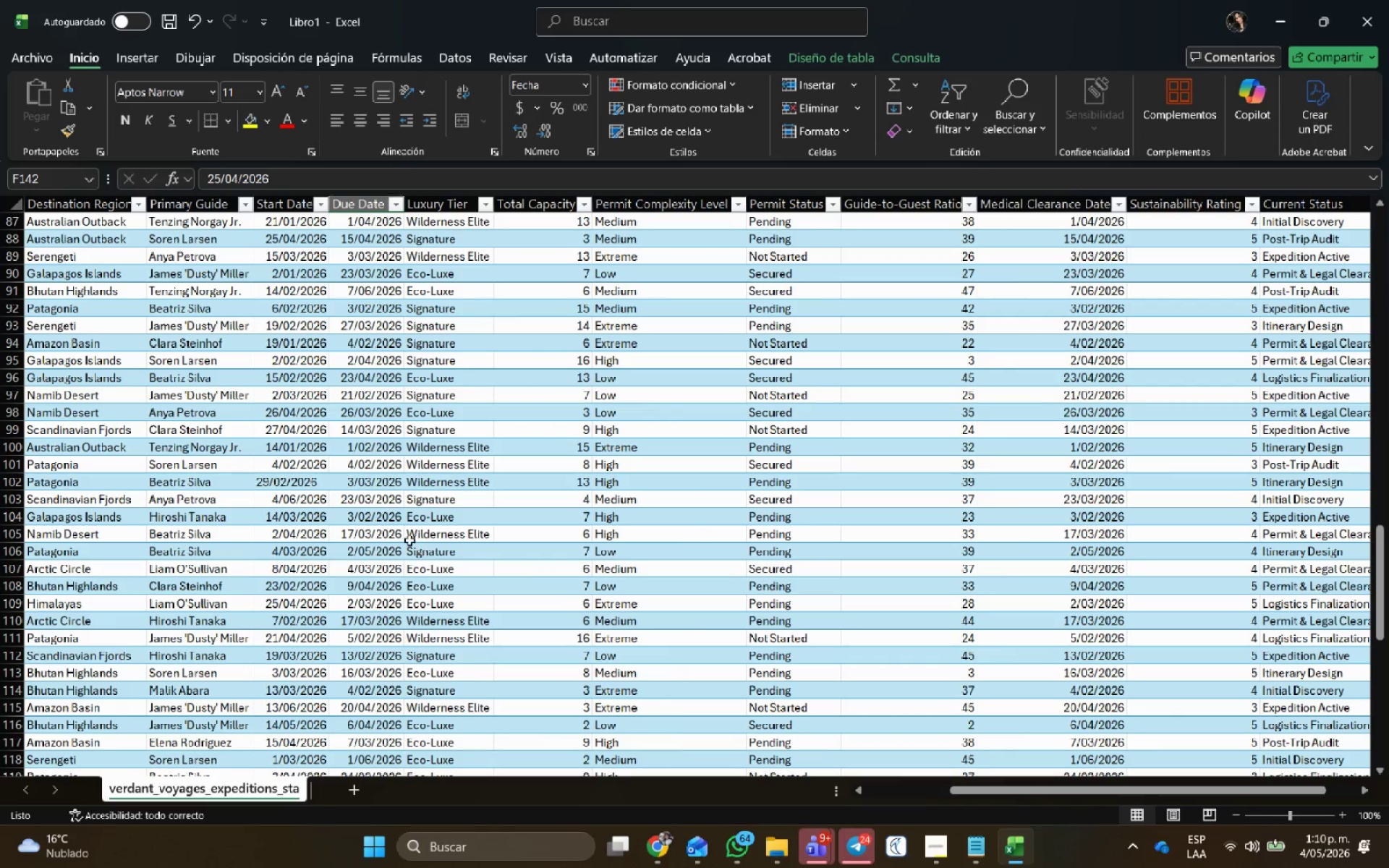 
middle_click([368, 529])
 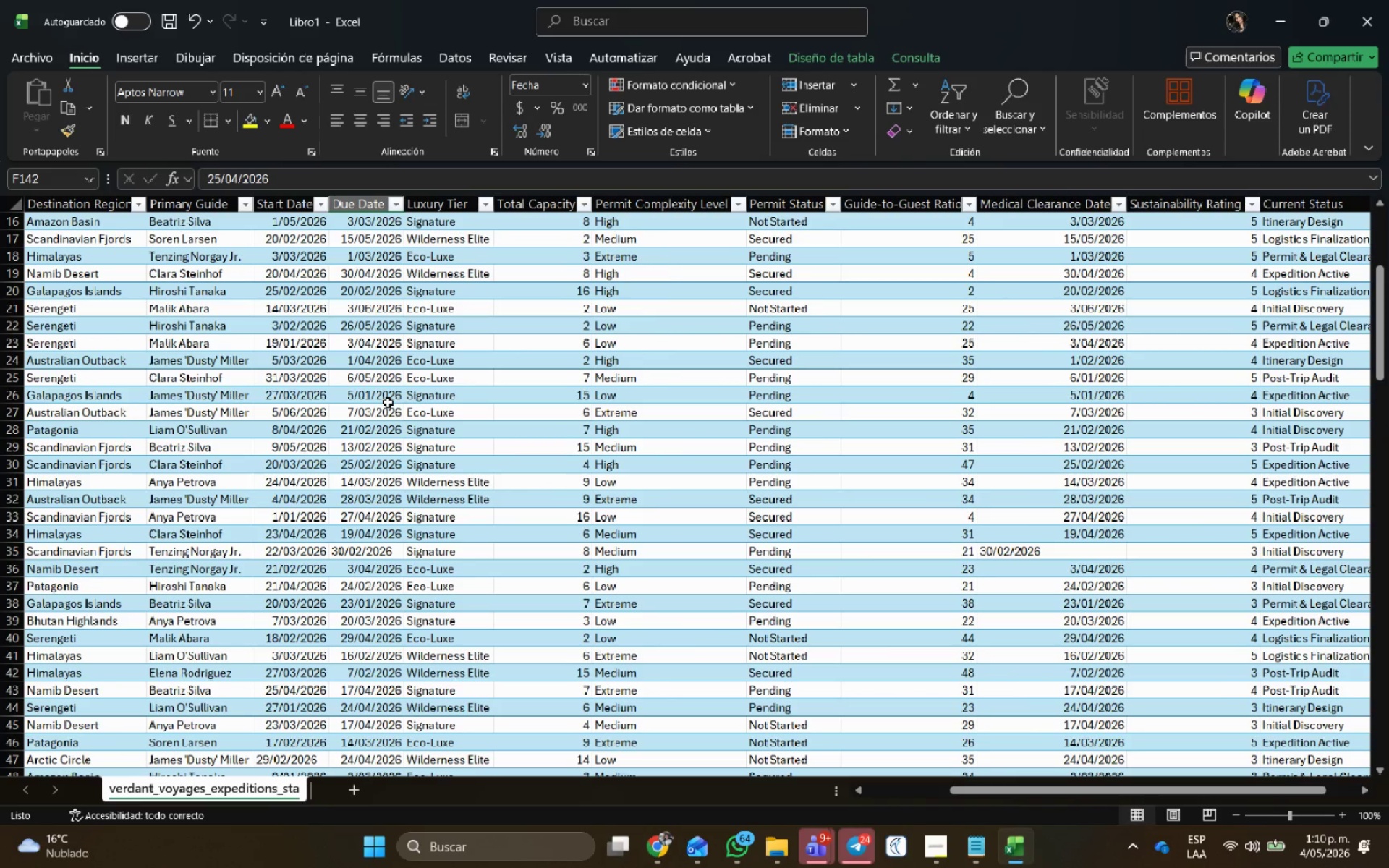 
scroll: coordinate [358, 678], scroll_direction: up, amount: 41.0
 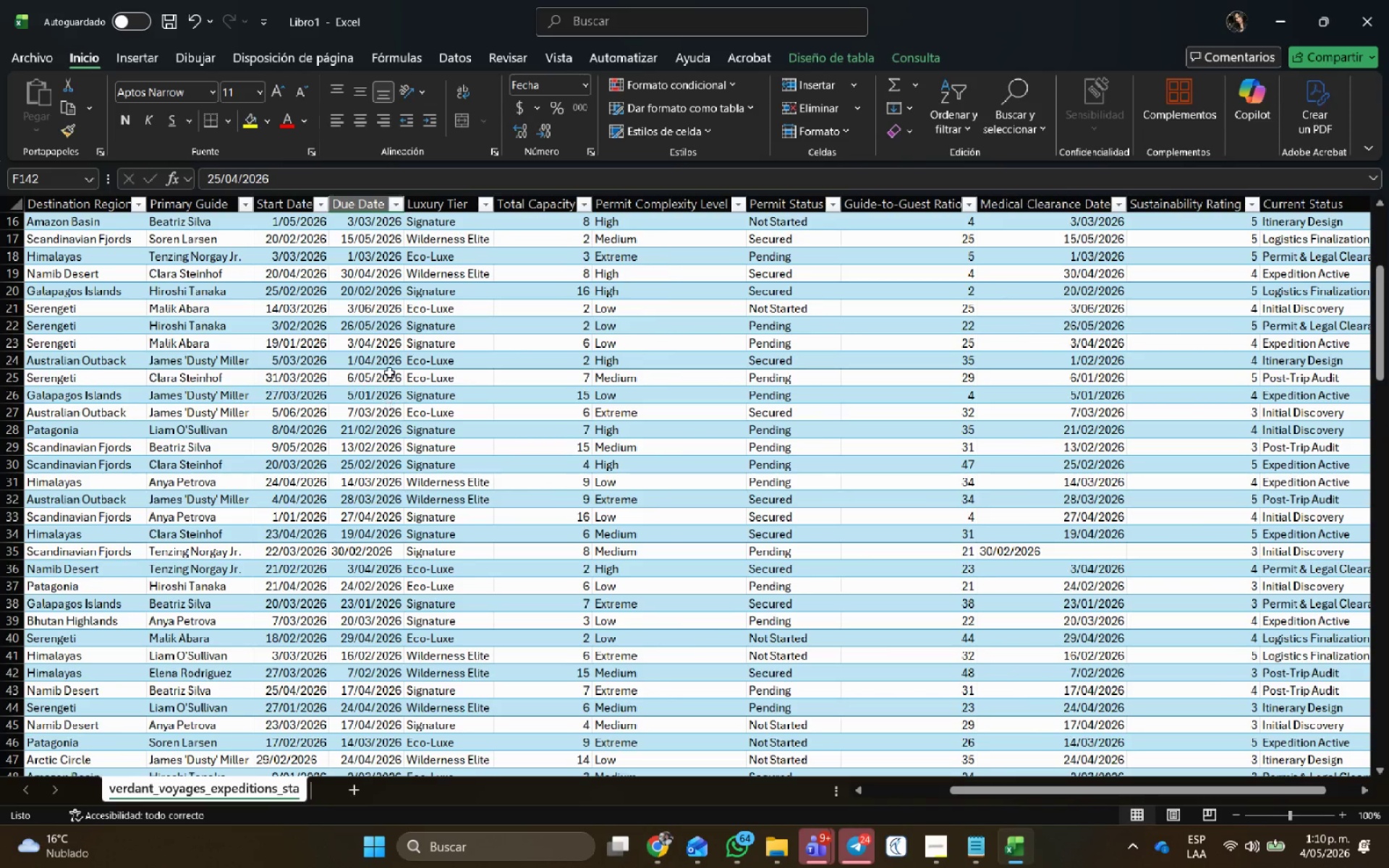 
left_click([393, 443])
 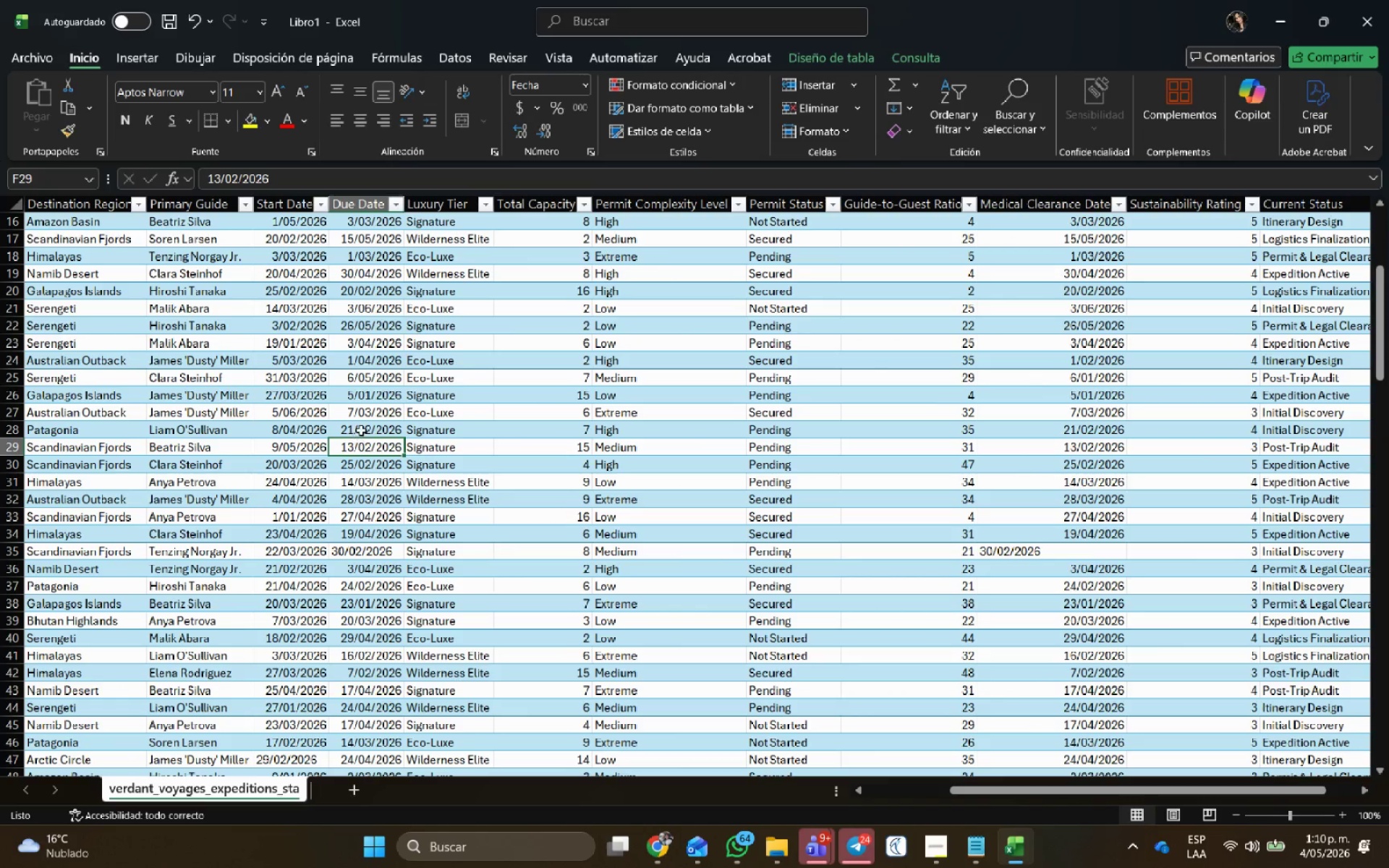 
left_click([373, 414])
 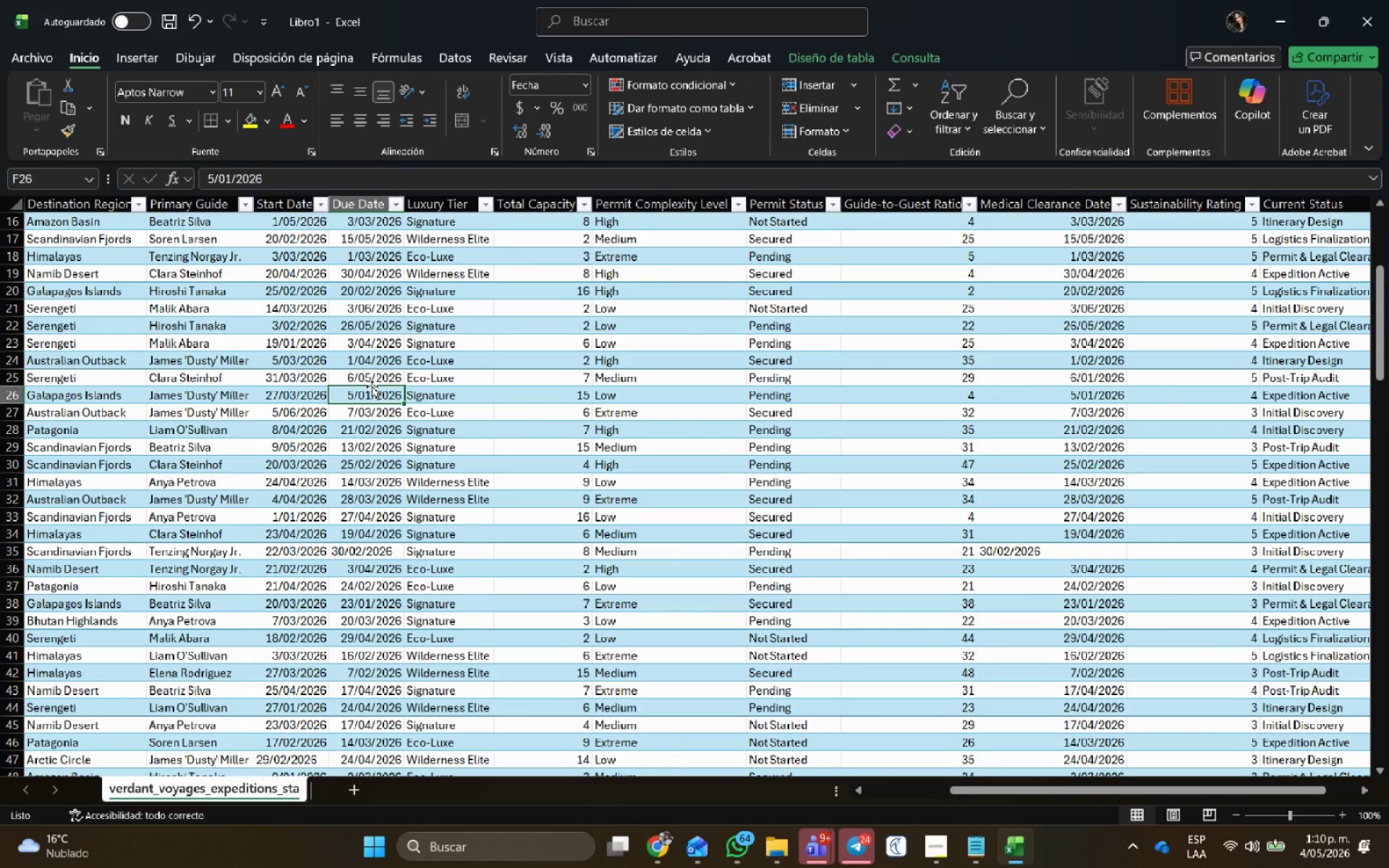 
left_click([373, 378])
 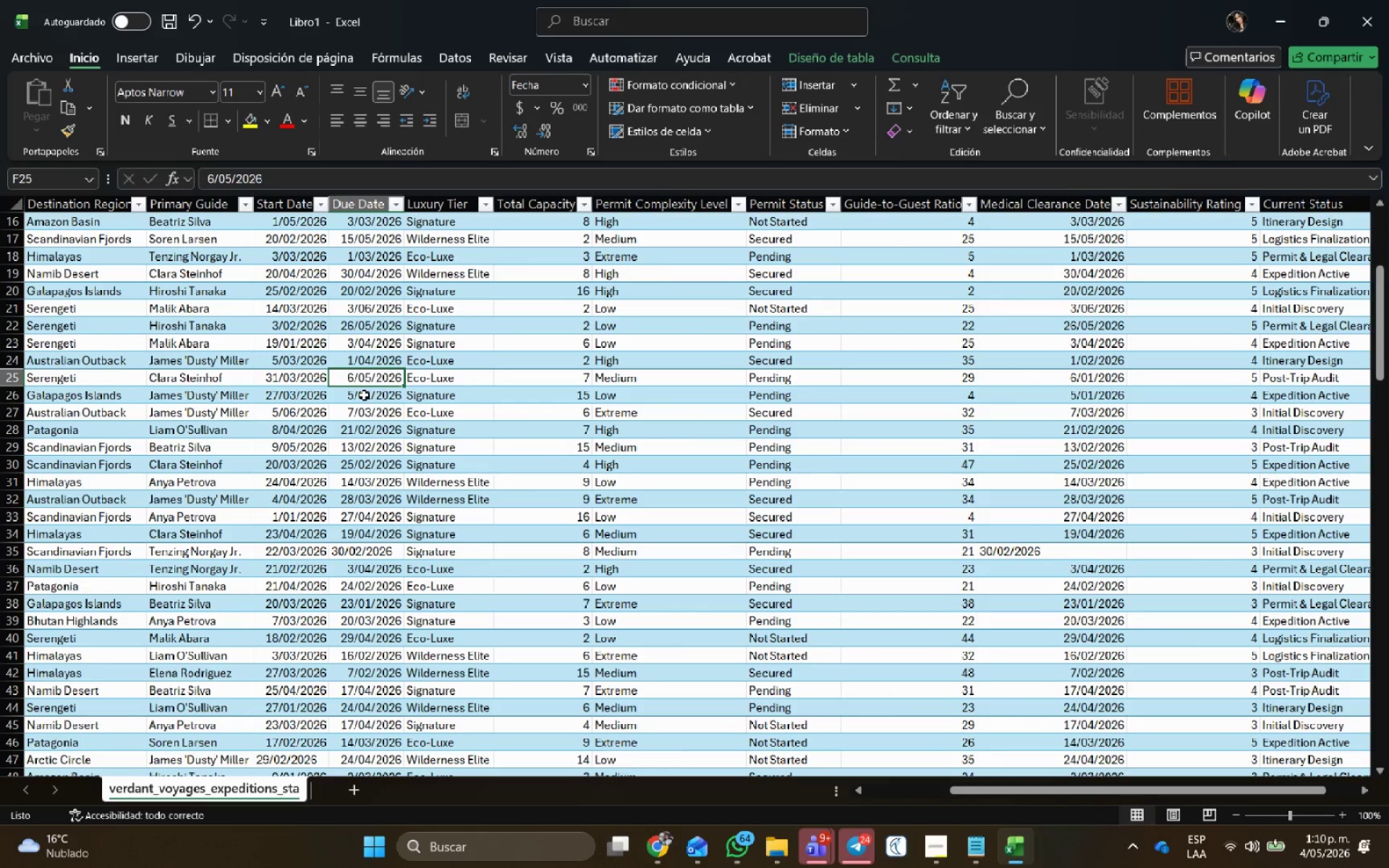 
double_click([368, 393])
 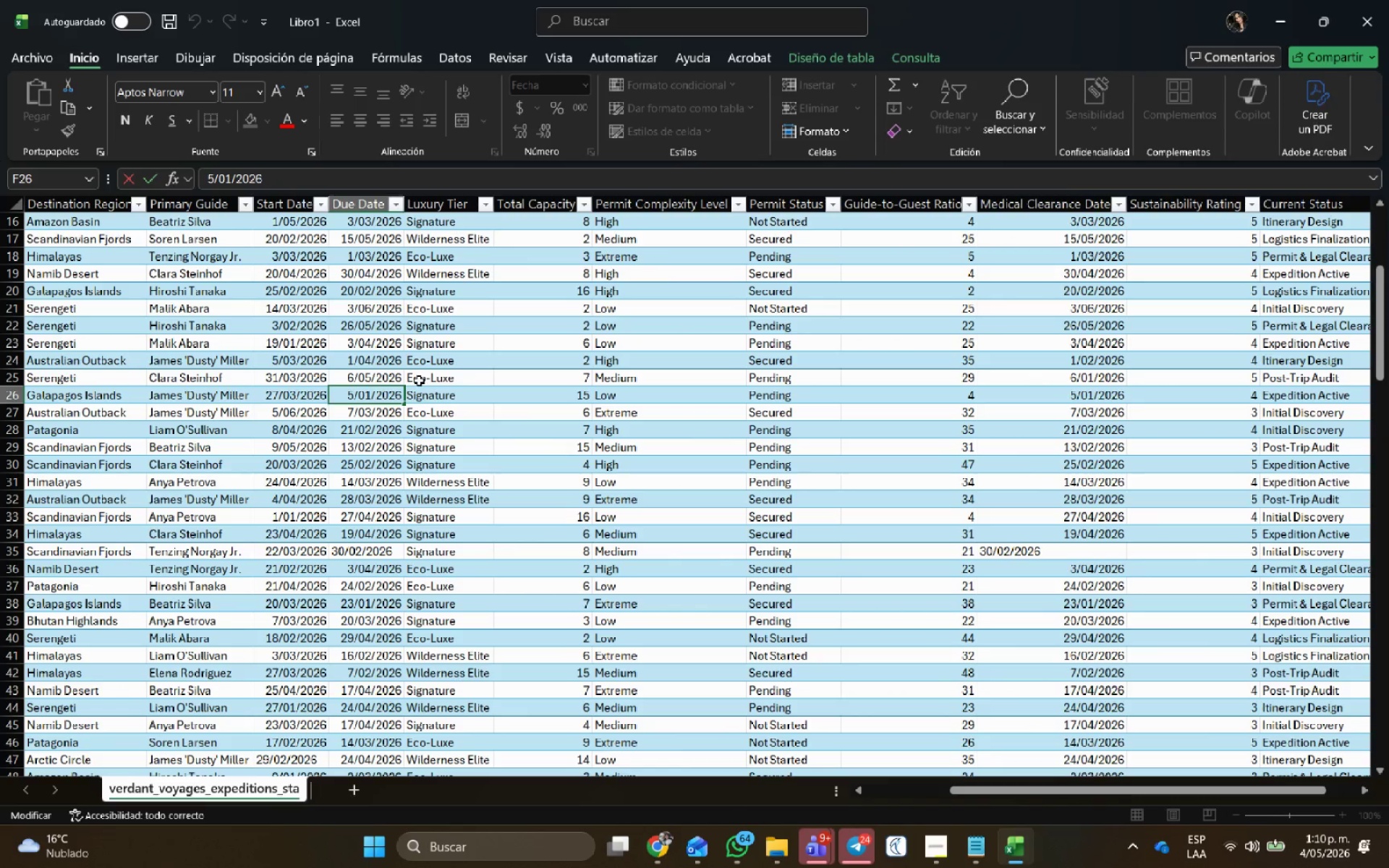 
key(Backspace)
 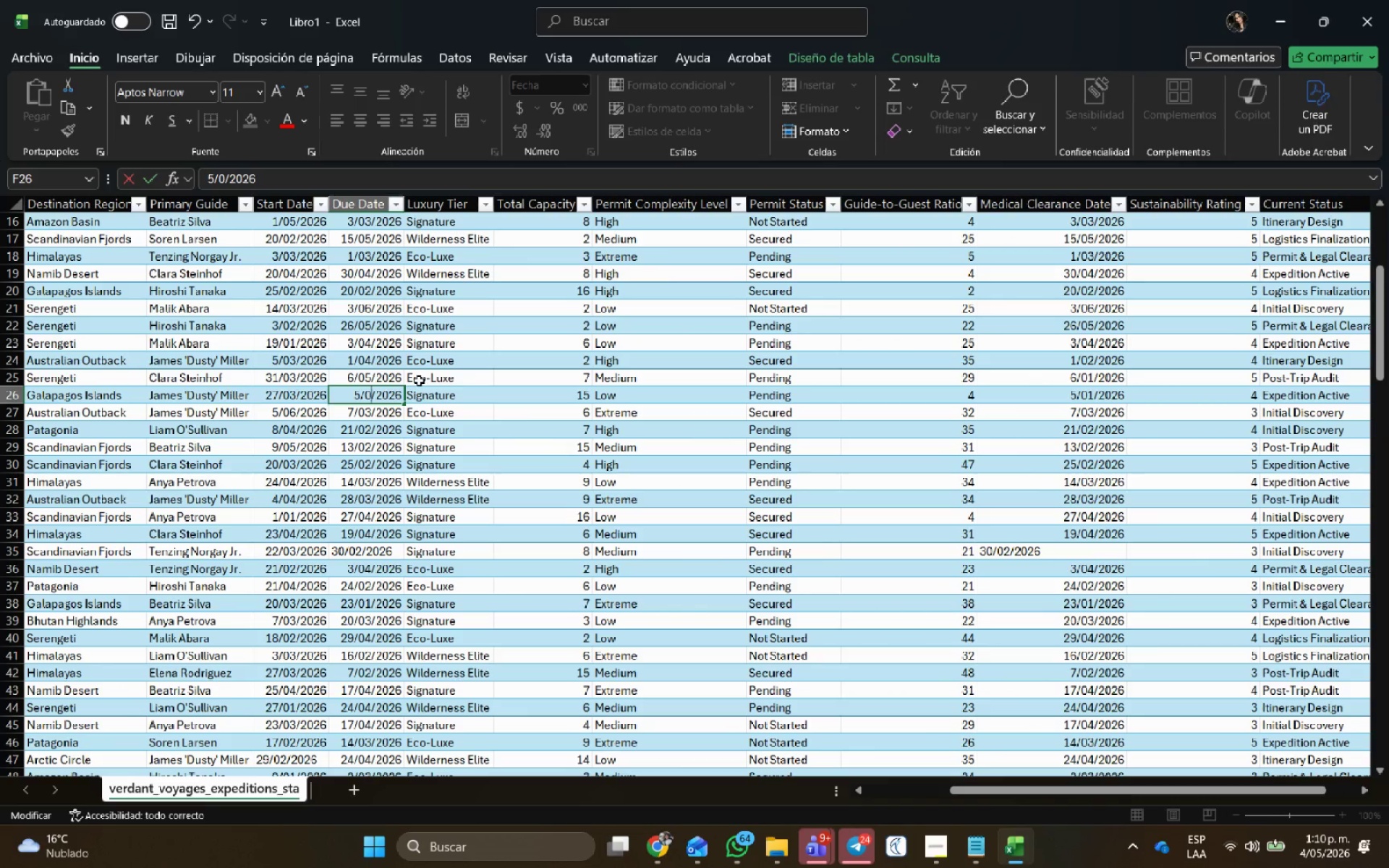 
key(Numpad6)
 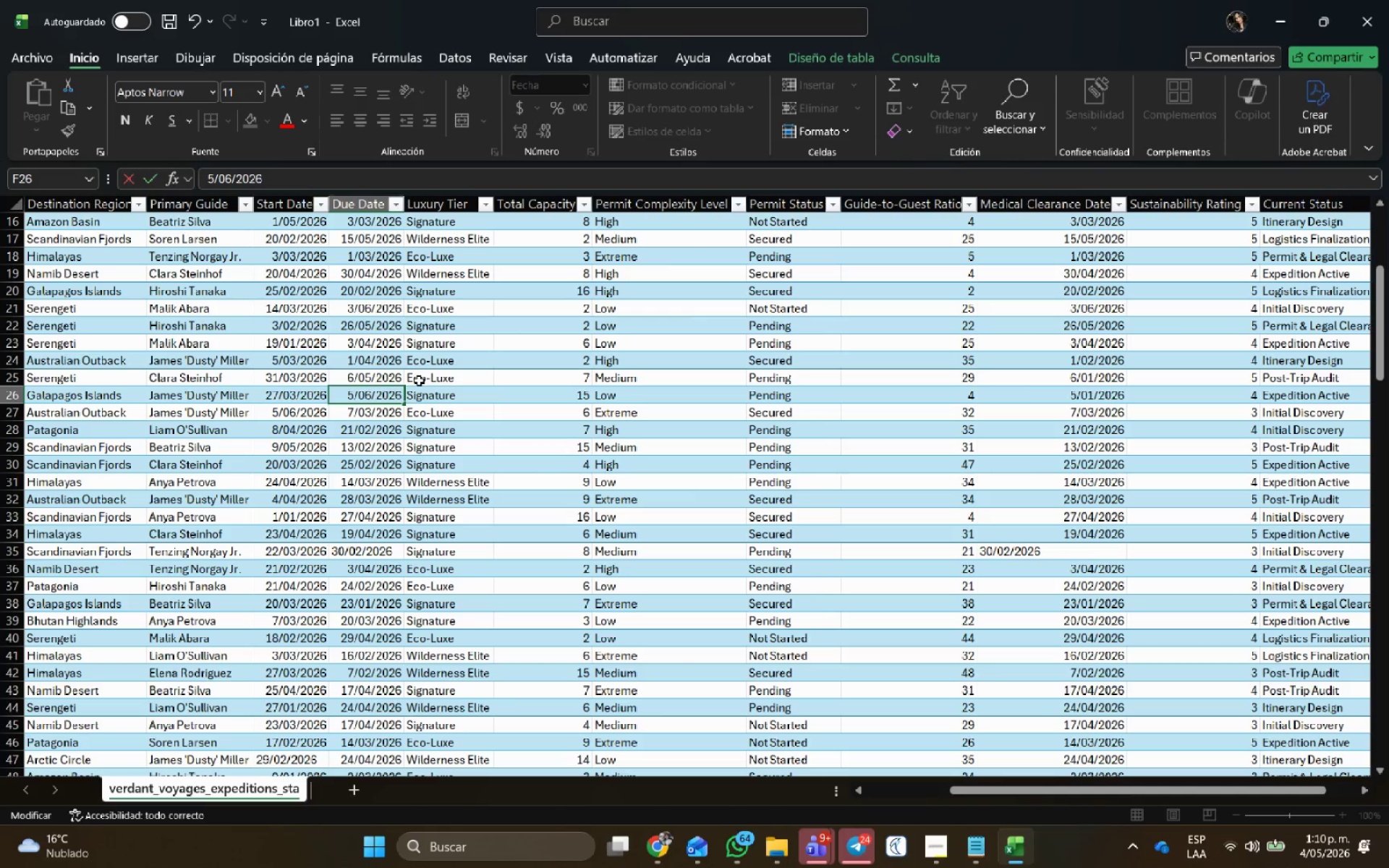 
key(NumpadEnter)
 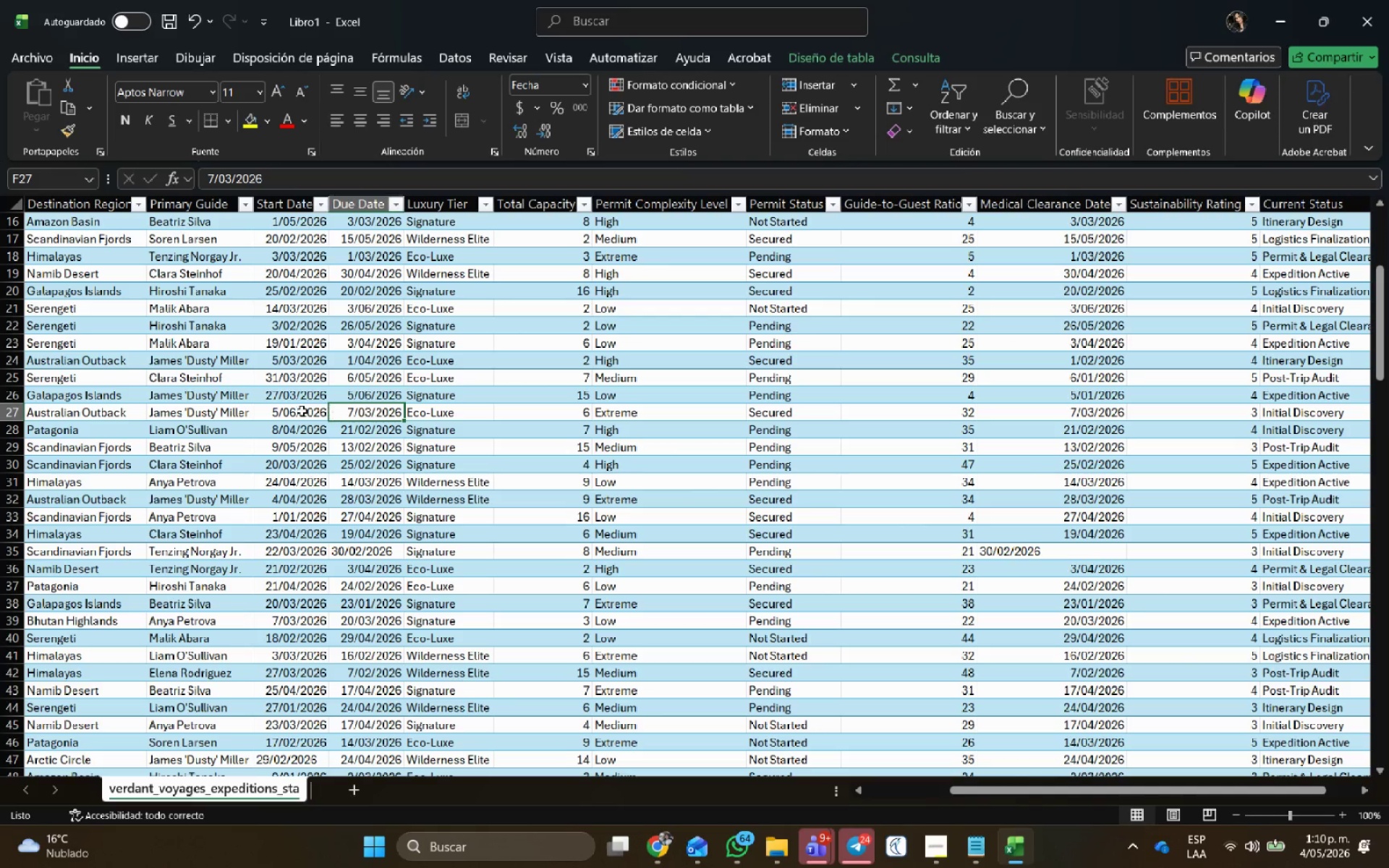 
double_click([292, 406])
 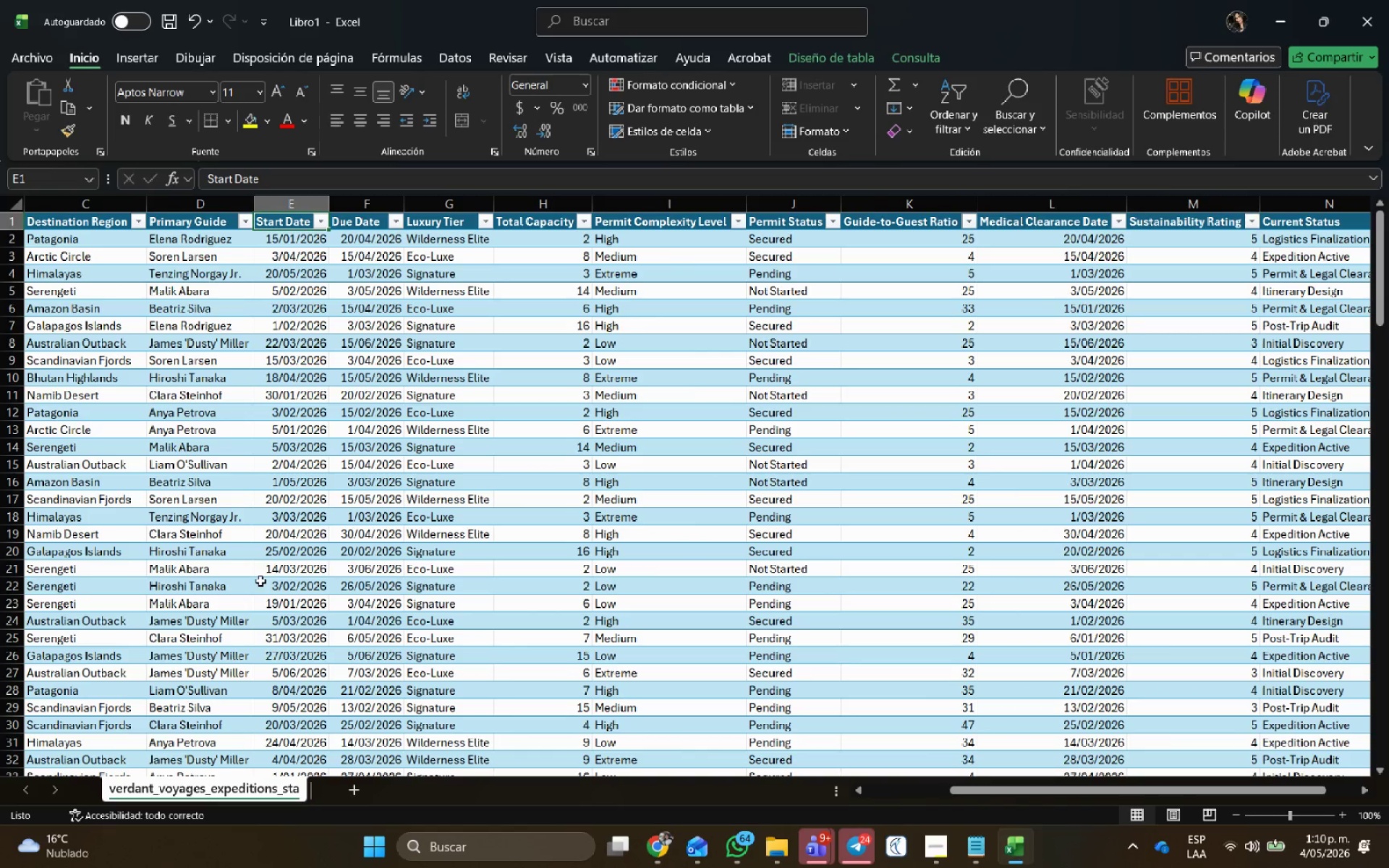 
left_click([324, 523])
 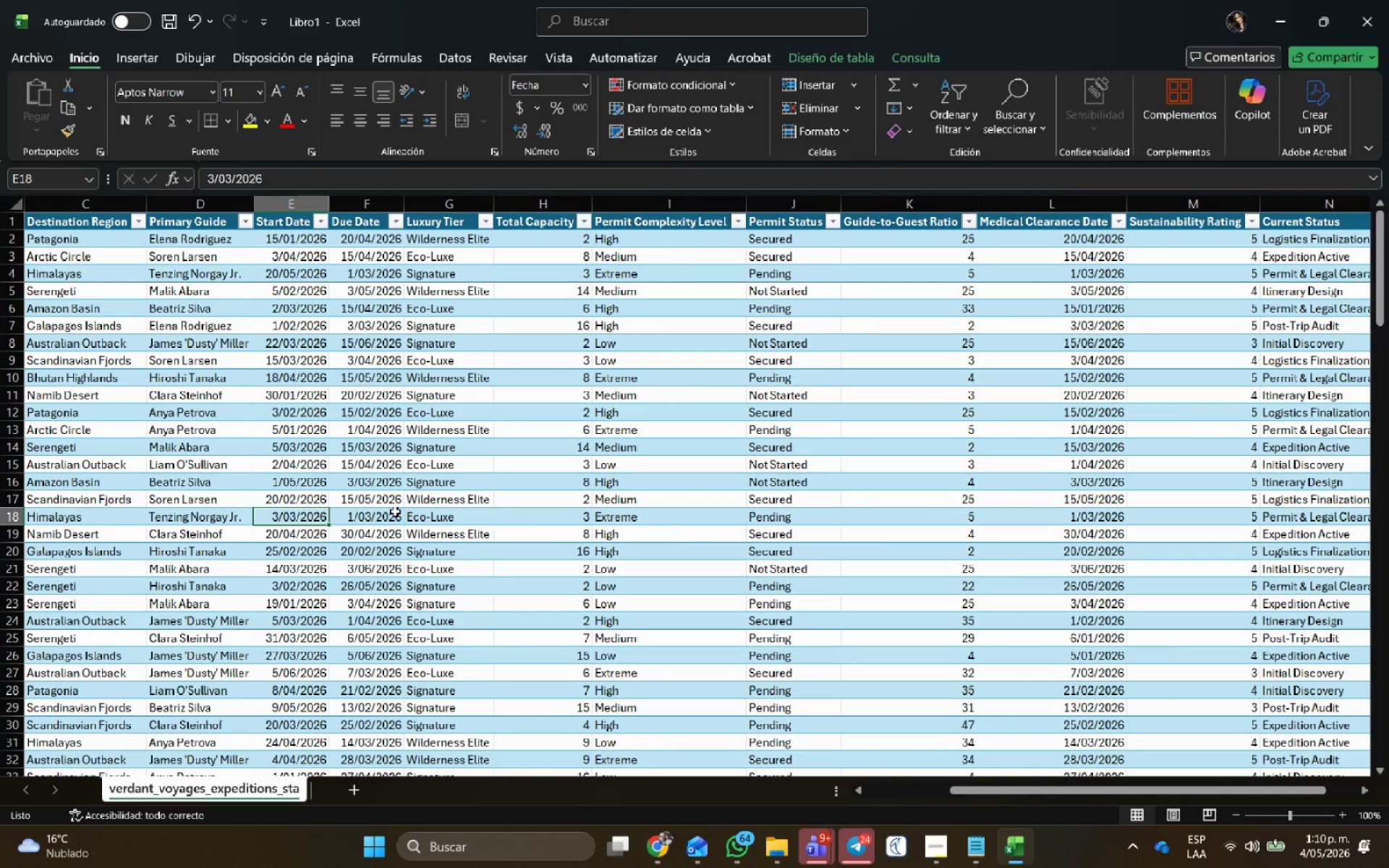 
left_click([386, 503])
 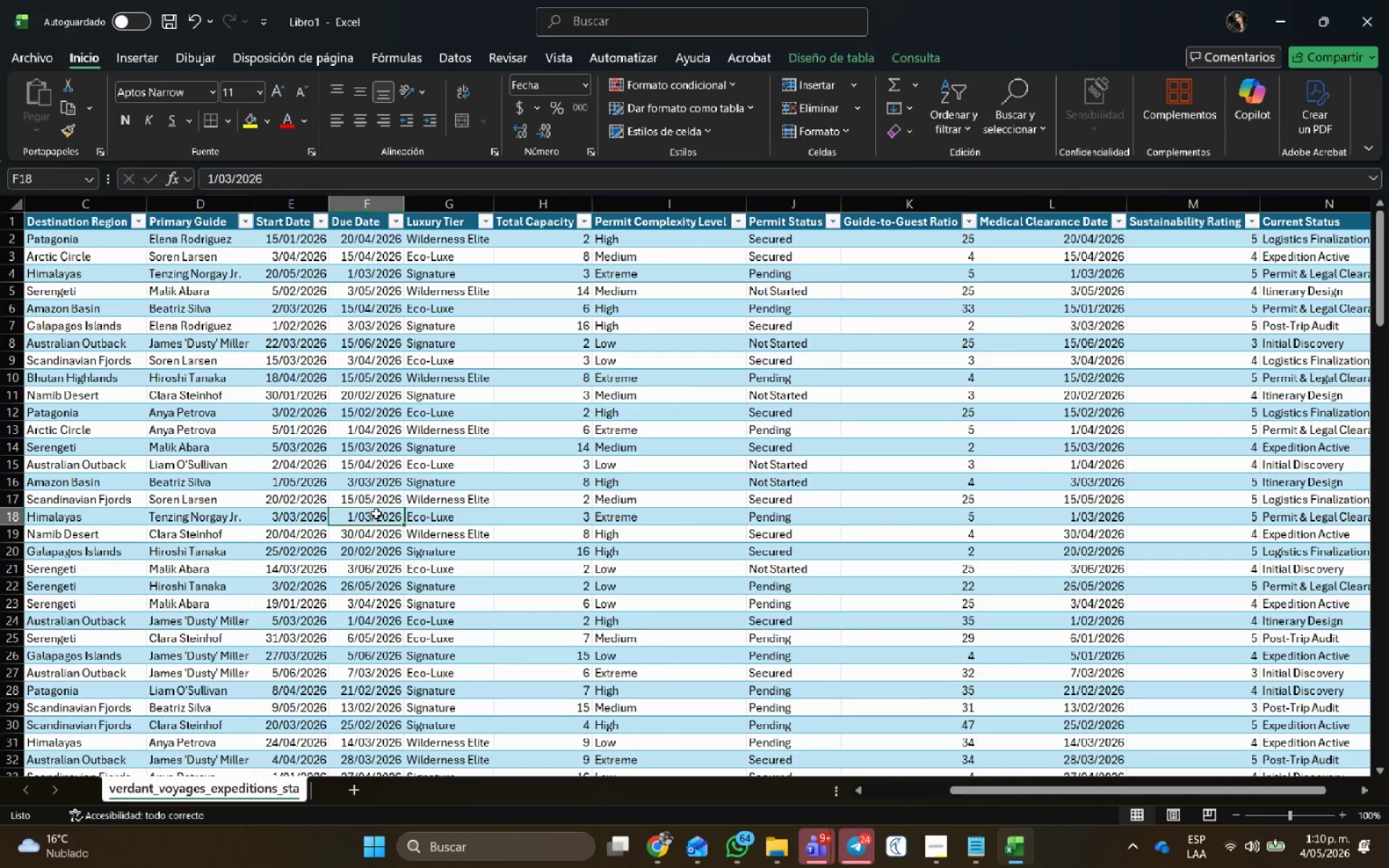 
double_click([375, 537])
 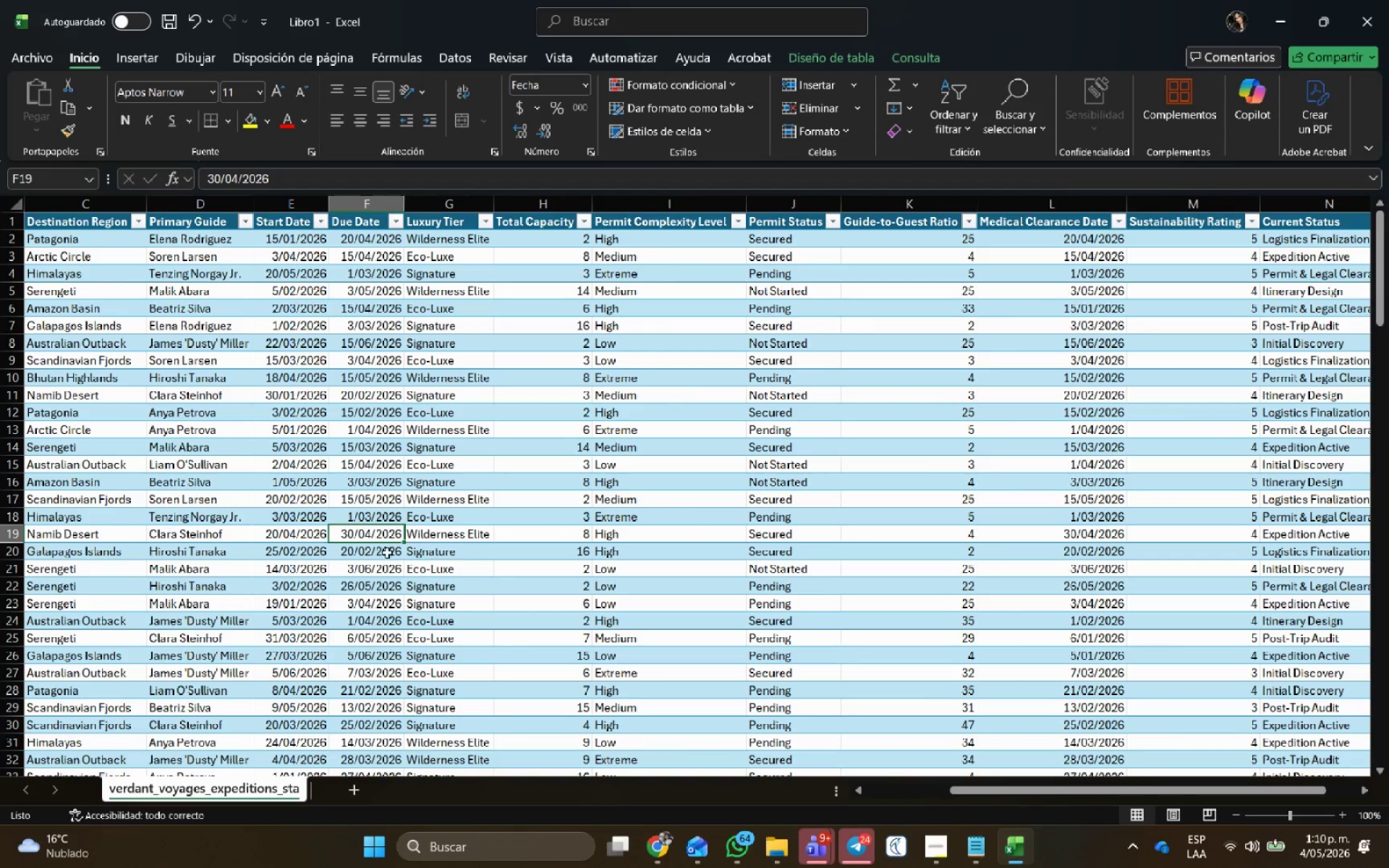 
left_click([388, 553])
 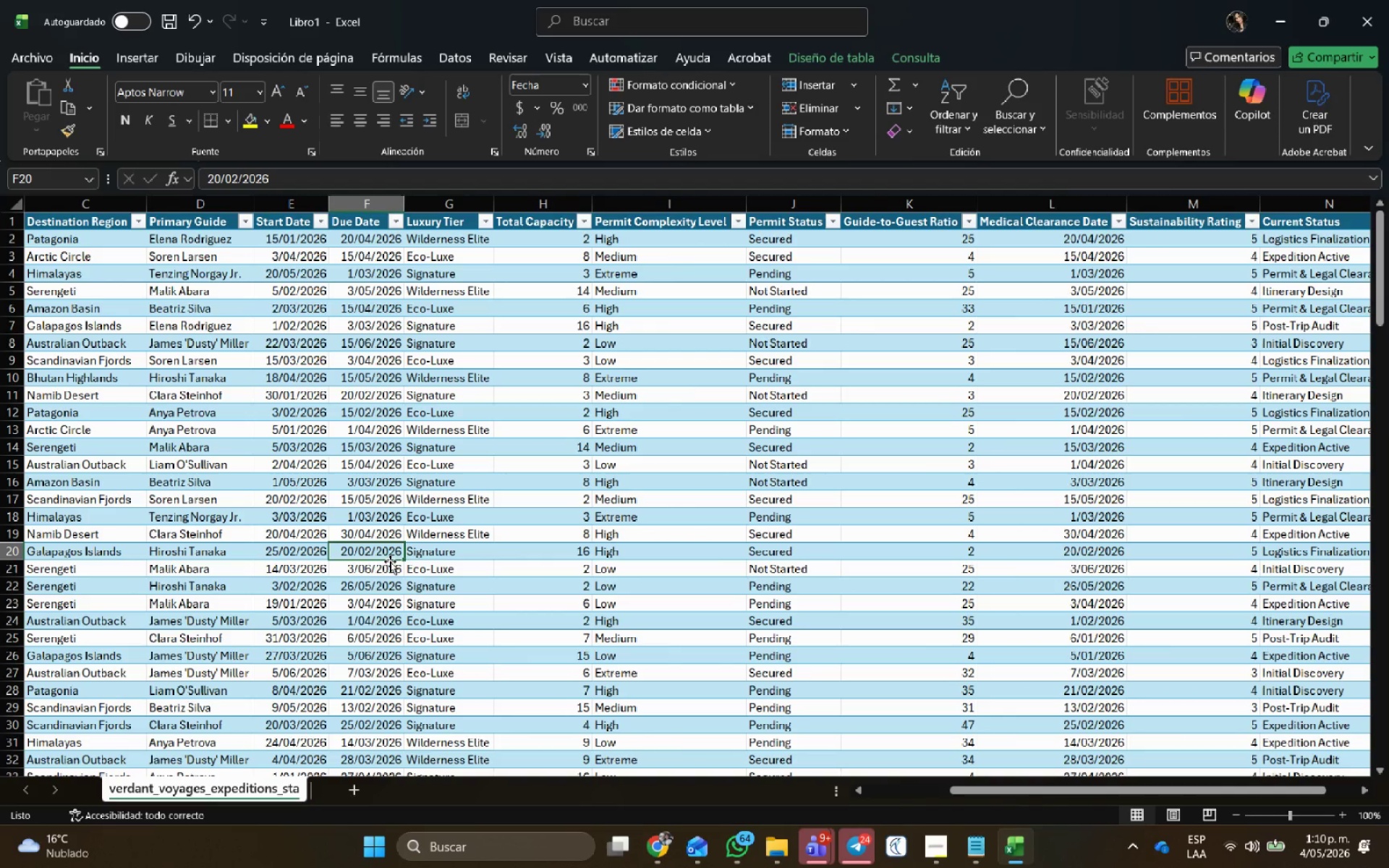 
left_click([391, 575])
 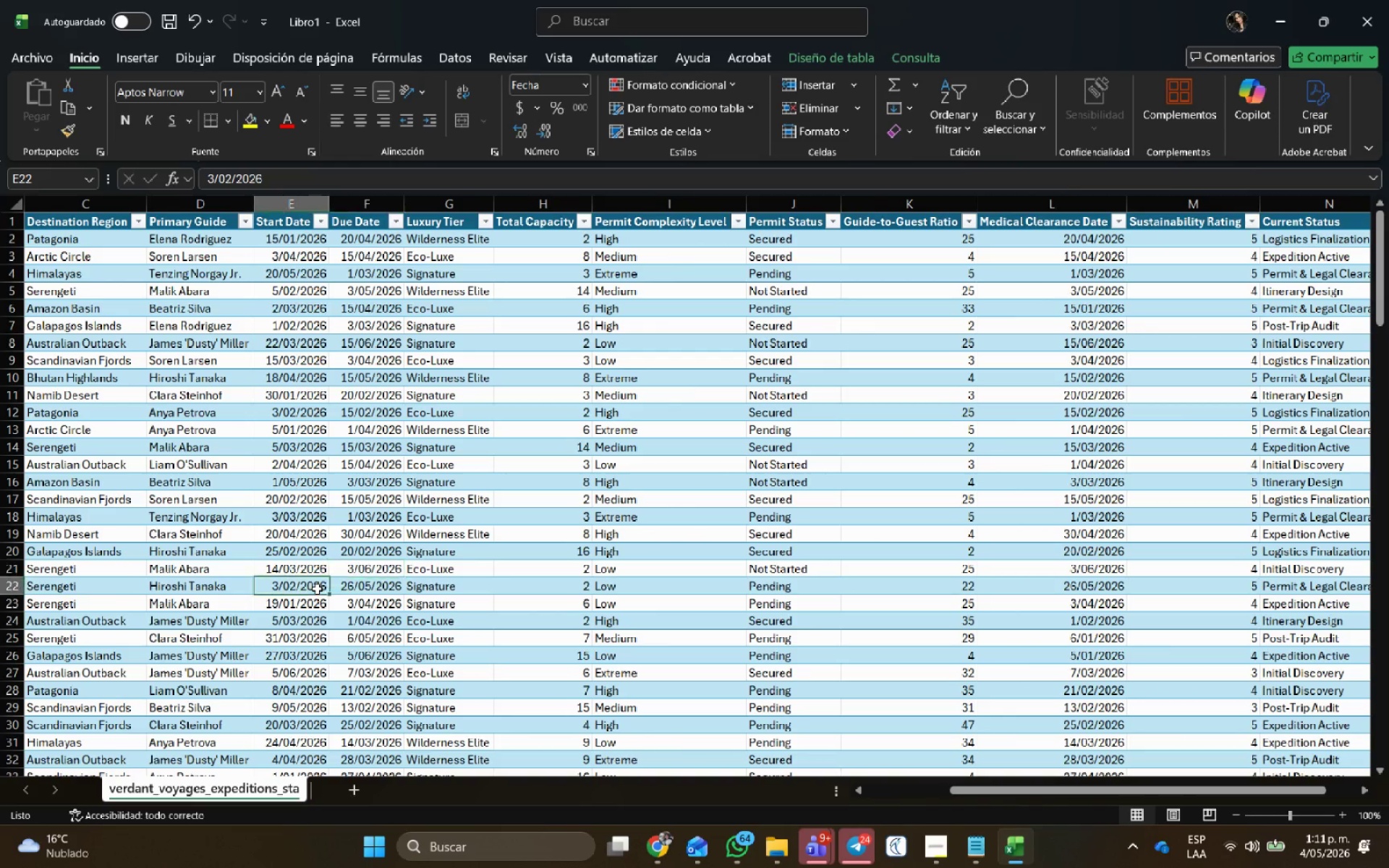 
double_click([316, 603])
 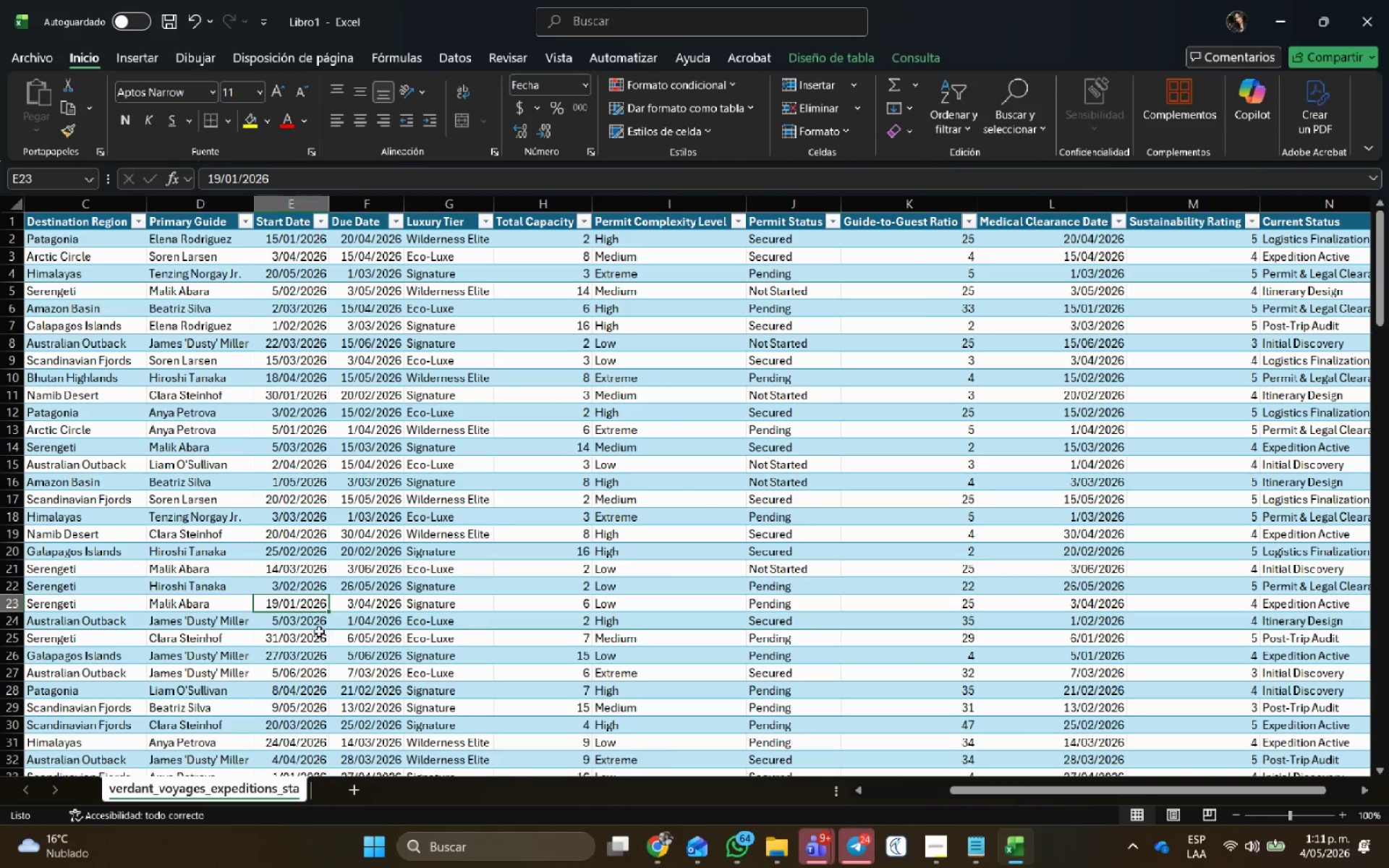 
left_click([309, 621])
 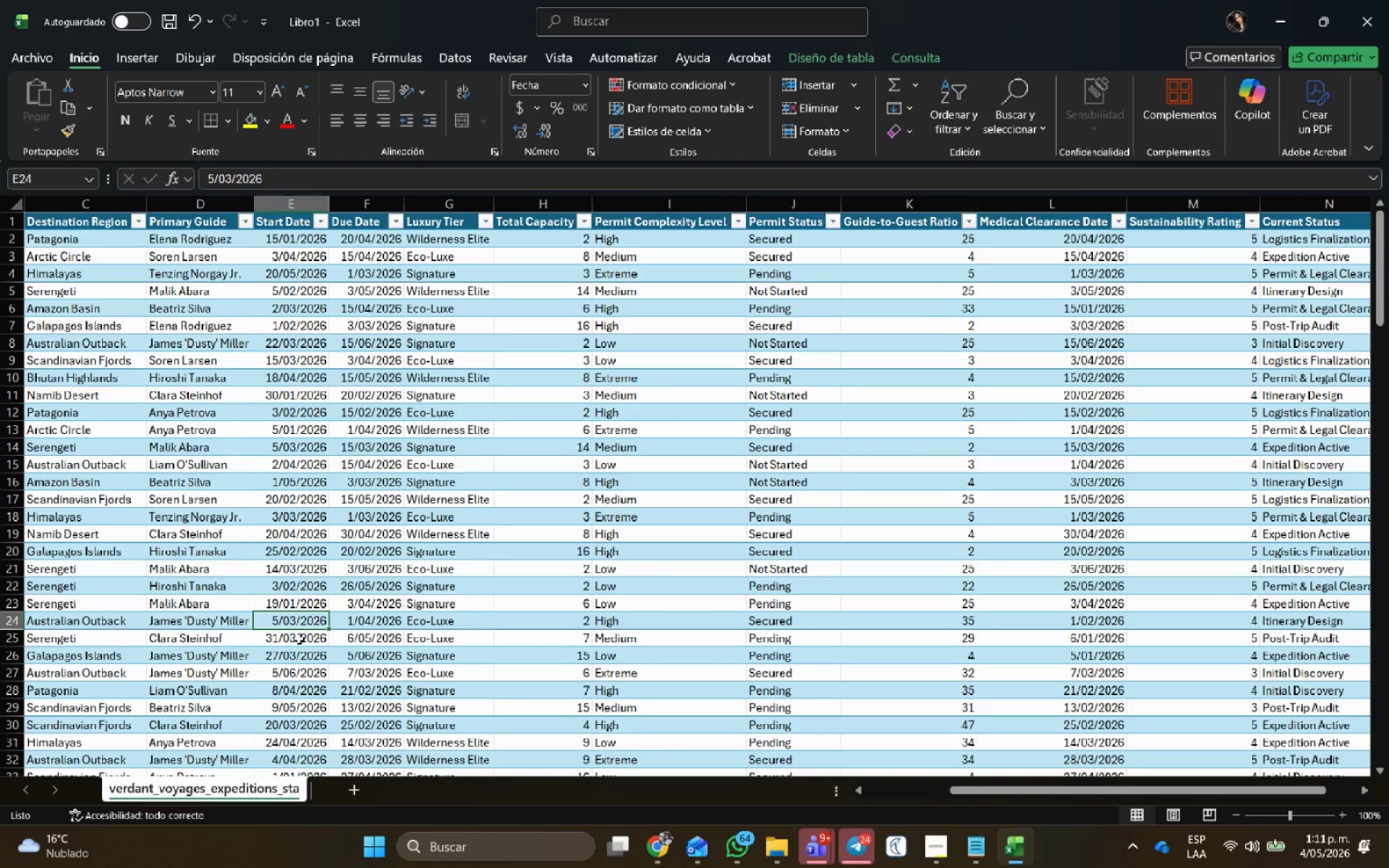 
left_click([299, 639])
 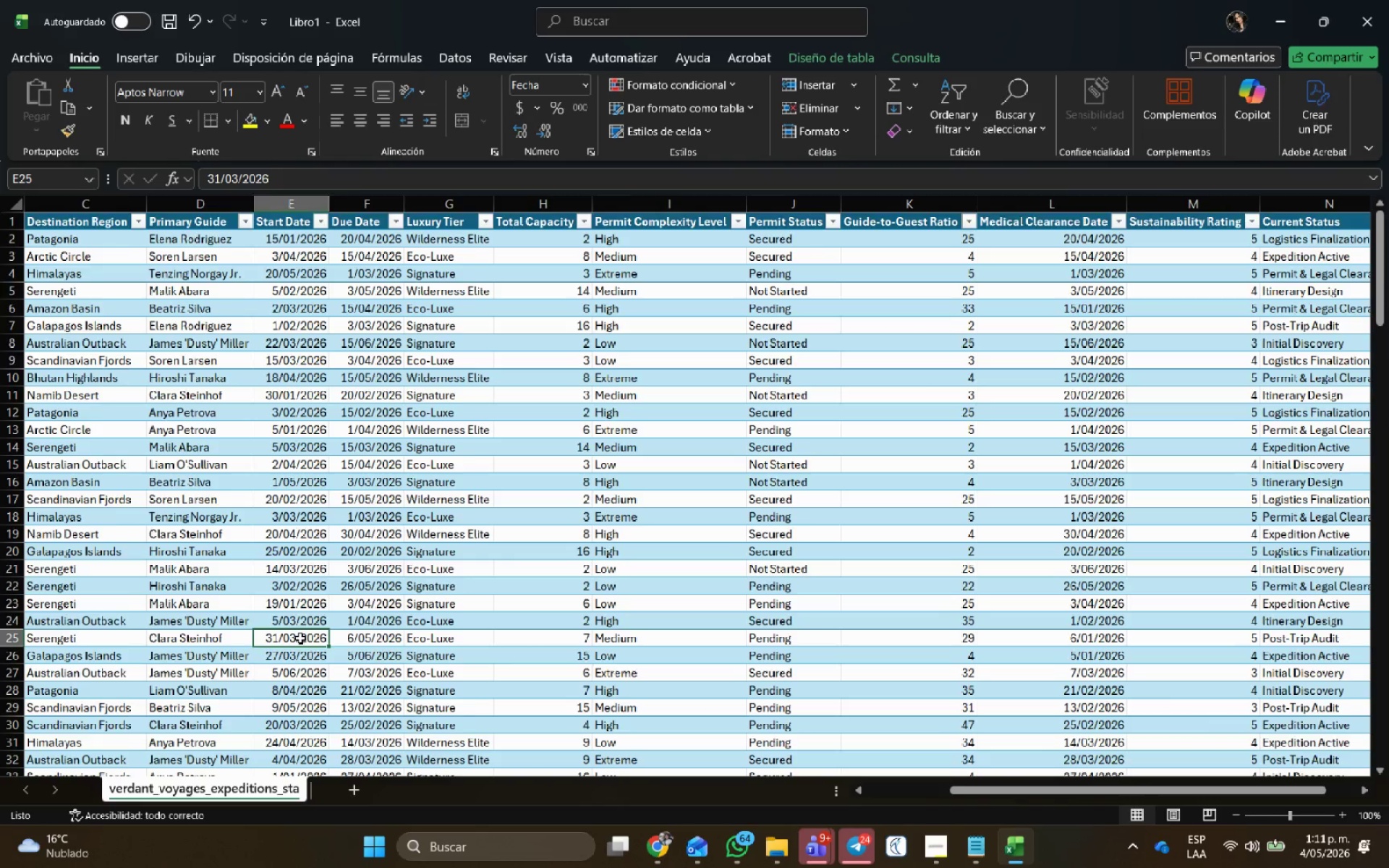 
scroll: coordinate [300, 638], scroll_direction: down, amount: 1.0
 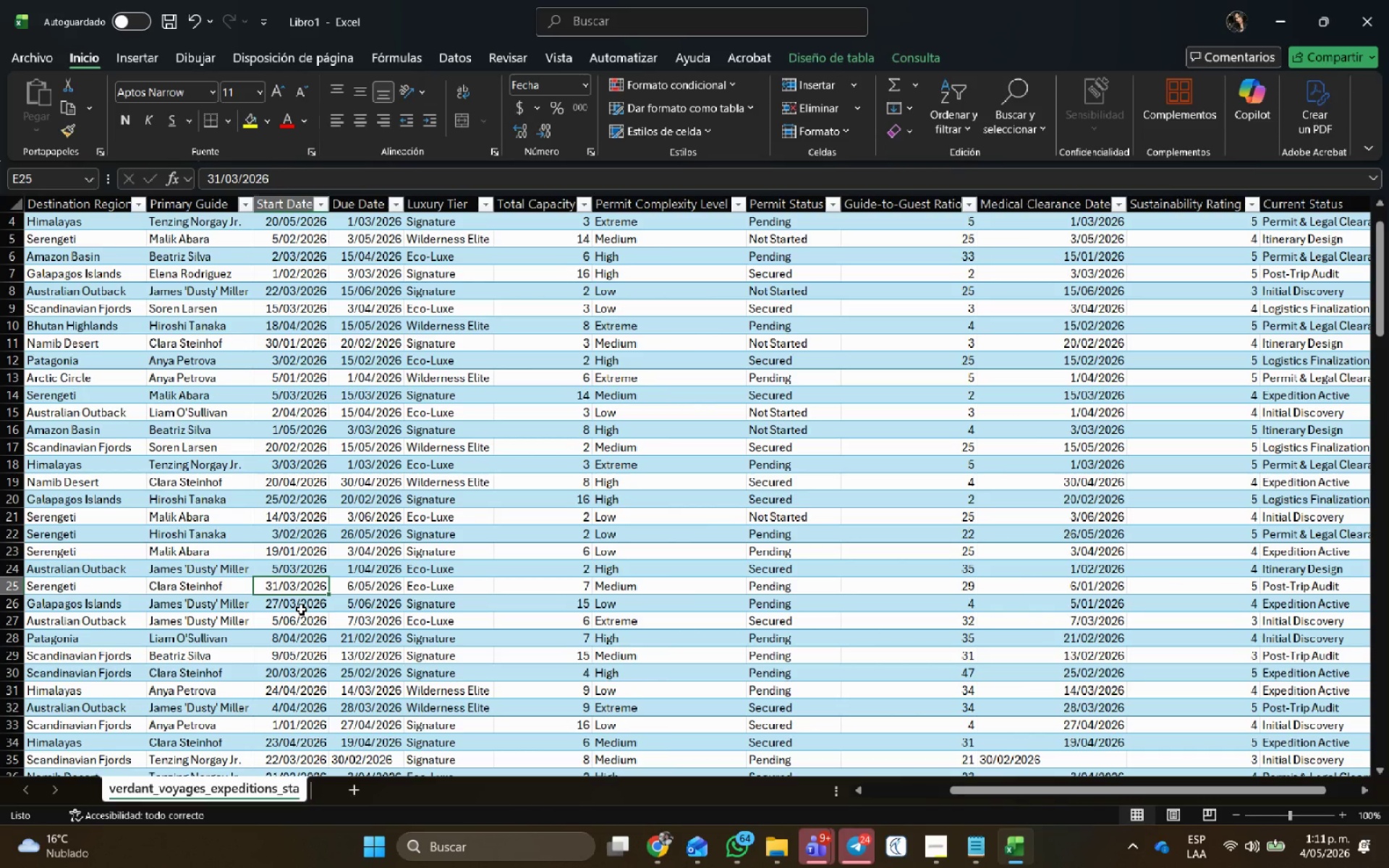 
left_click([301, 609])
 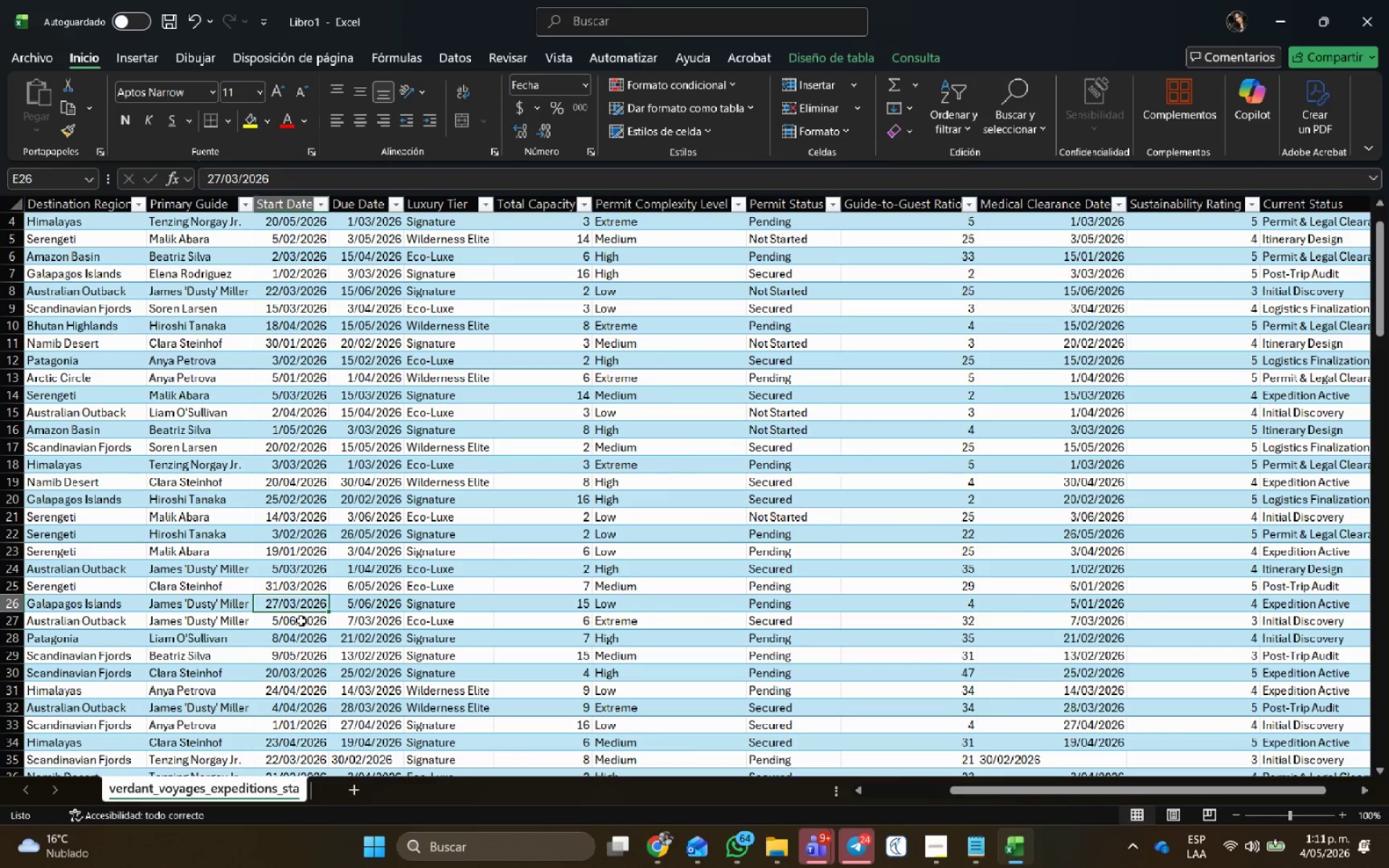 
left_click([301, 623])
 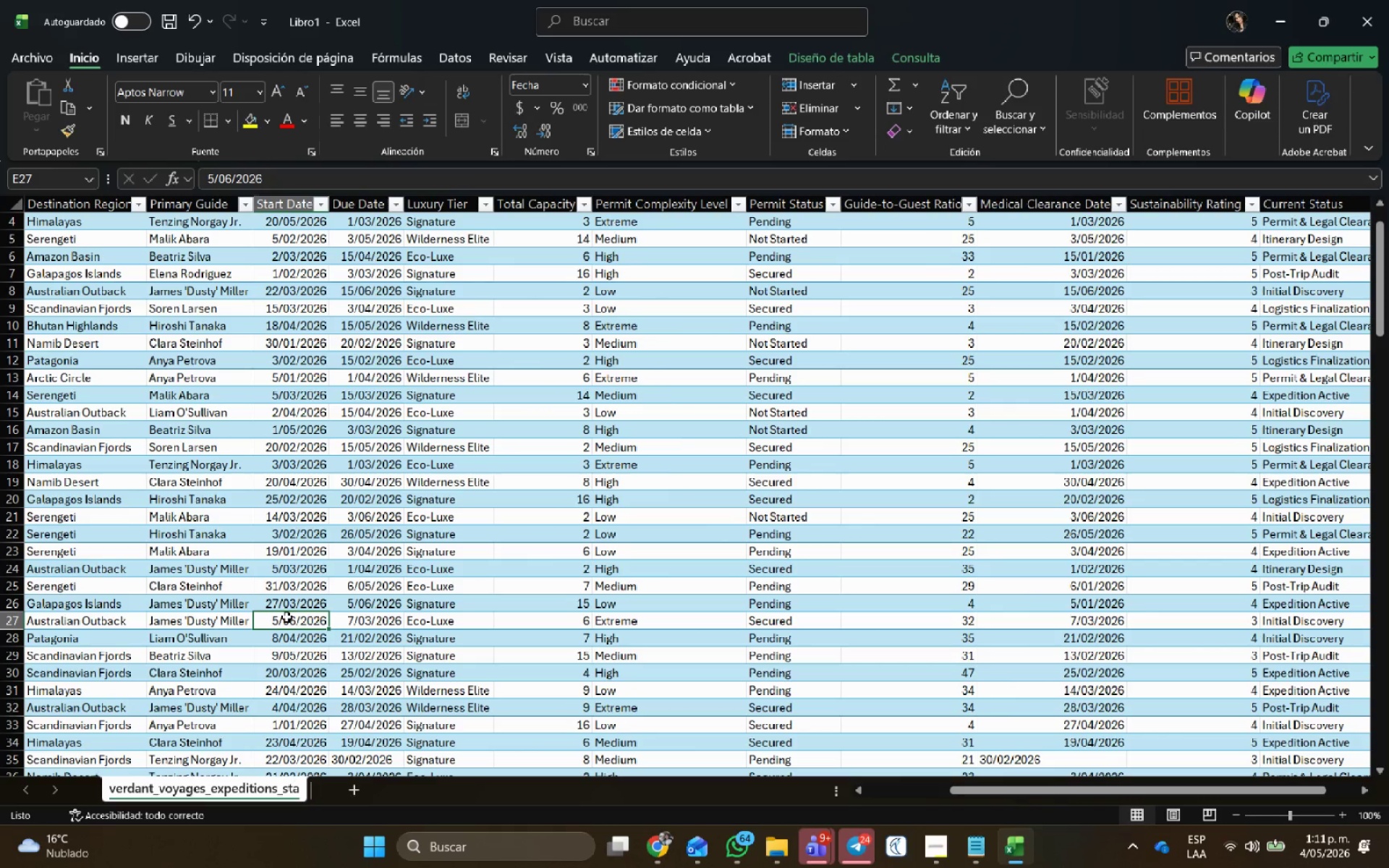 
double_click([294, 622])
 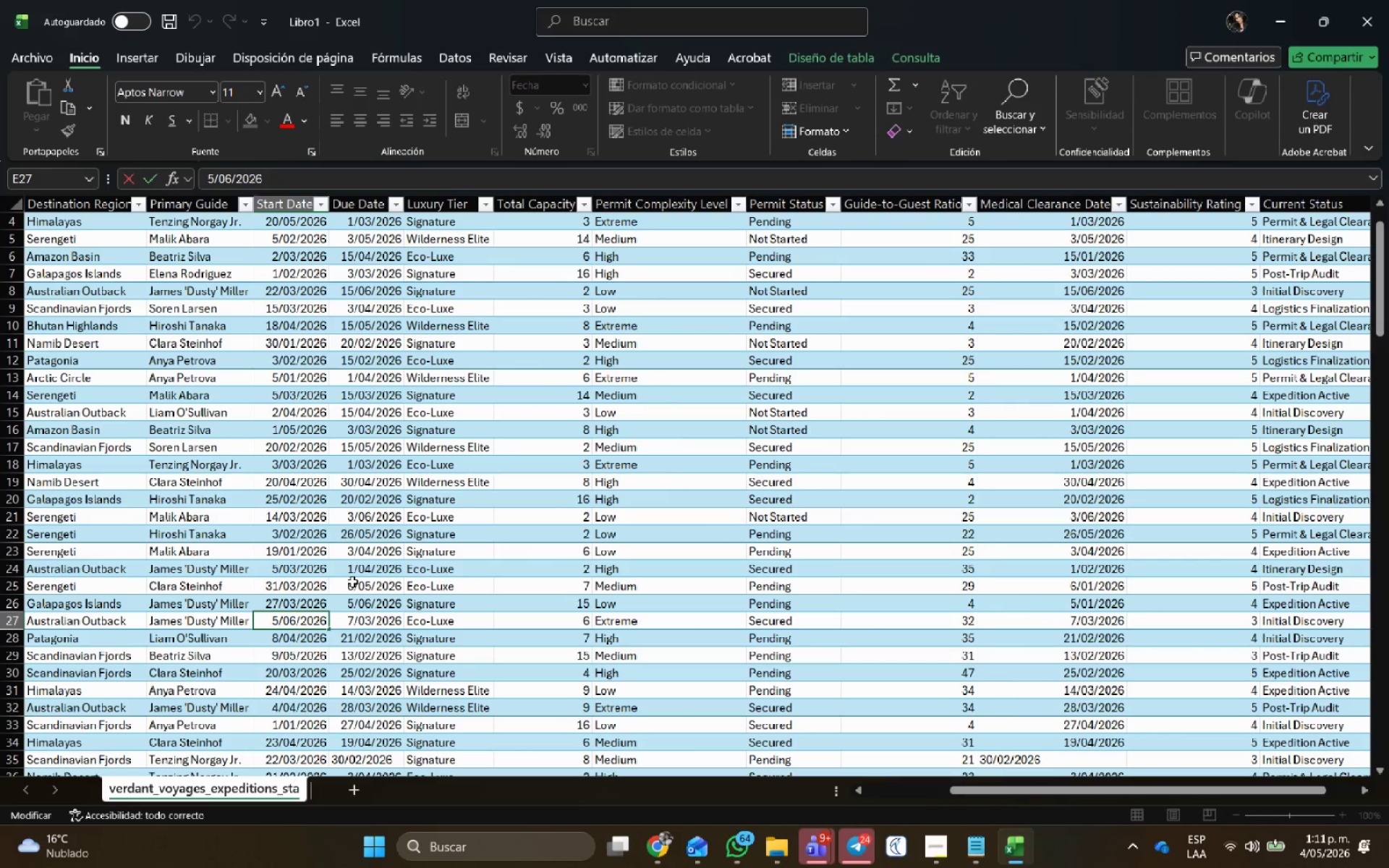 
key(Backspace)
 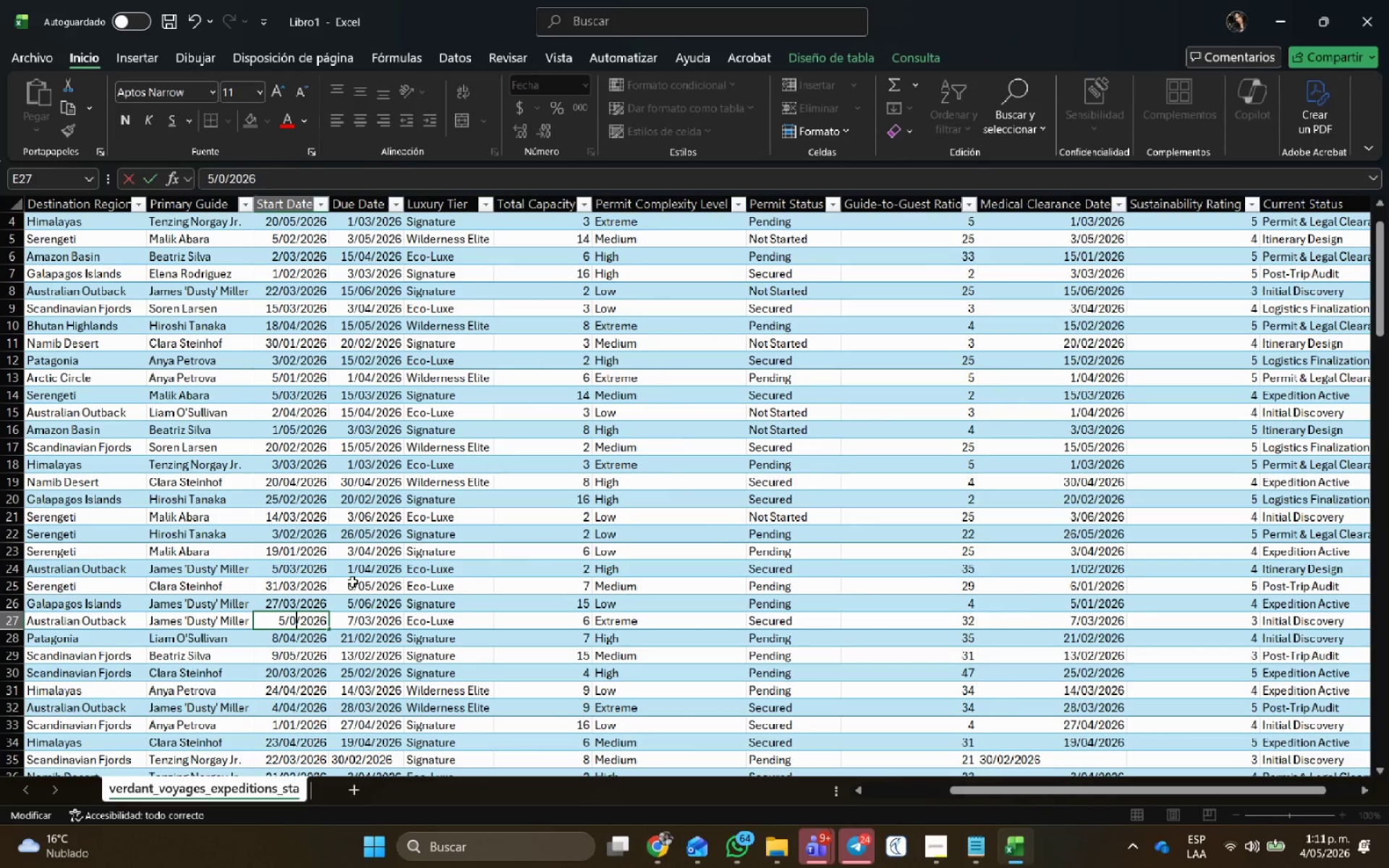 
key(Numpad2)
 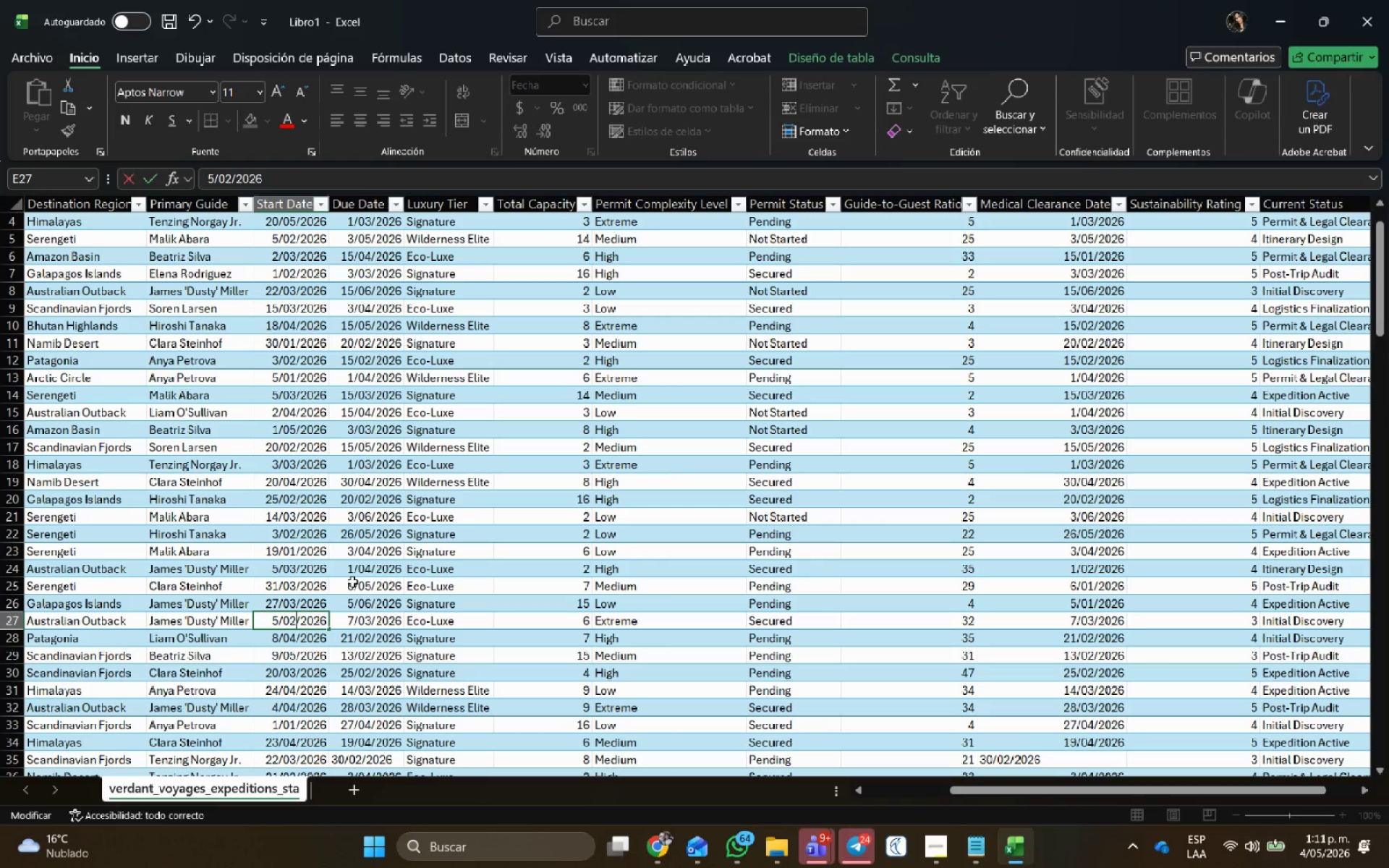 
key(NumpadEnter)
 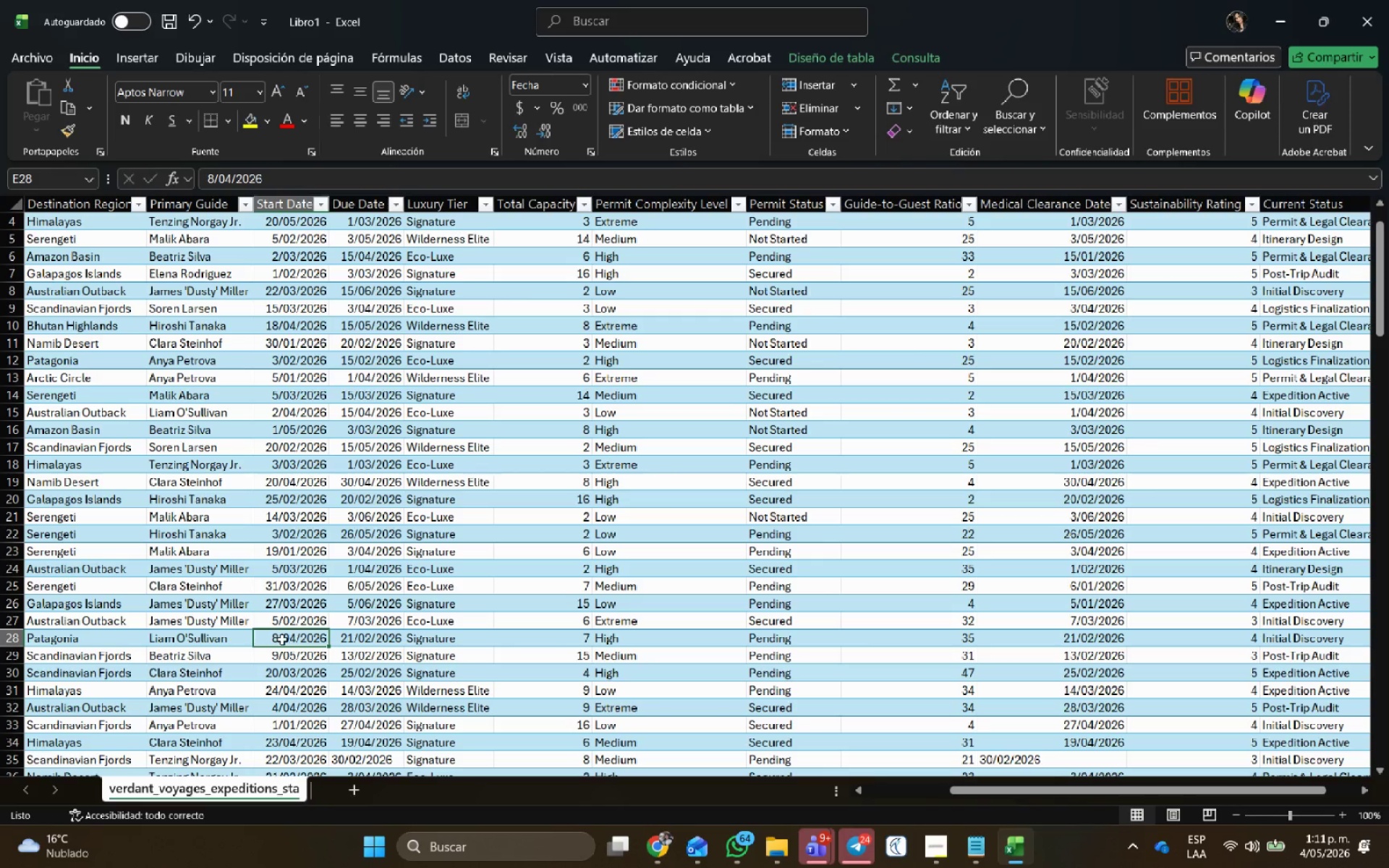 
double_click([292, 639])
 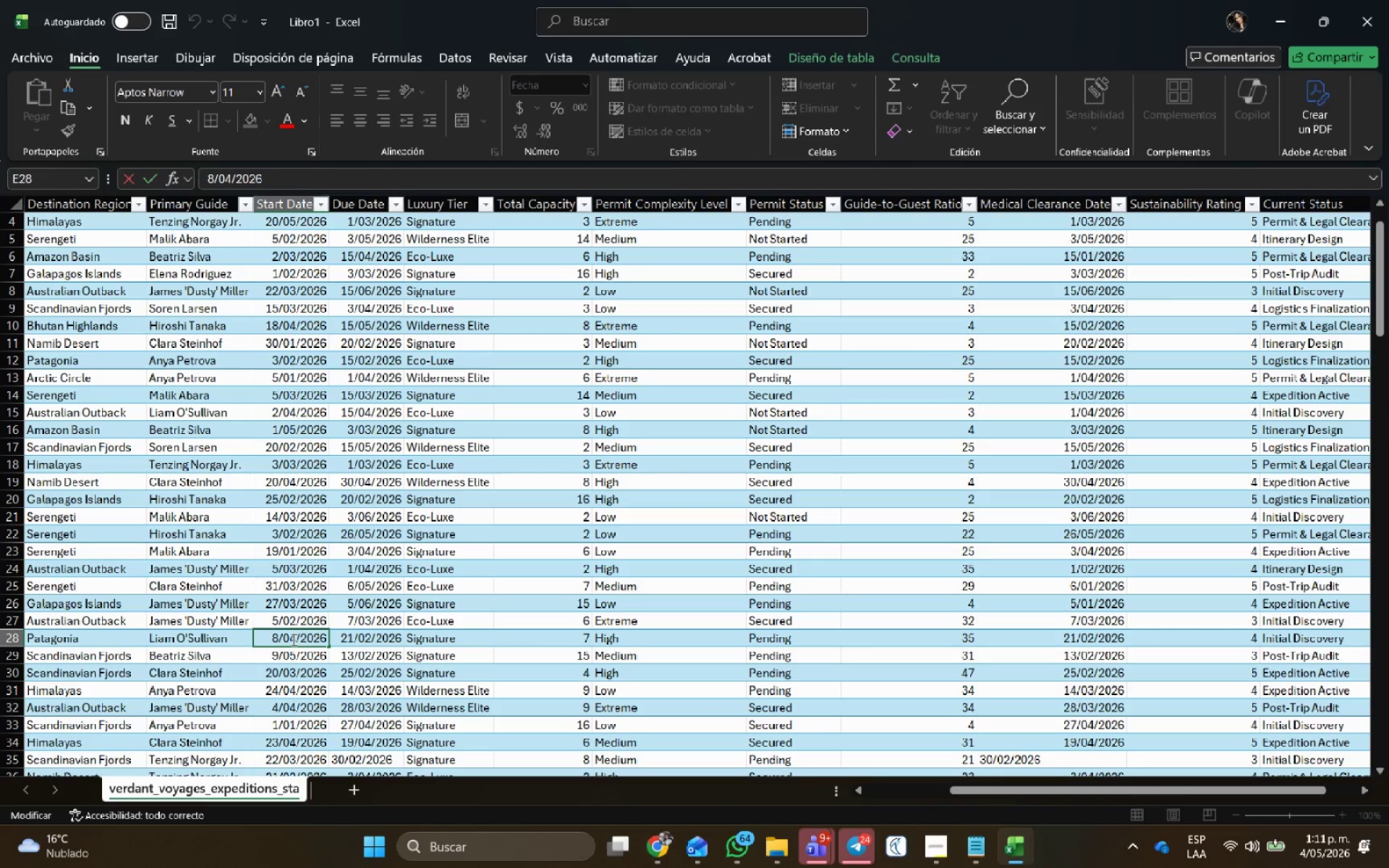 
key(Delete)
 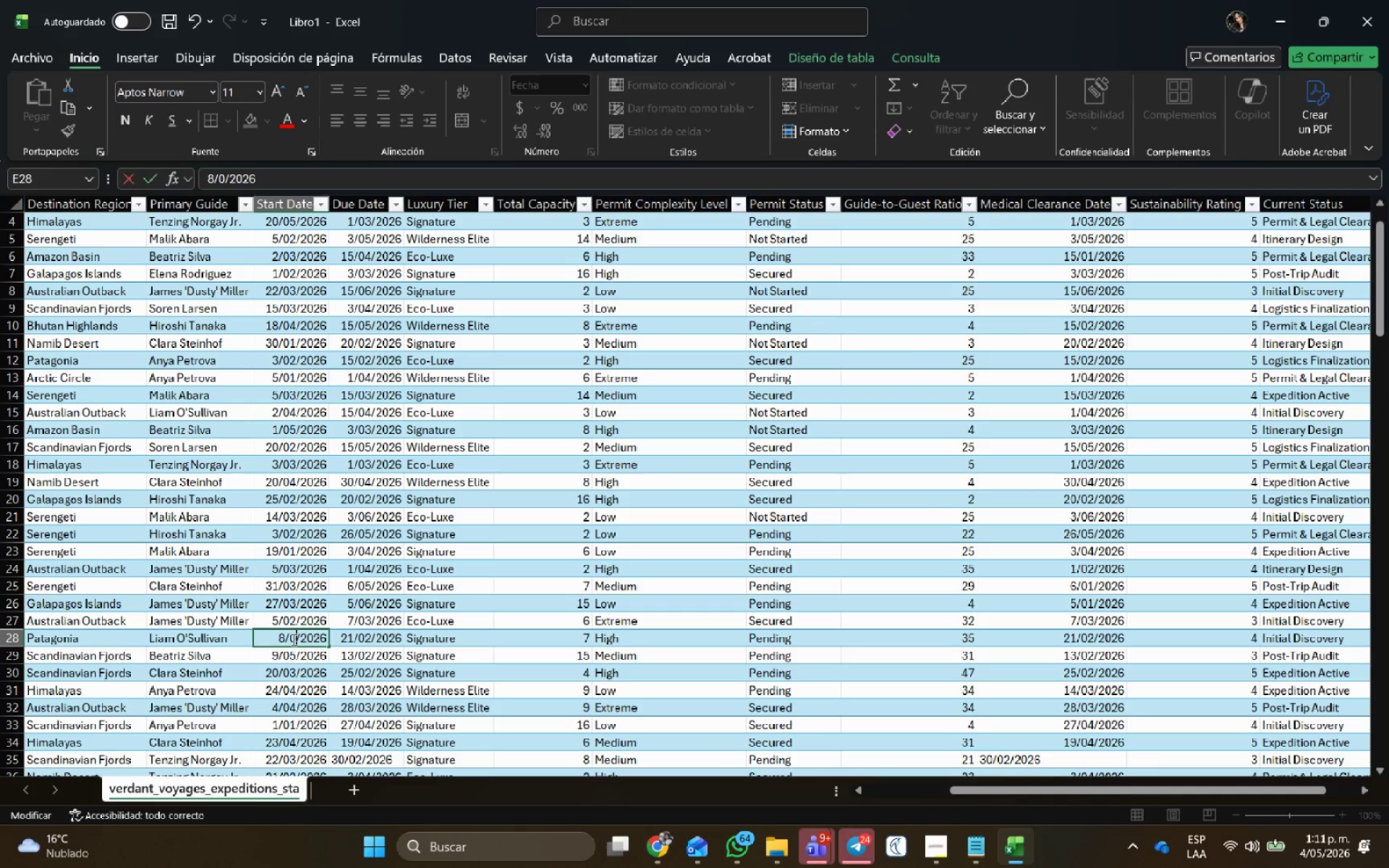 
key(Numpad1)
 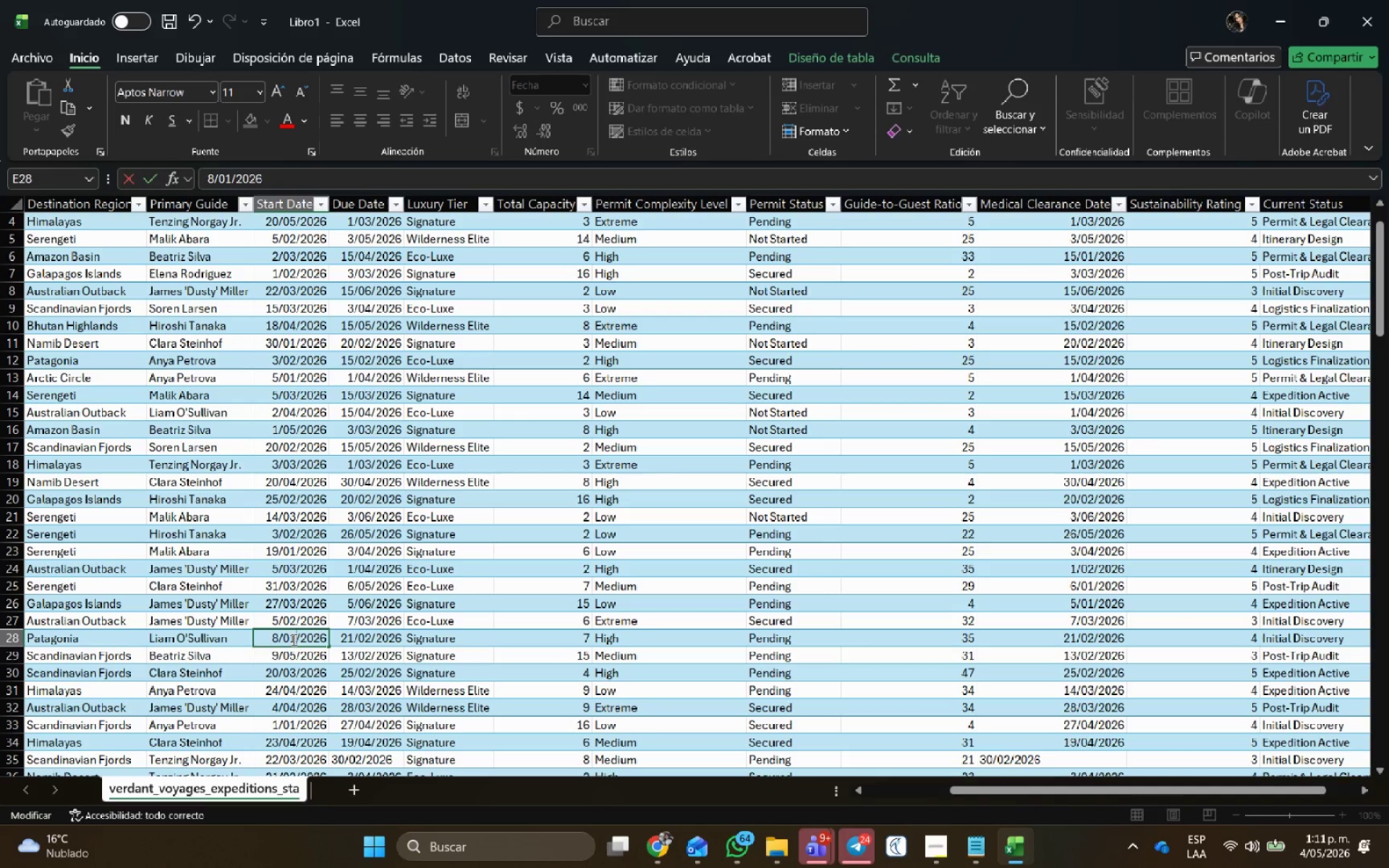 
key(NumpadEnter)
 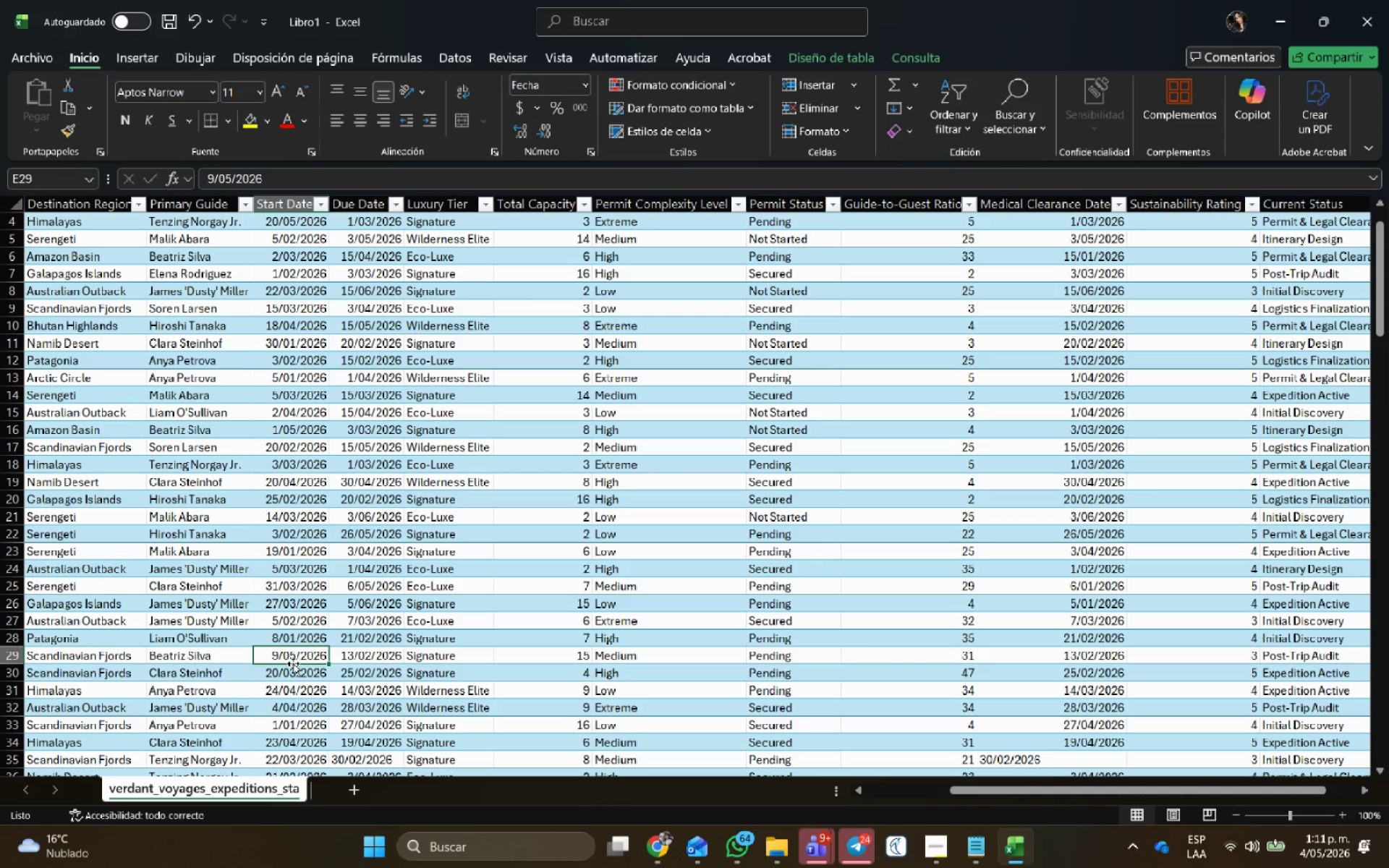 
double_click([293, 656])
 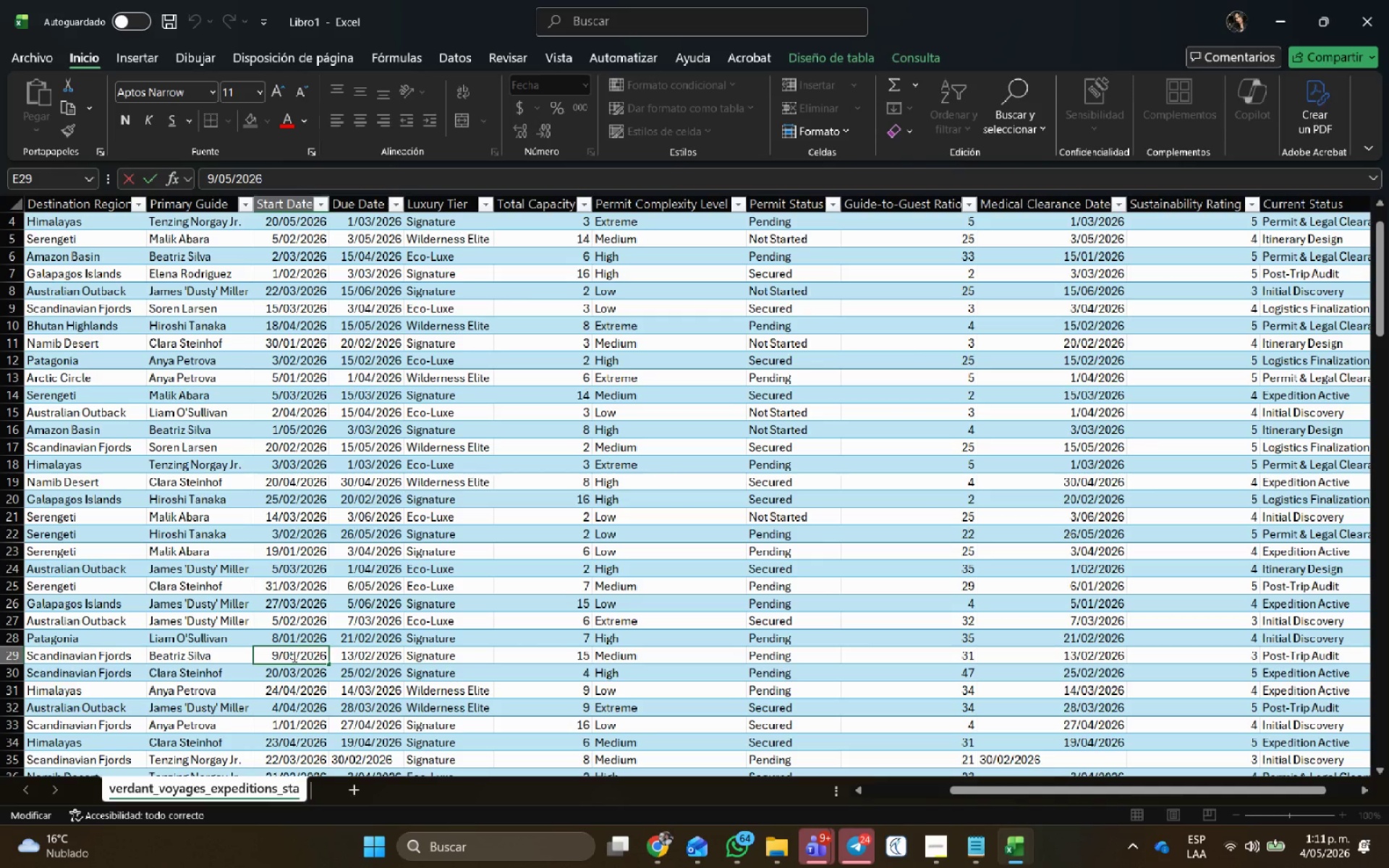 
key(Backspace)
 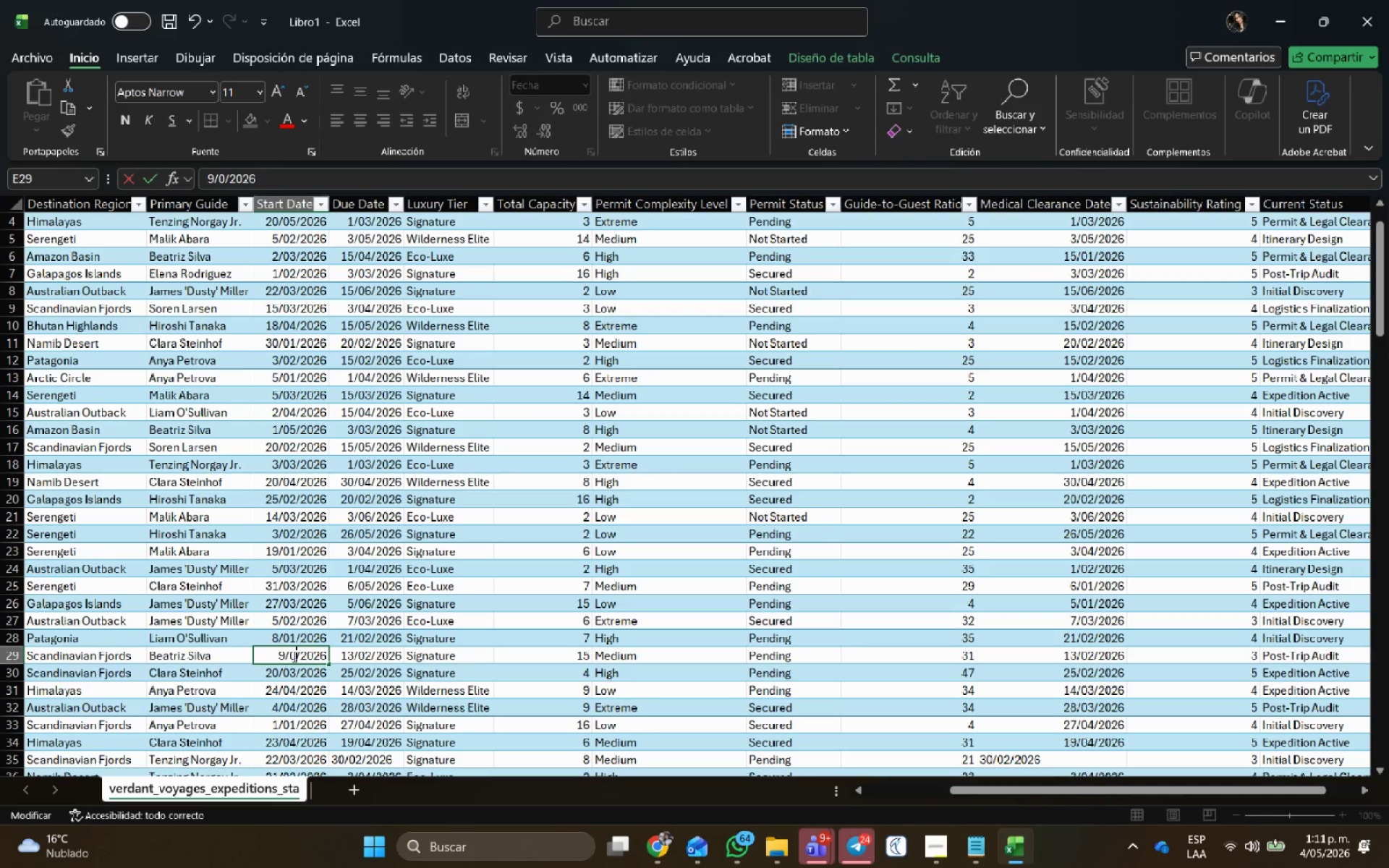 
key(Numpad1)
 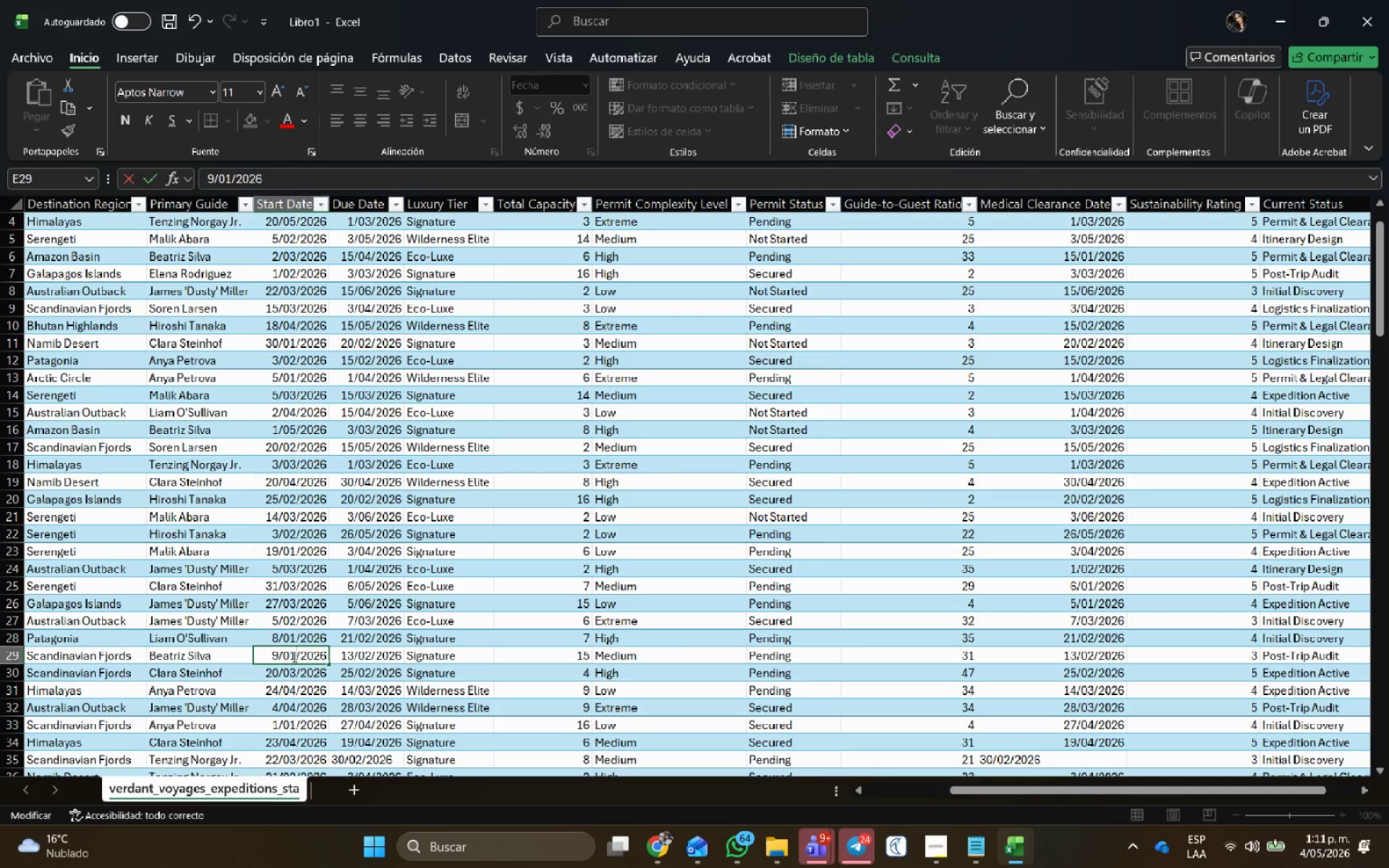 
key(NumpadEnter)
 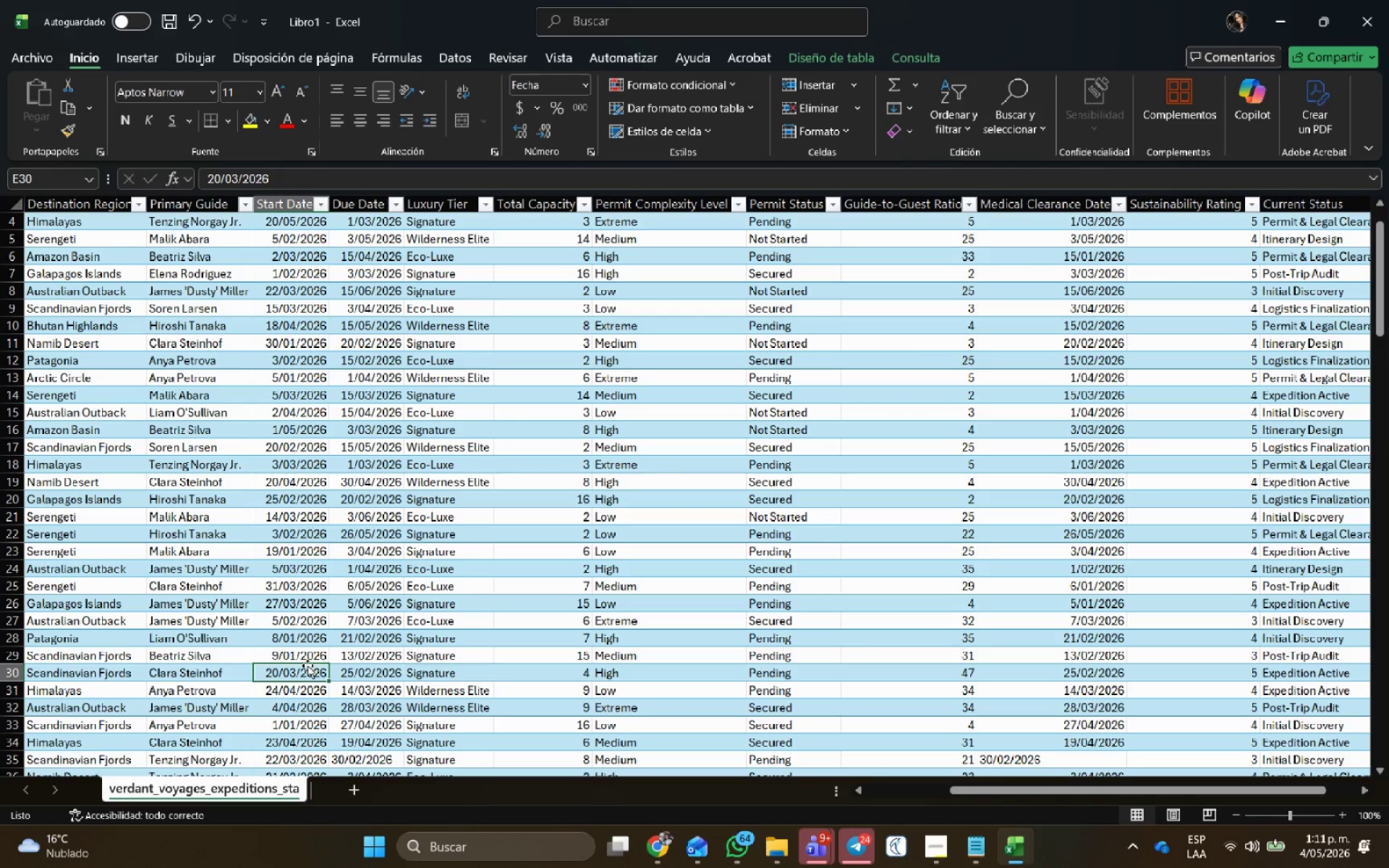 
scroll: coordinate [314, 666], scroll_direction: down, amount: 2.0
 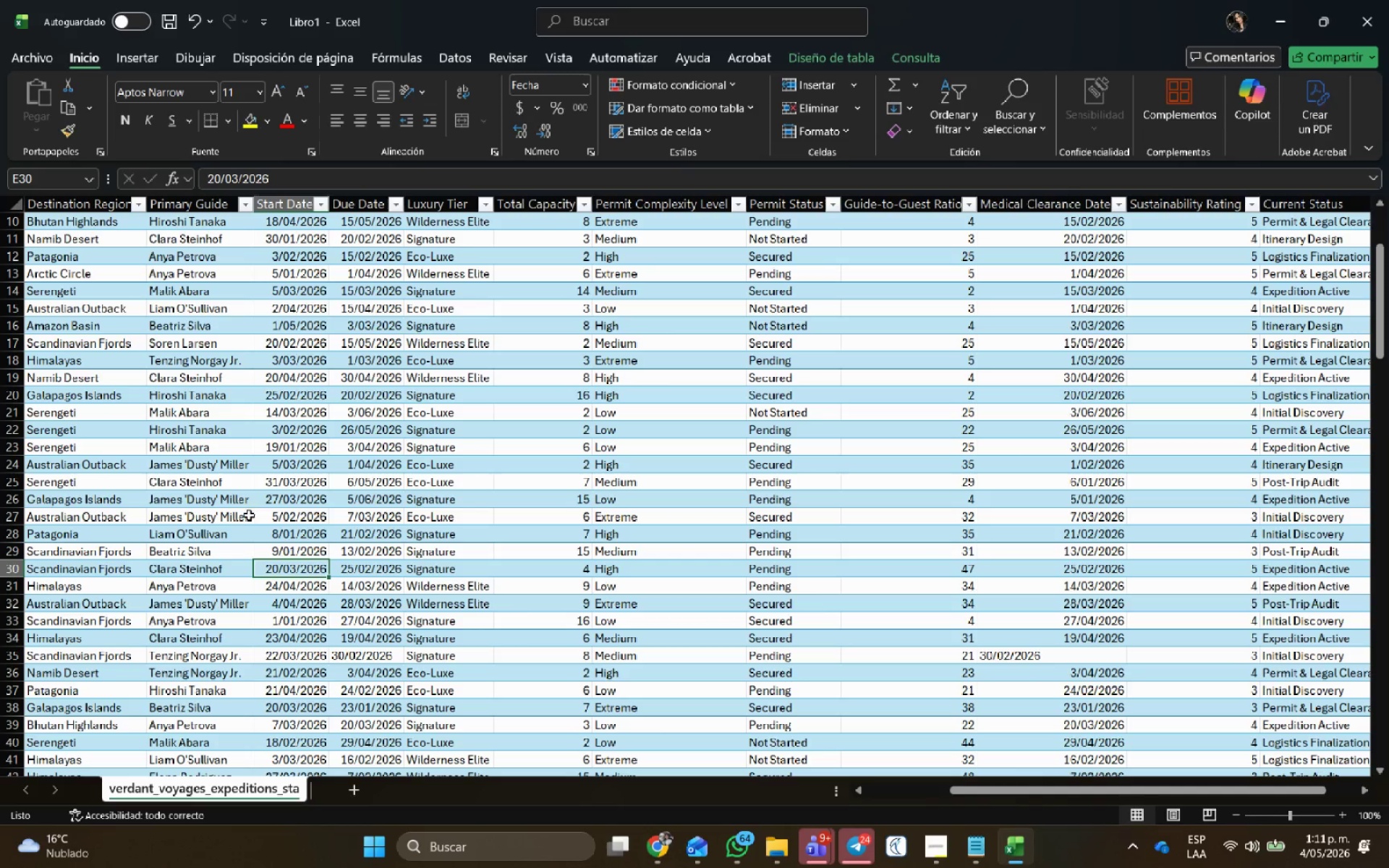 
double_click([370, 569])
 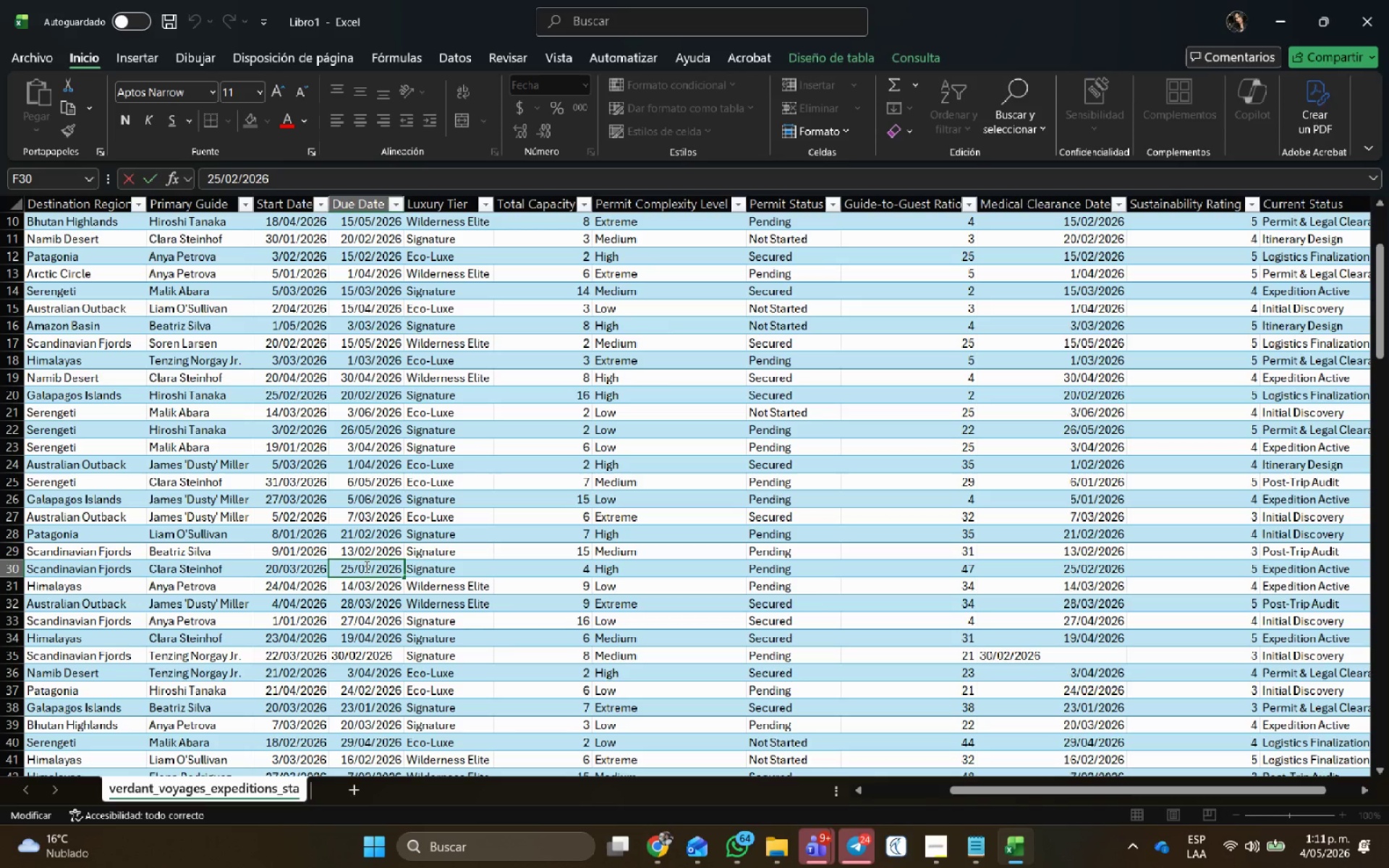 
key(Backspace)
 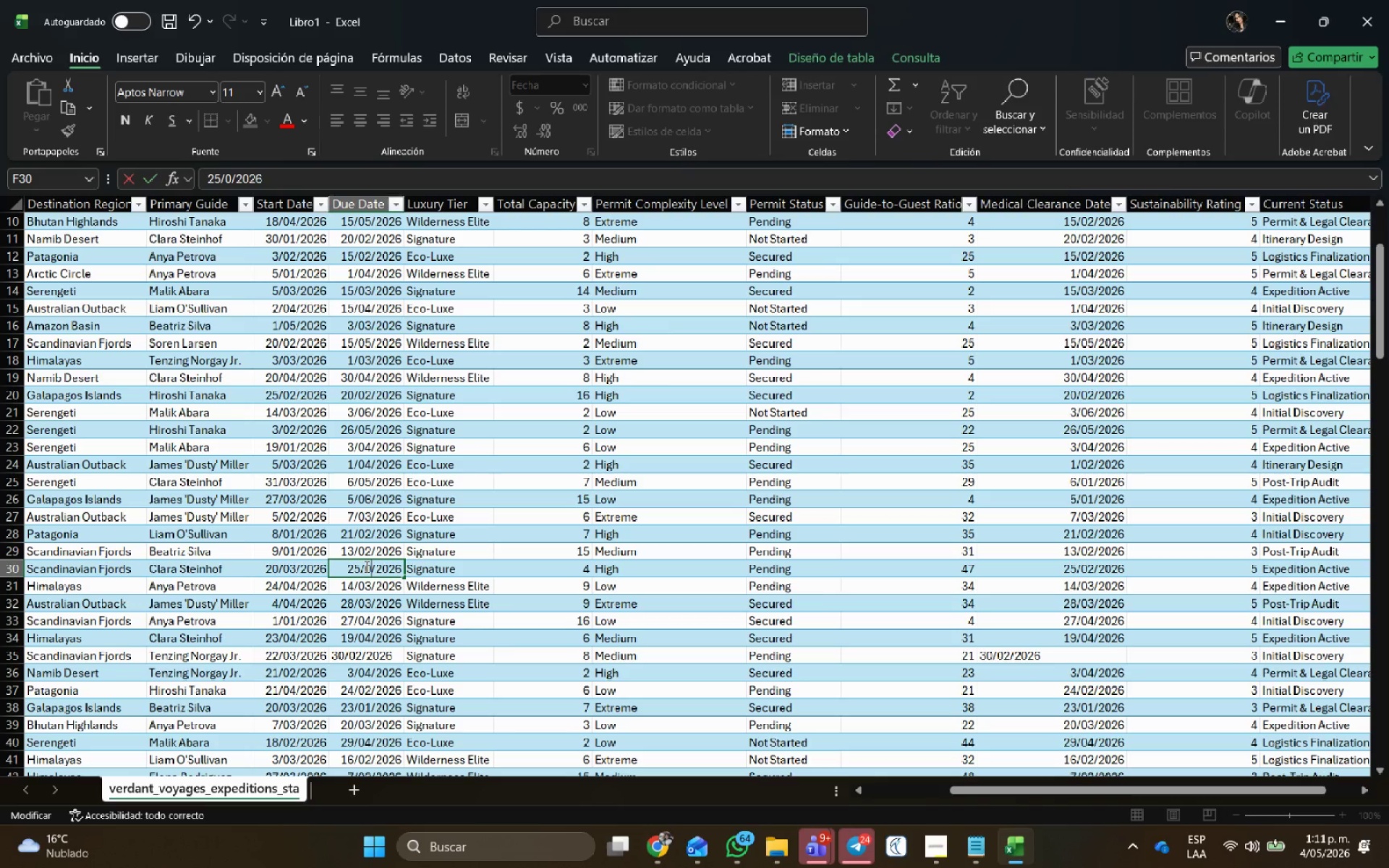 
key(Numpad4)
 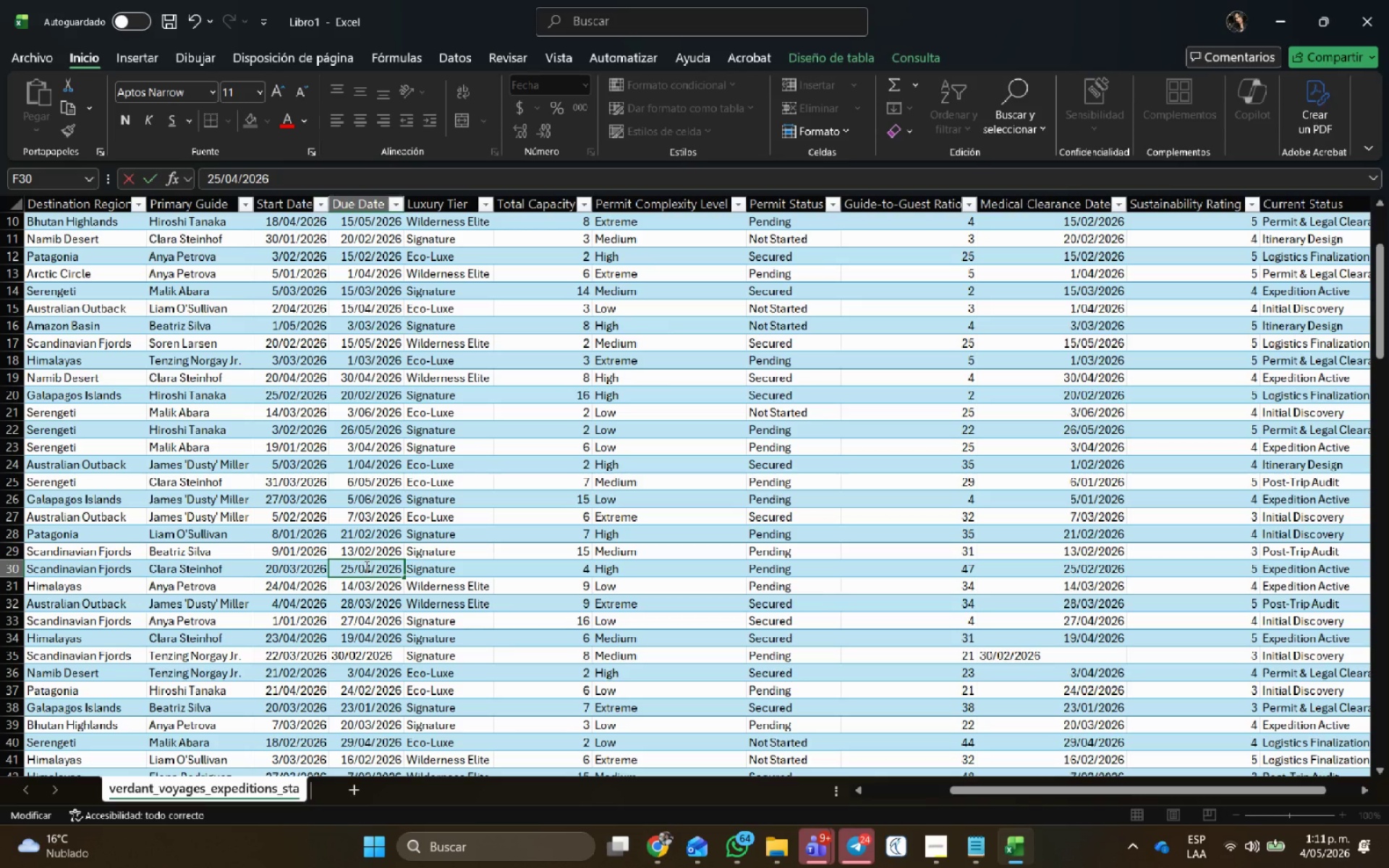 
key(NumpadEnter)
 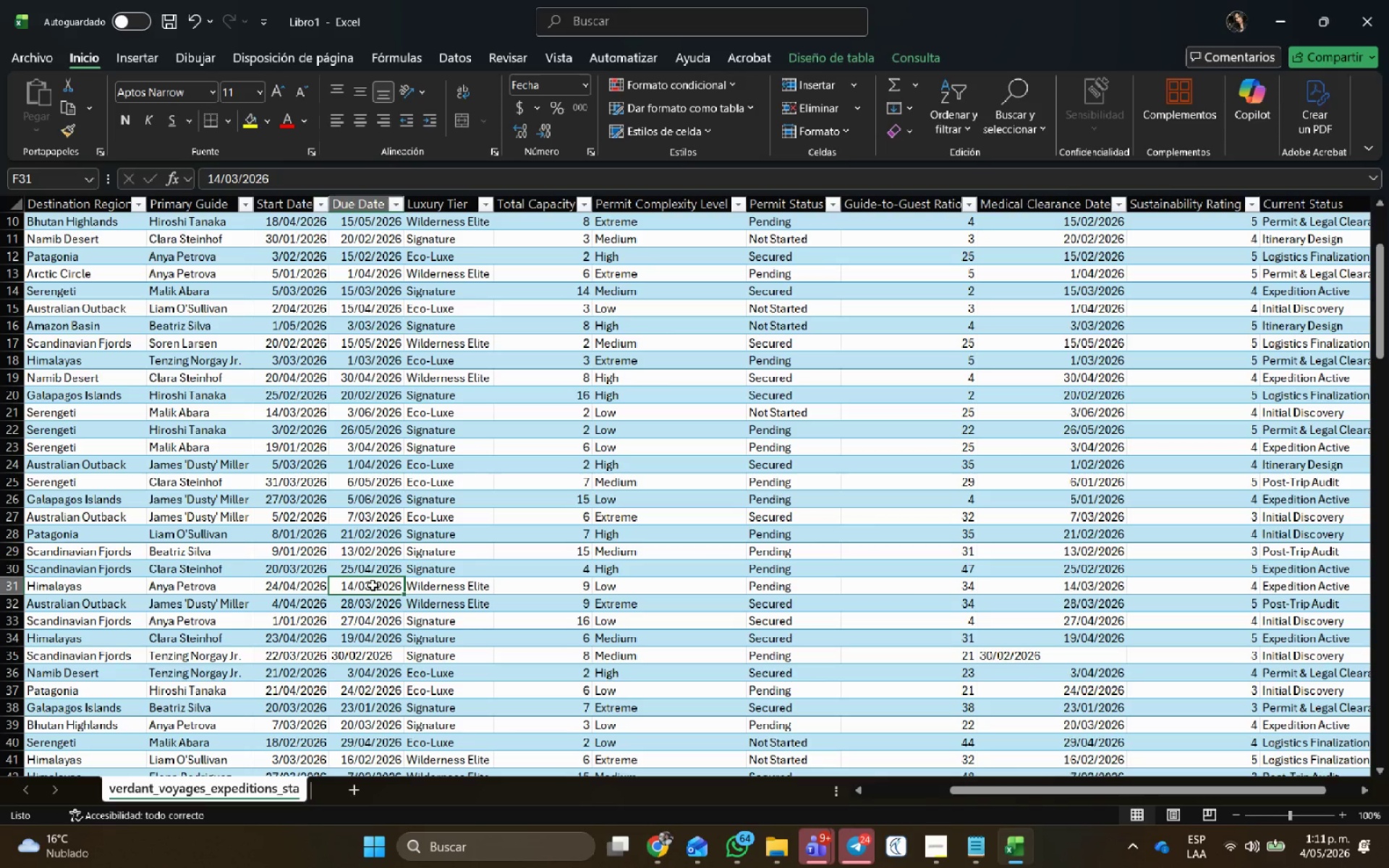 
double_click([368, 583])
 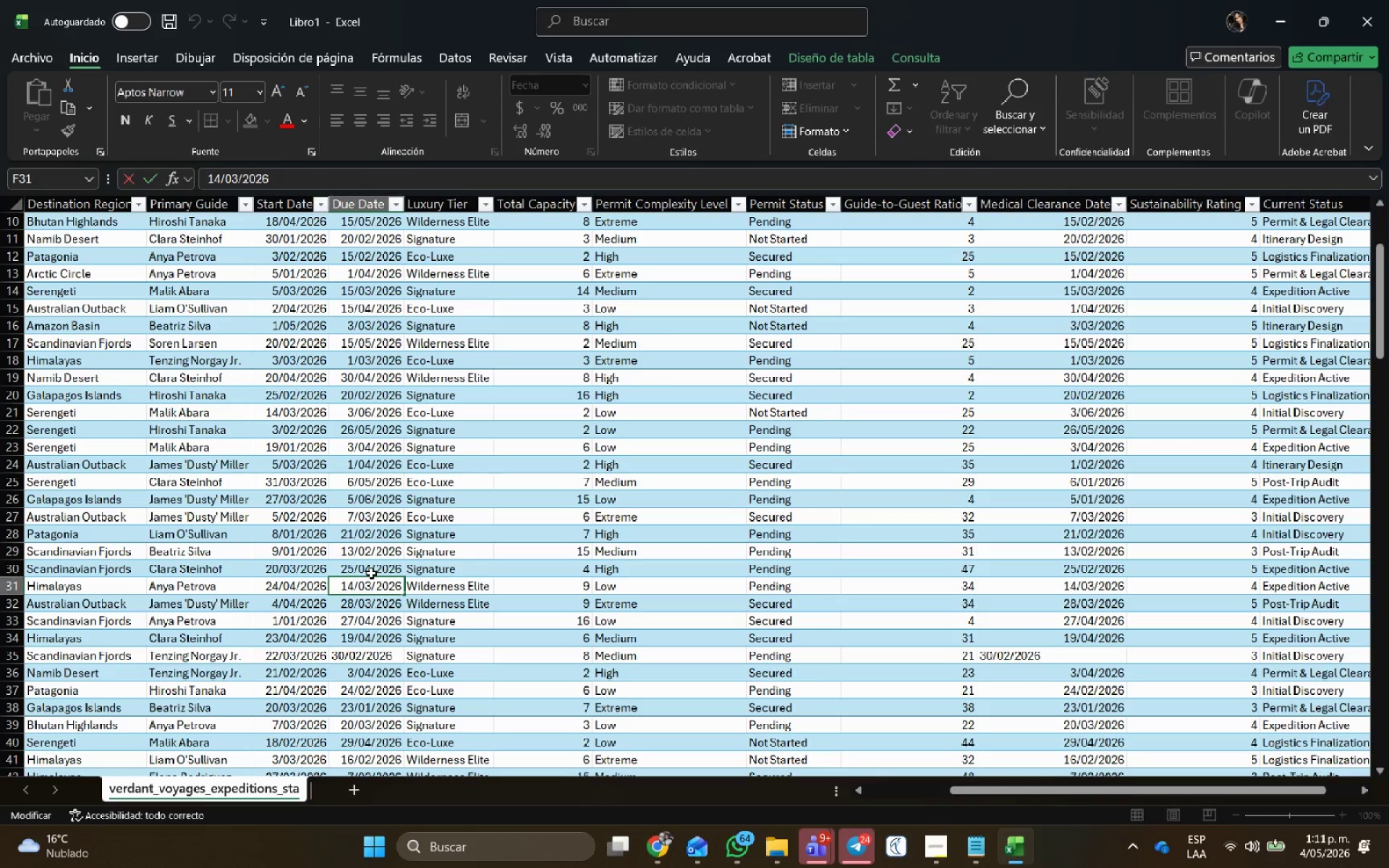 
key(Backspace)
 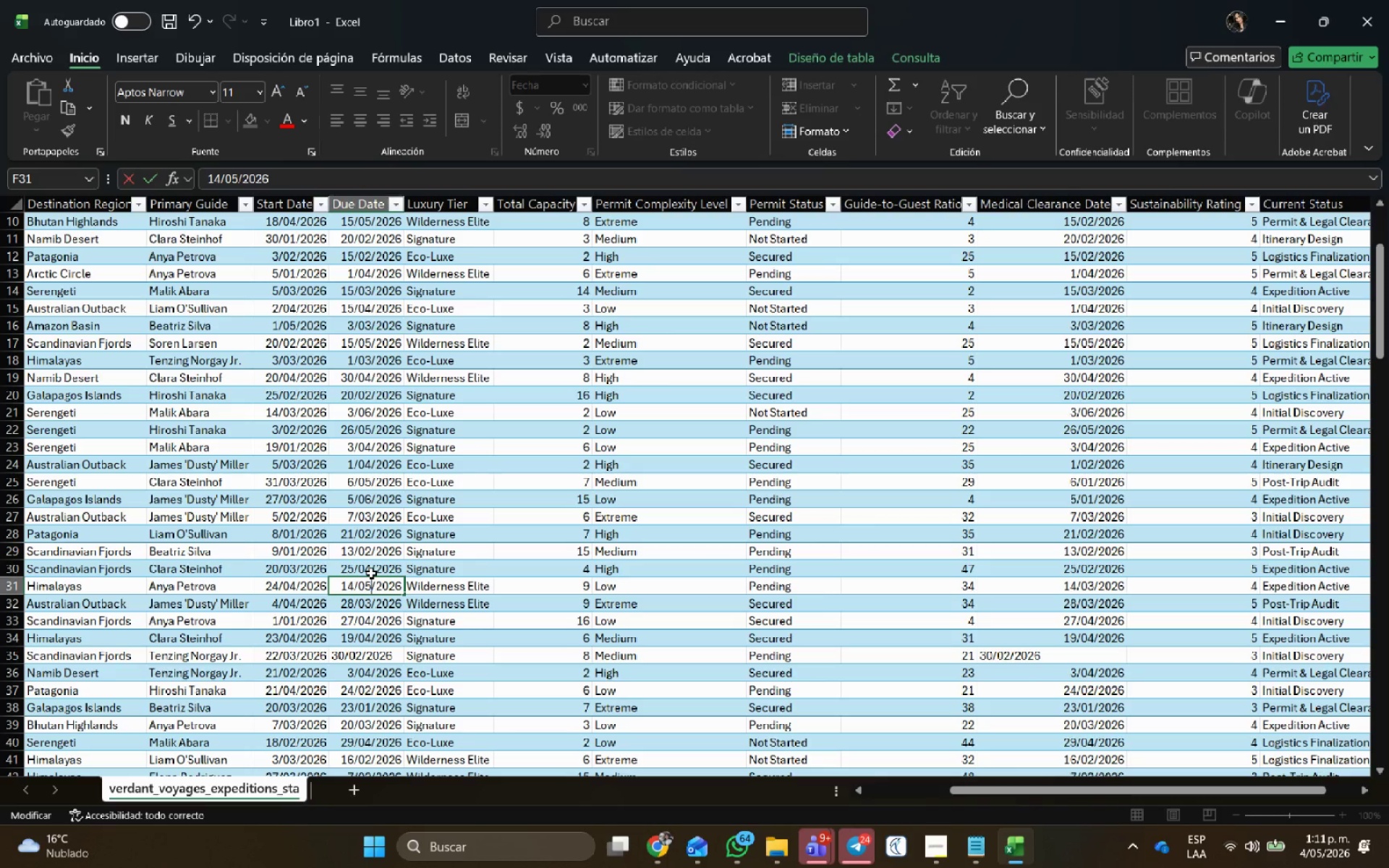 
key(Numpad5)
 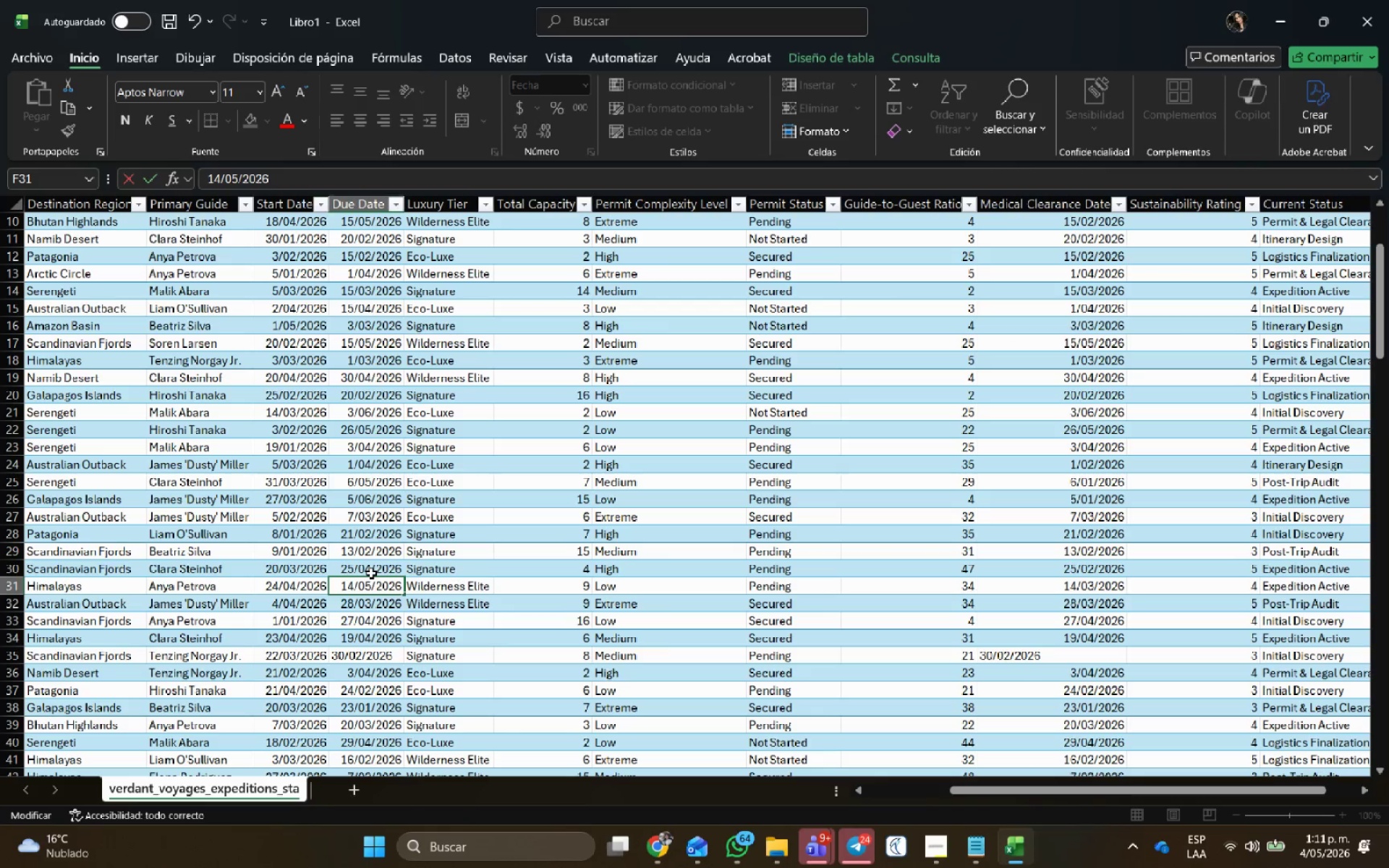 
key(NumpadEnter)
 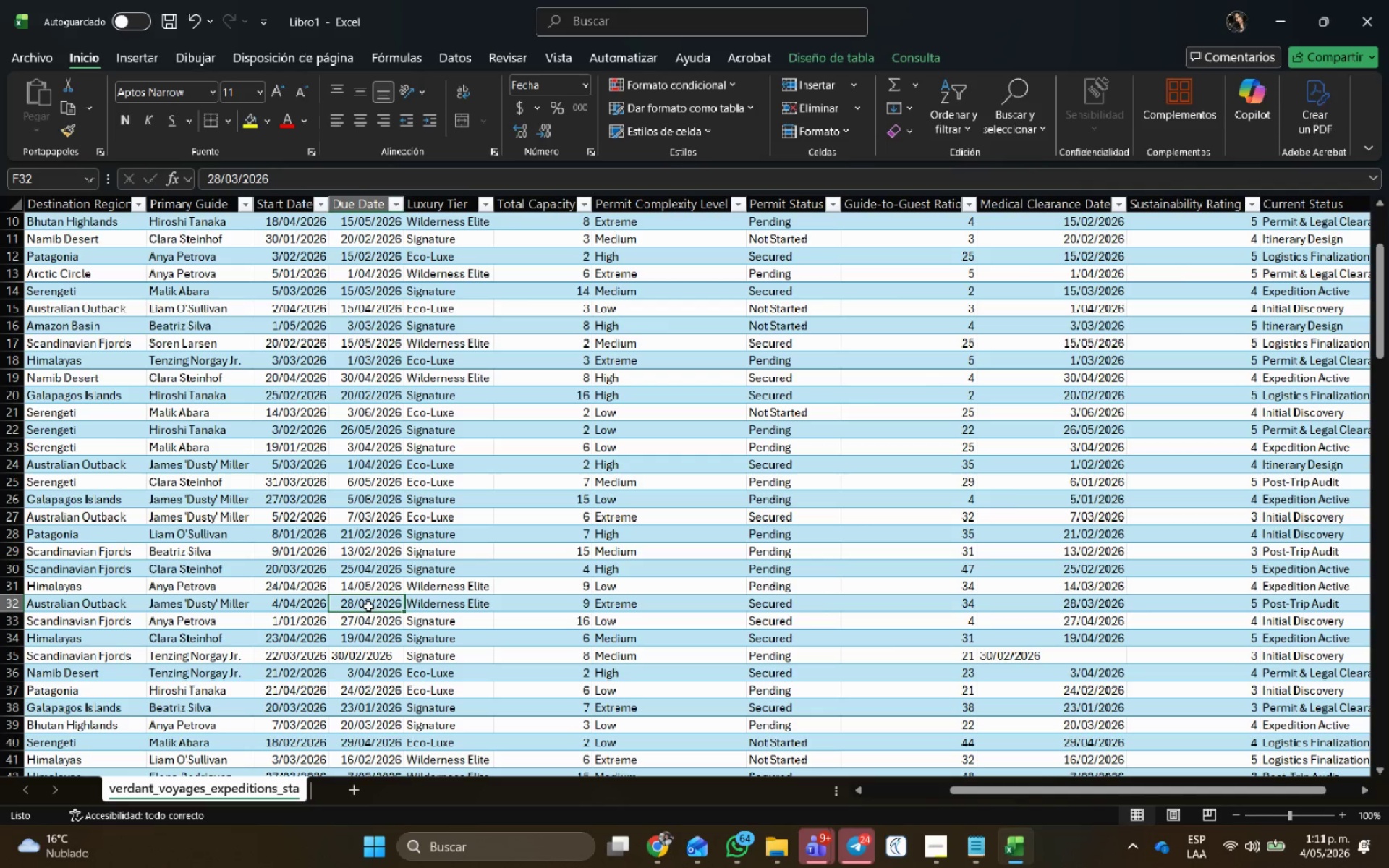 
double_click([365, 604])
 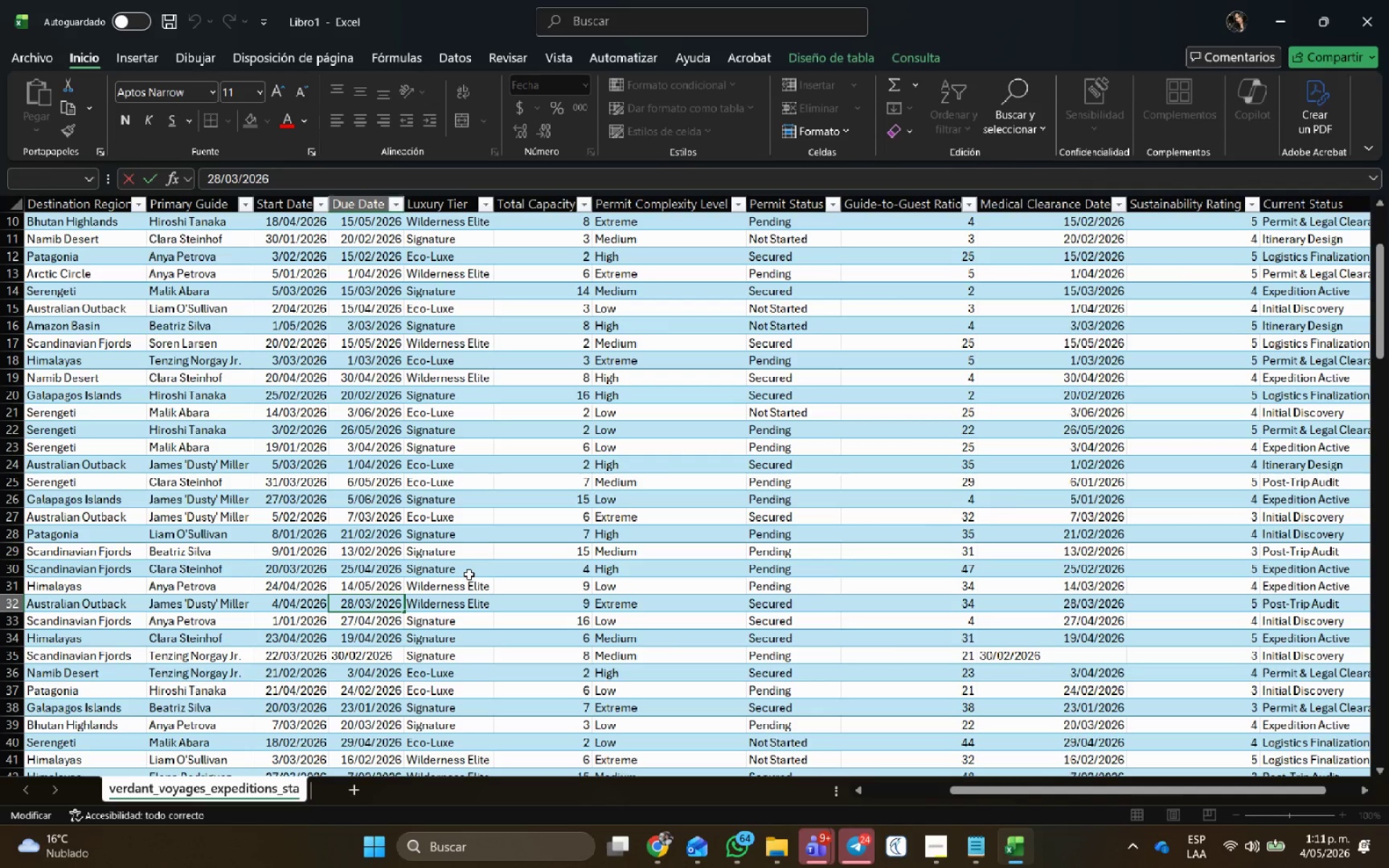 
key(Delete)
 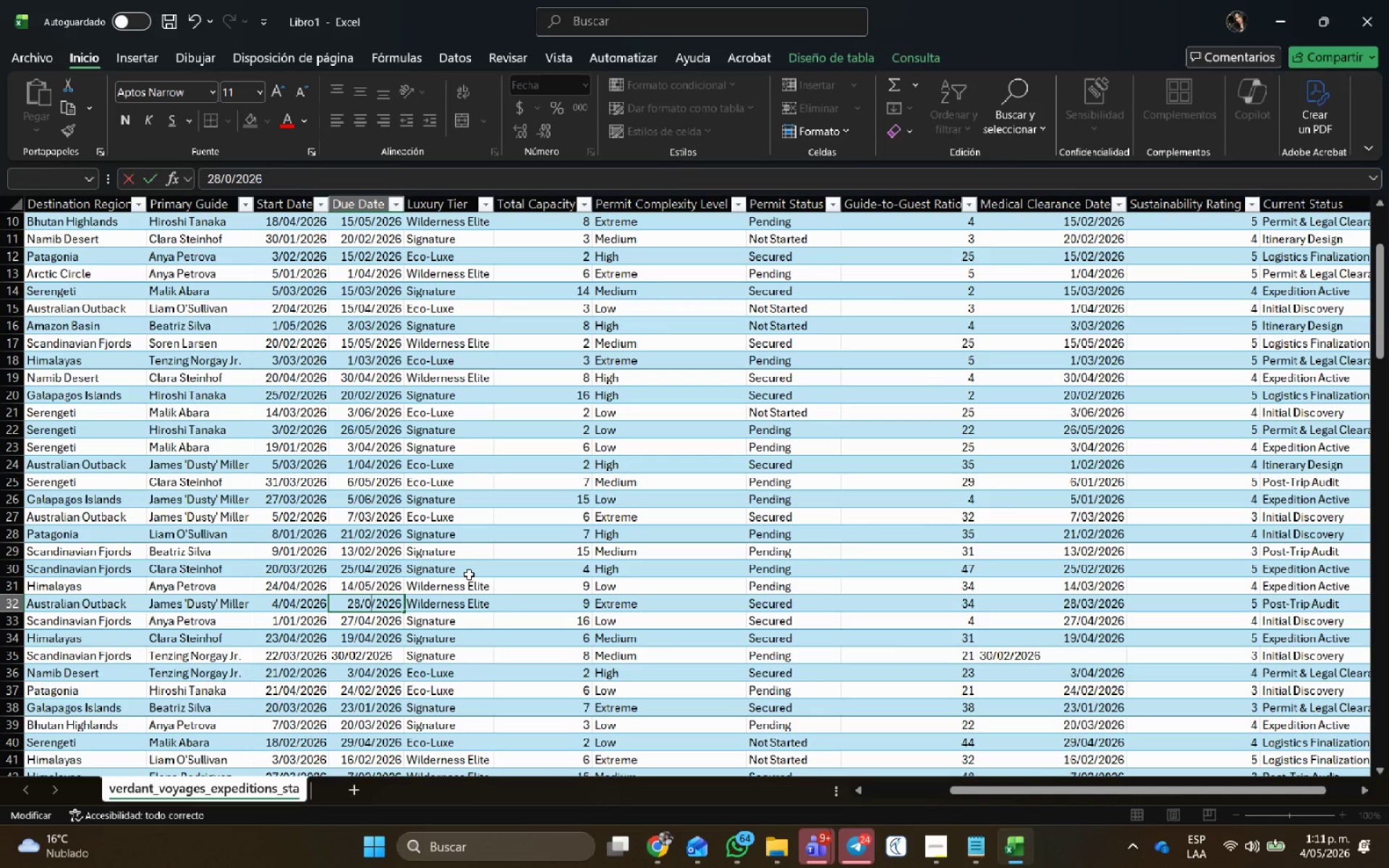 
key(Numpad5)
 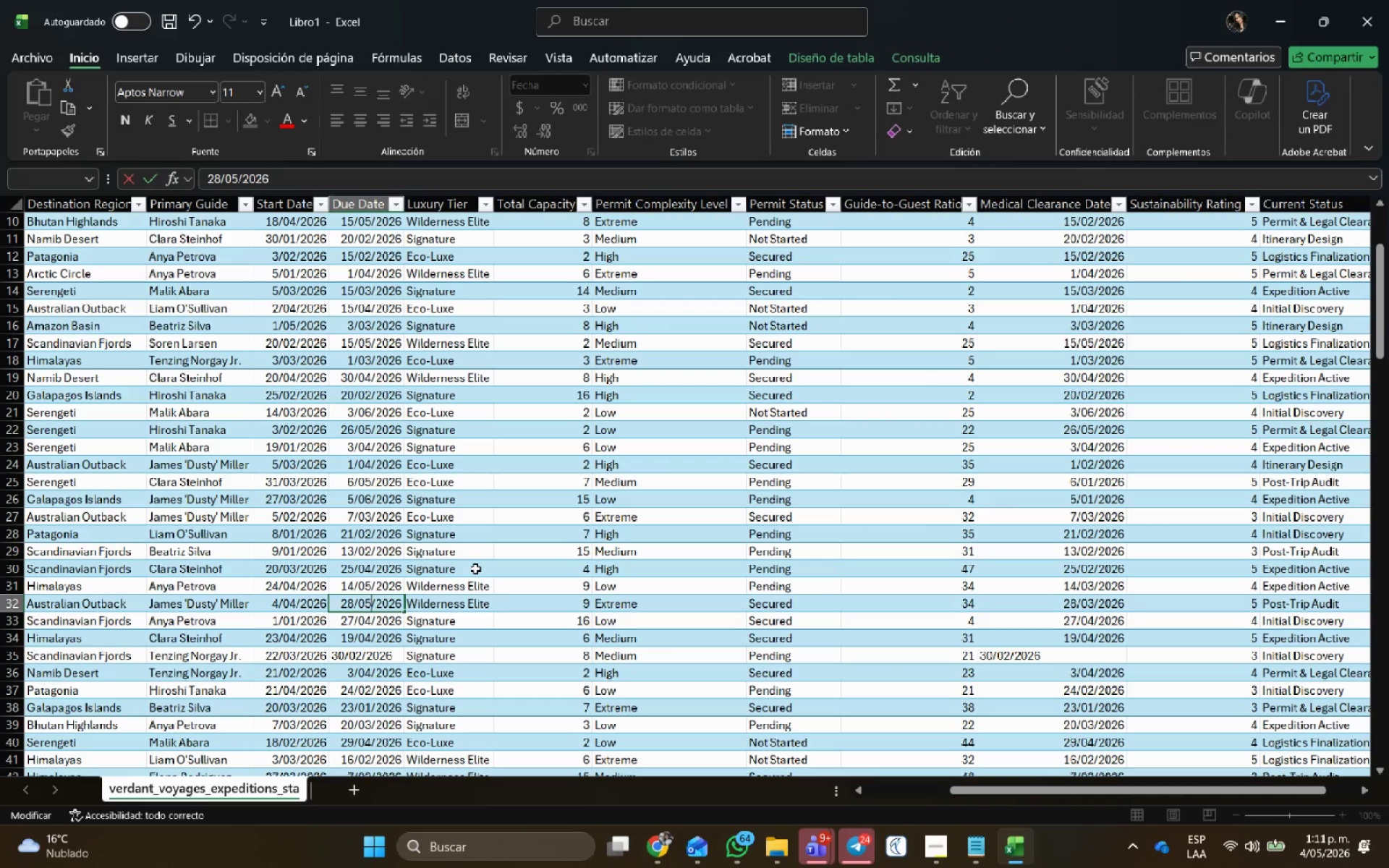 
key(NumpadEnter)
 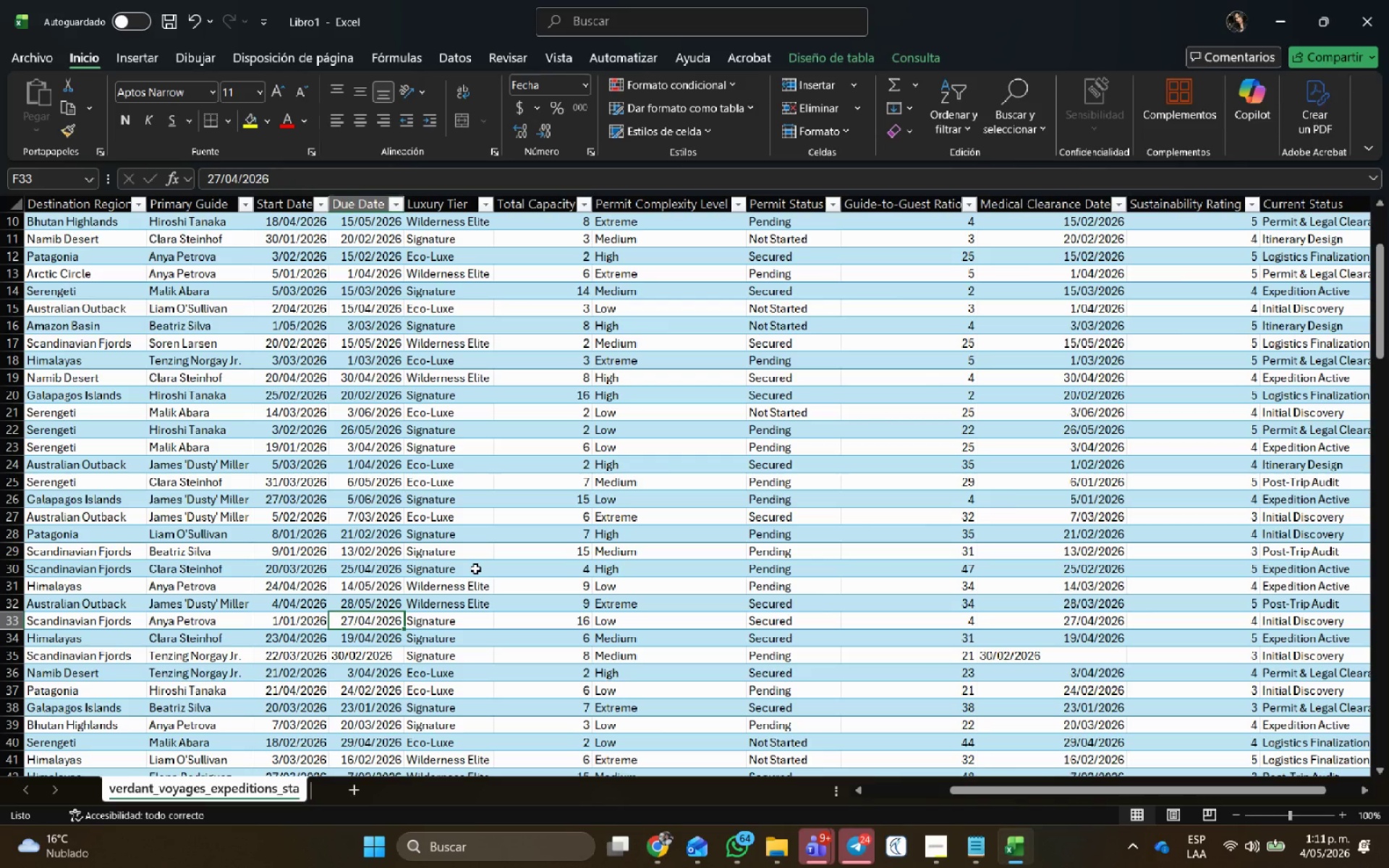 
key(NumpadEnter)
 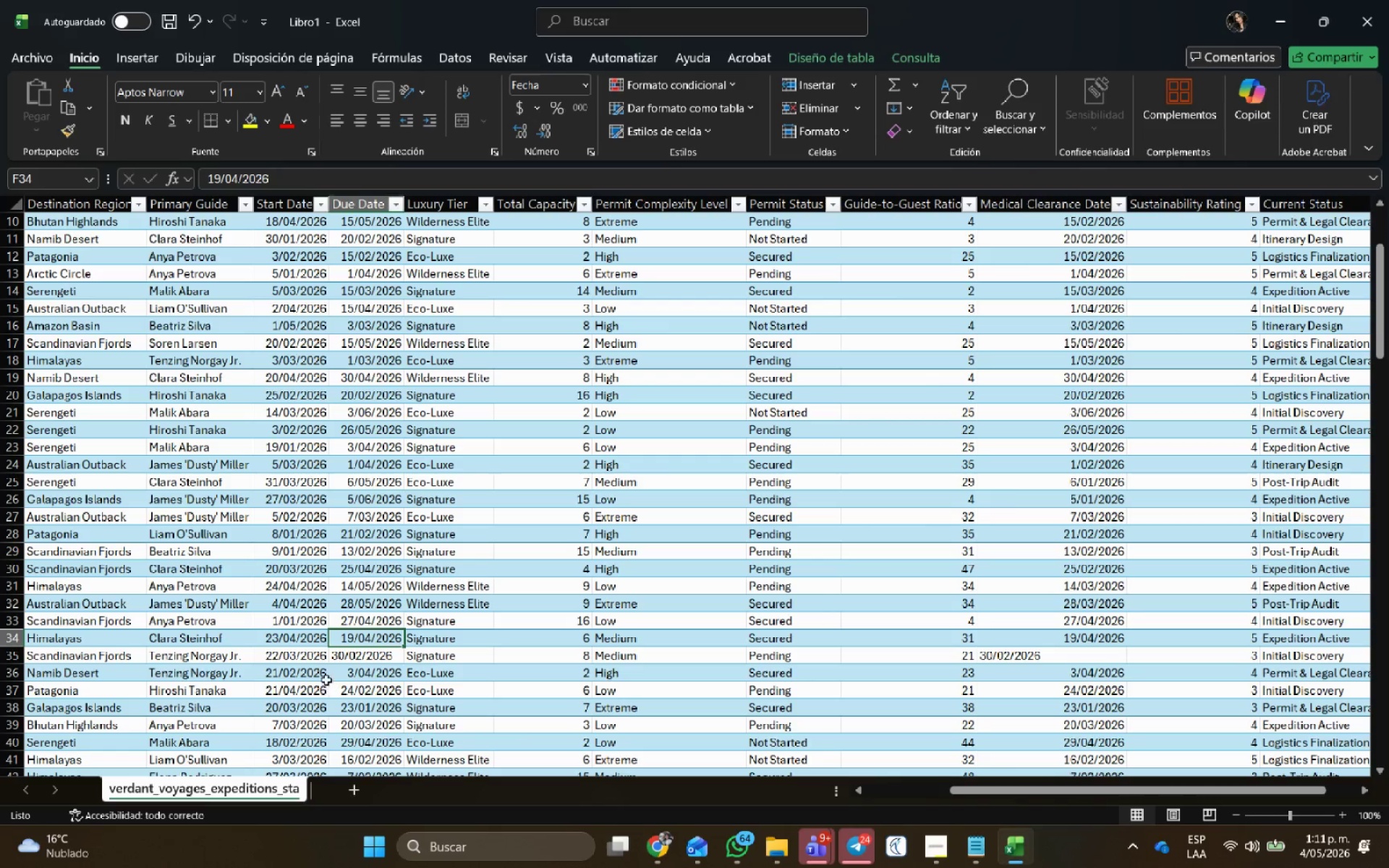 
left_click([346, 637])
 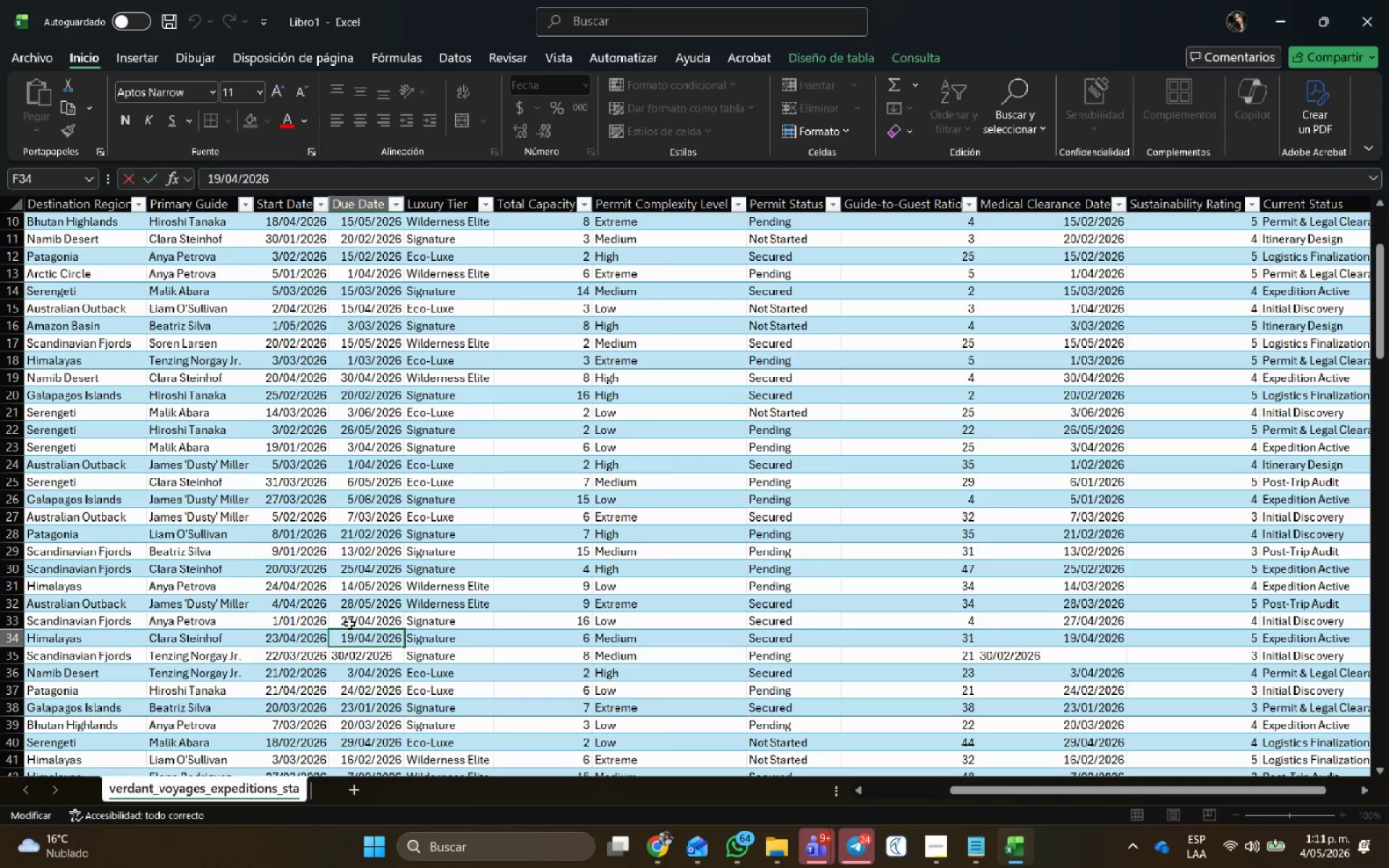 
key(Backspace)
 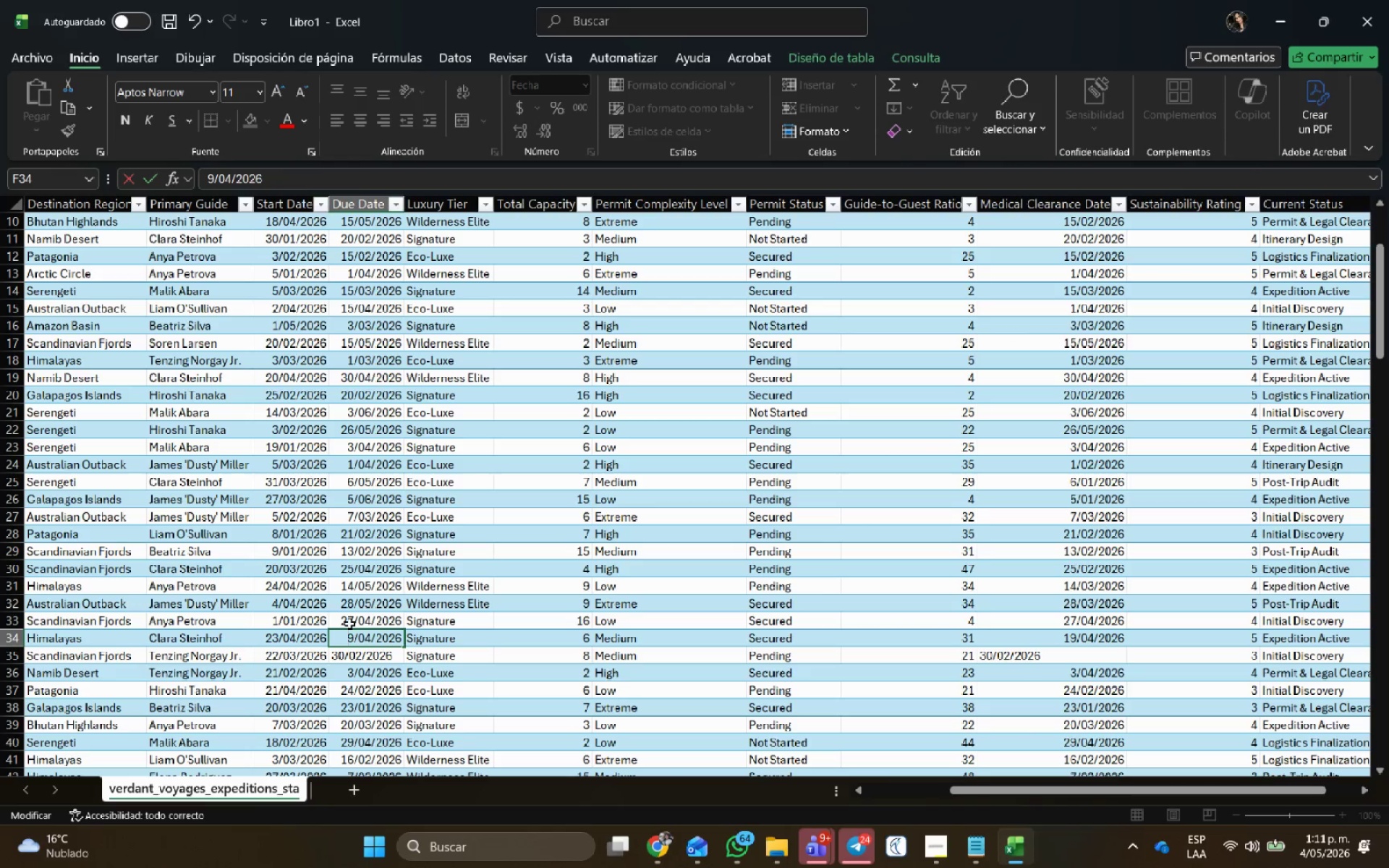 
key(Delete)
 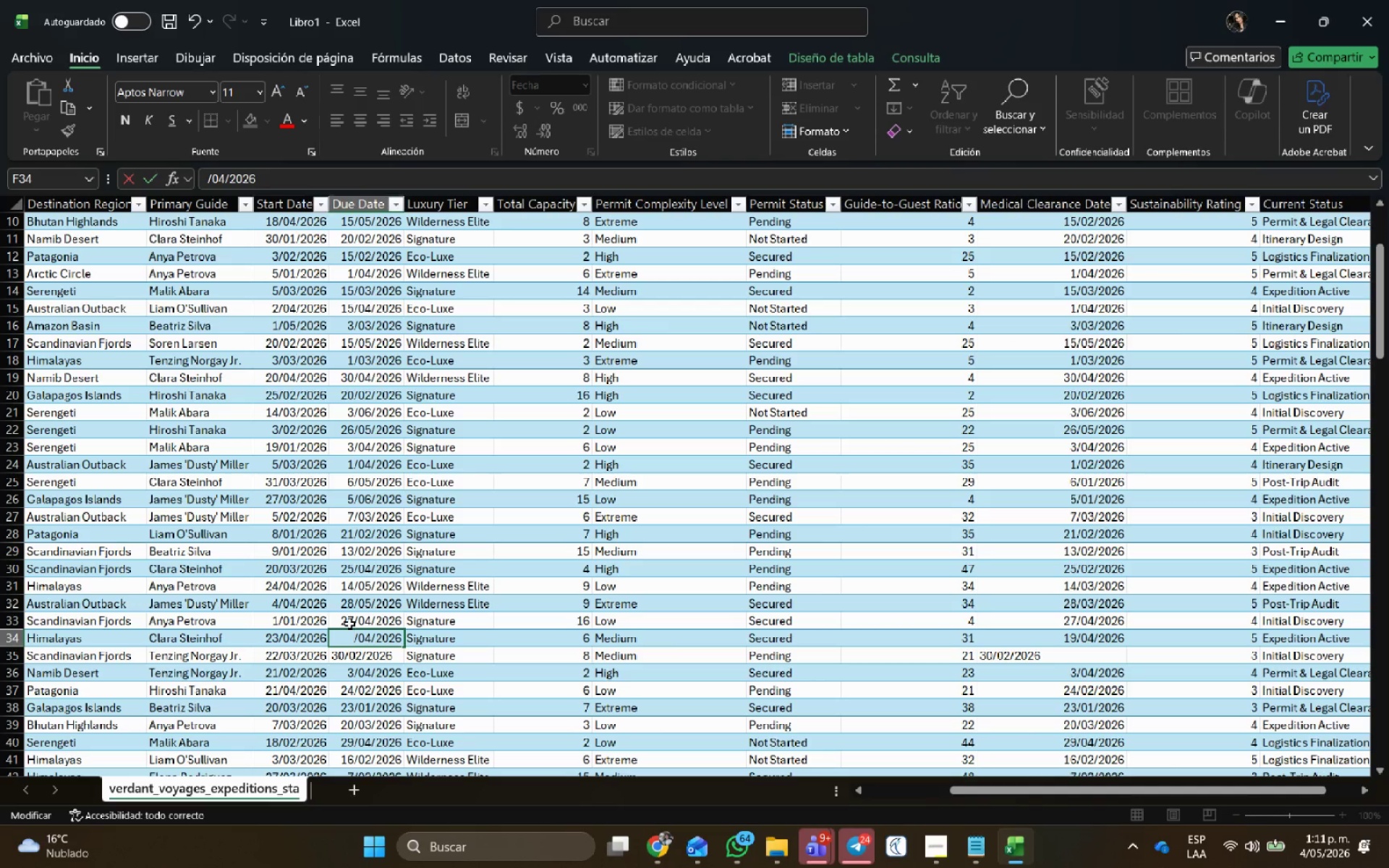 
key(Numpad3)
 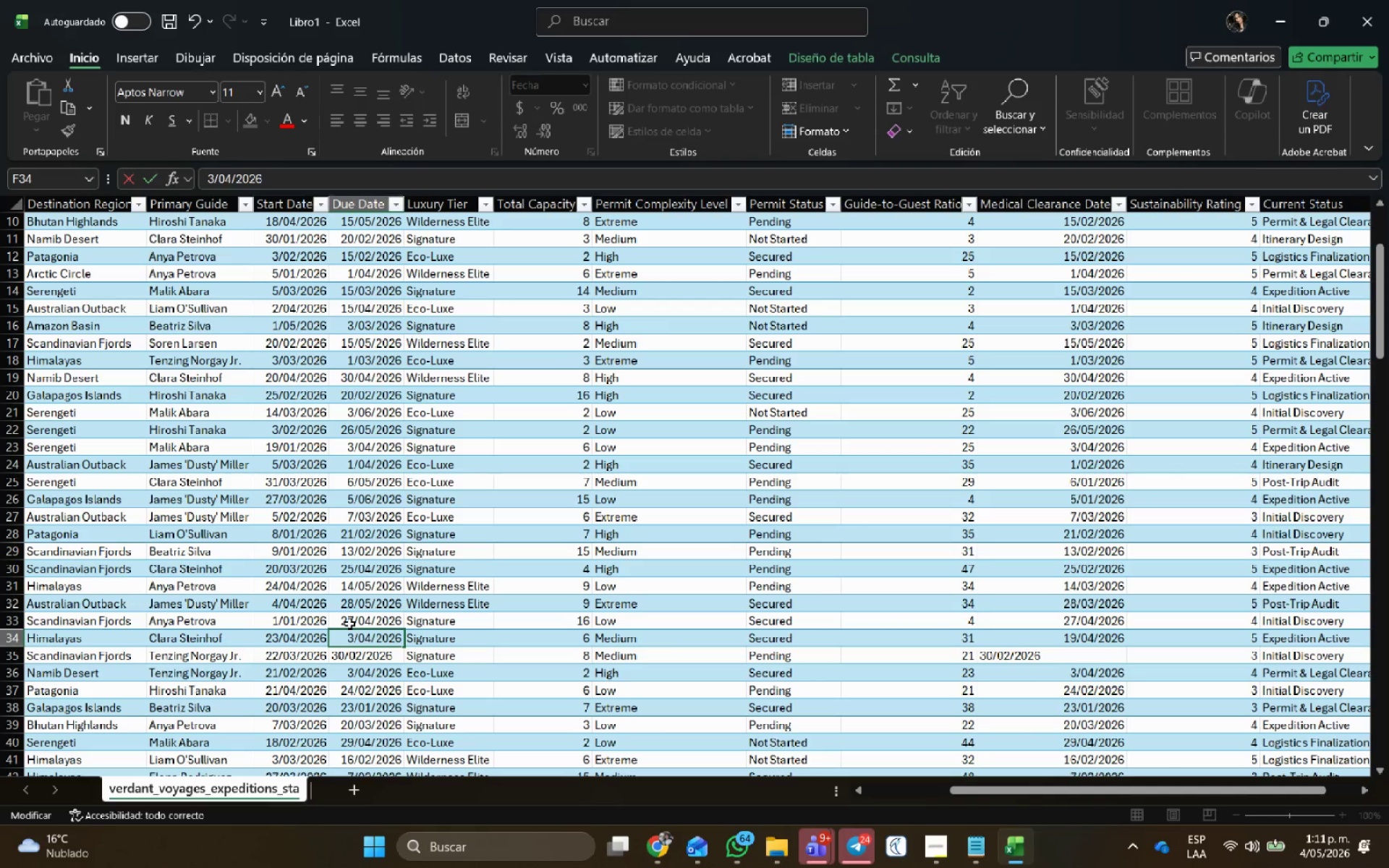 
key(Numpad0)
 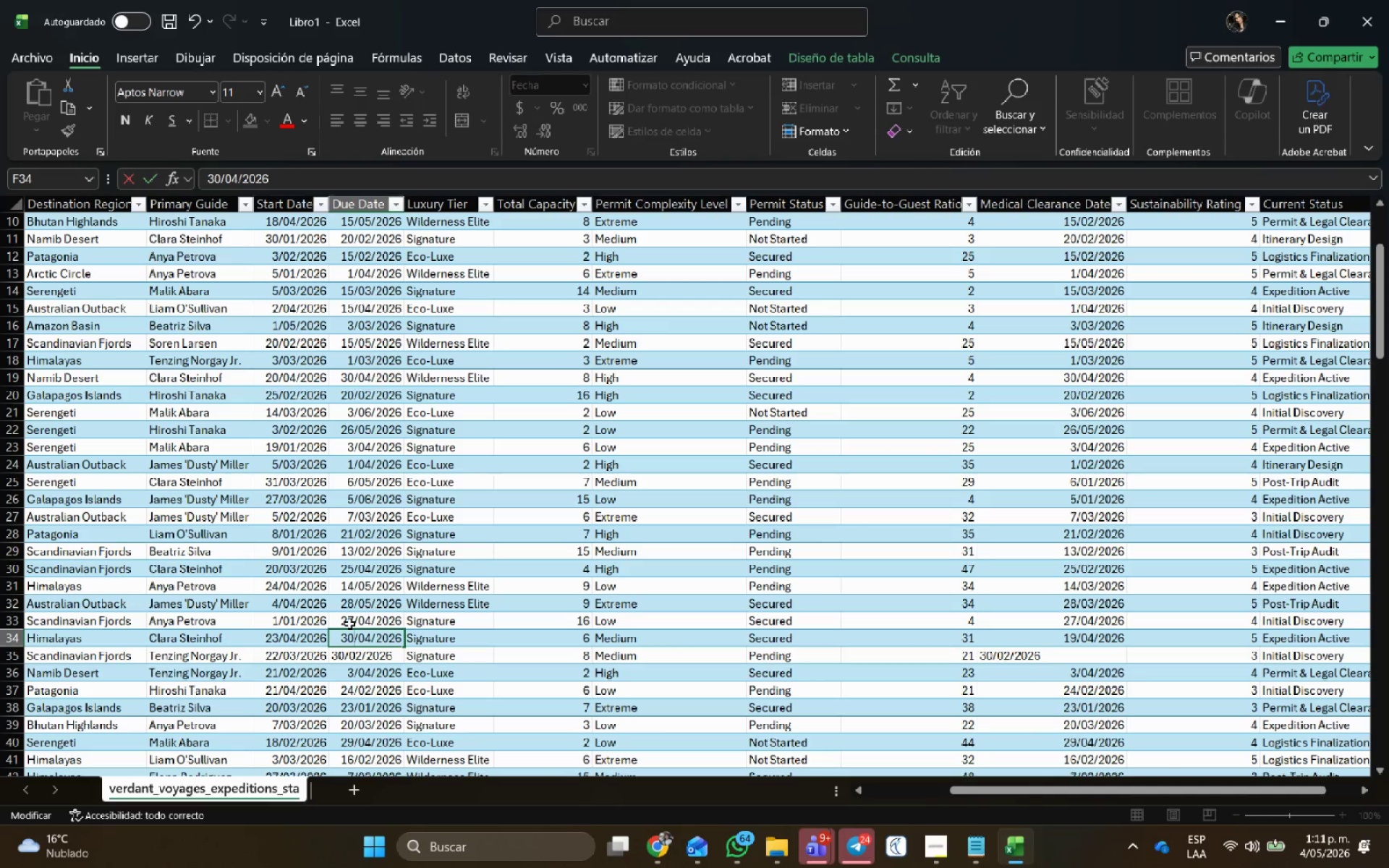 
key(NumpadEnter)
 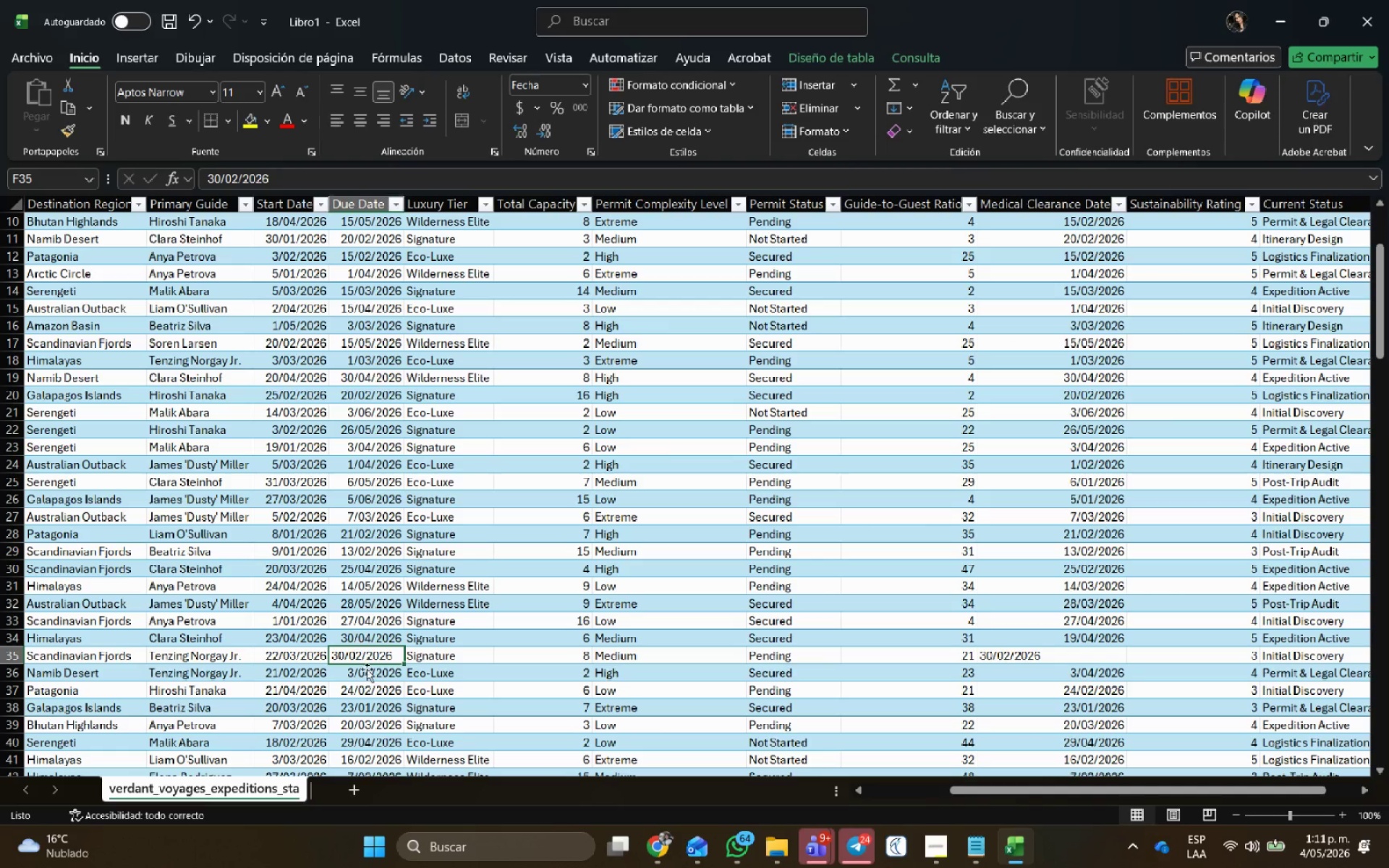 
left_click([375, 695])
 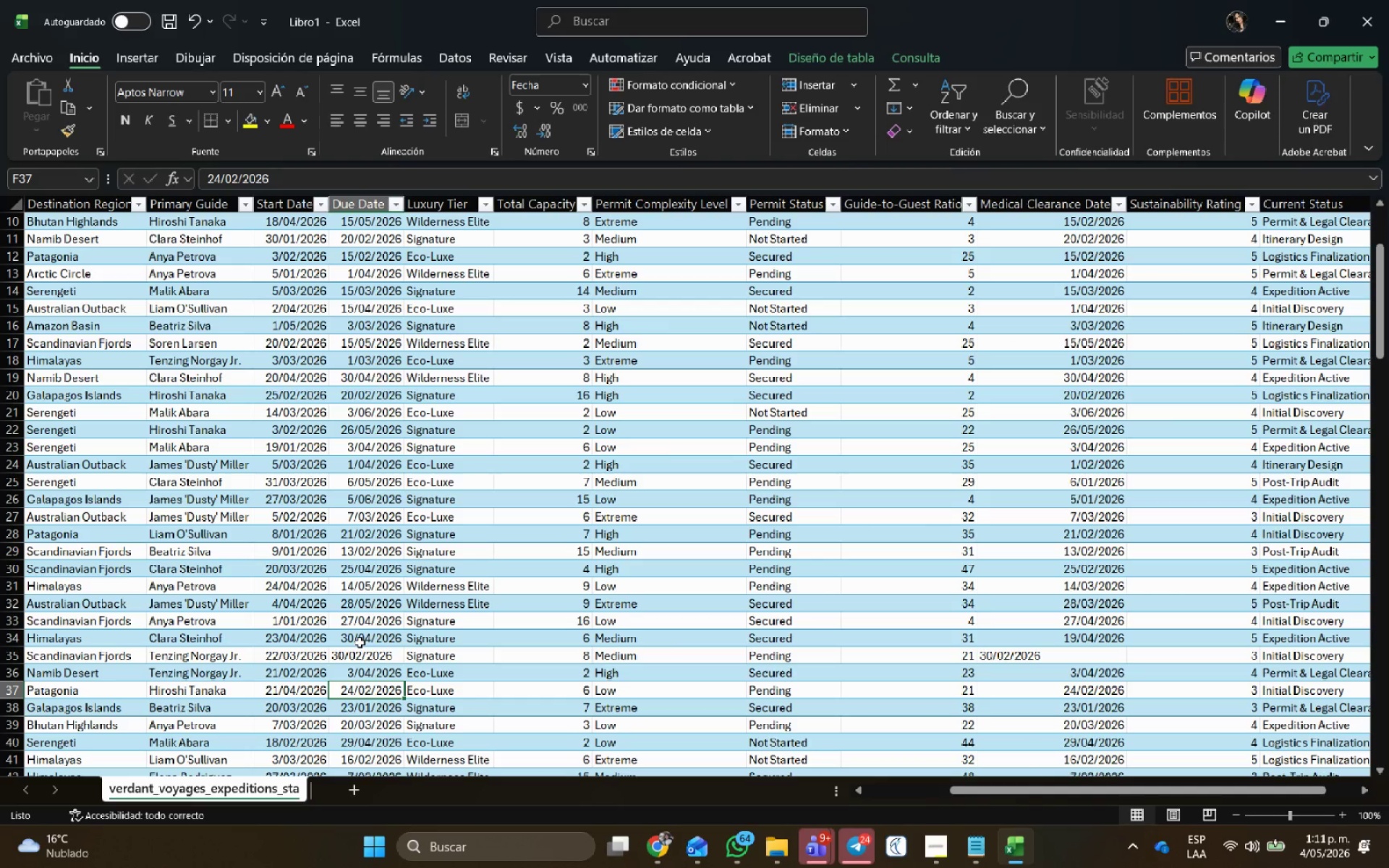 
left_click([360, 637])
 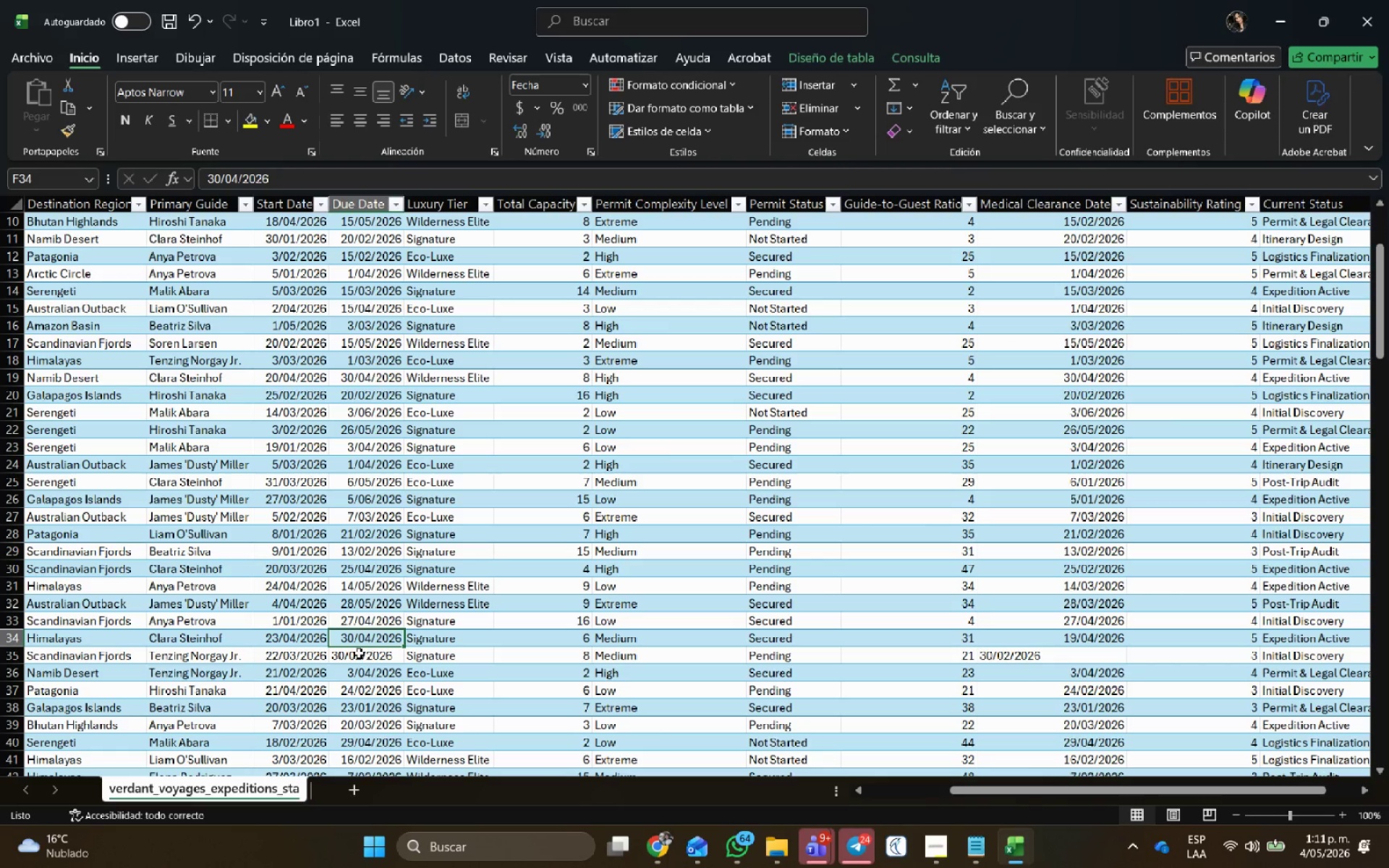 
left_click([365, 624])
 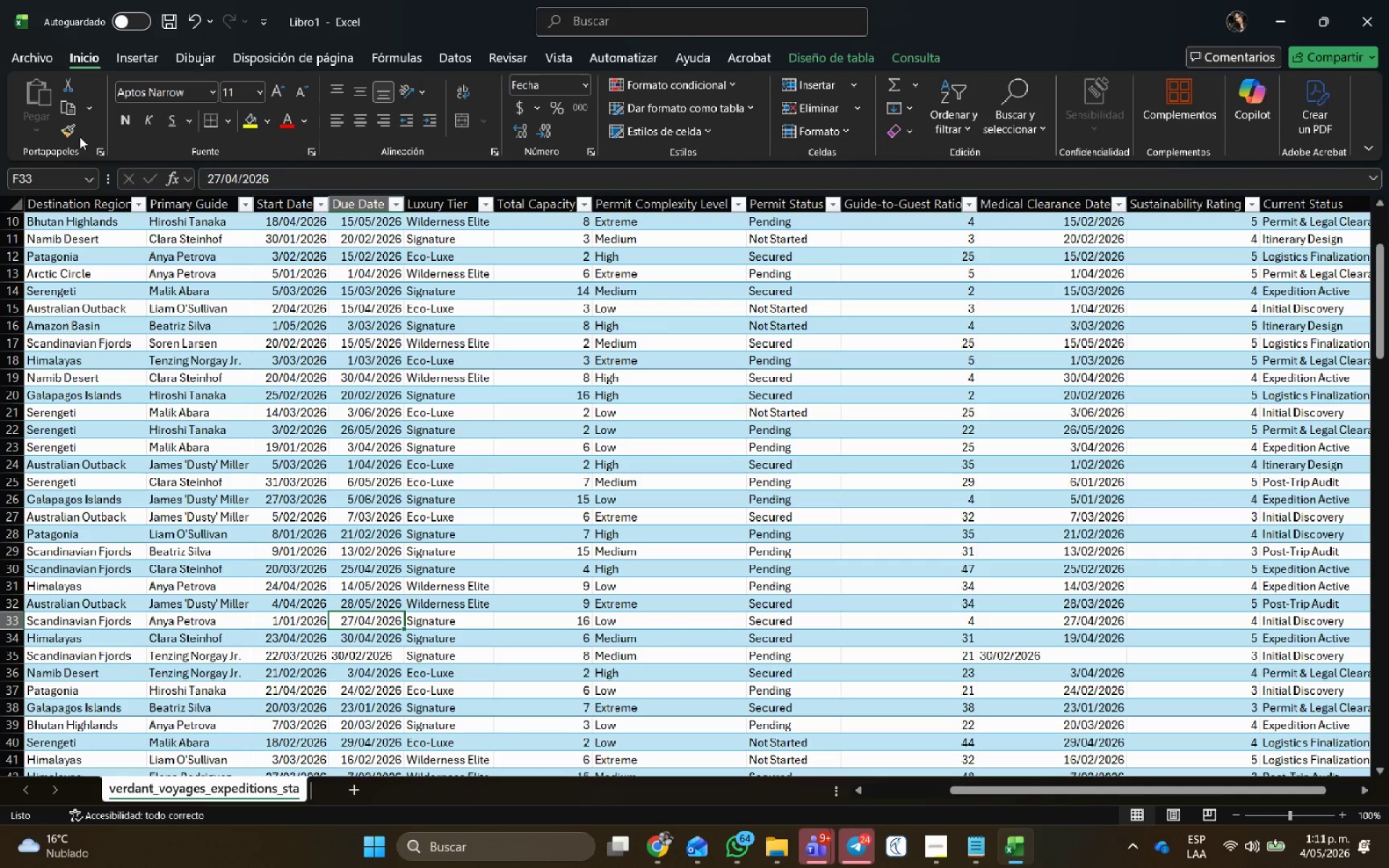 
left_click([69, 128])
 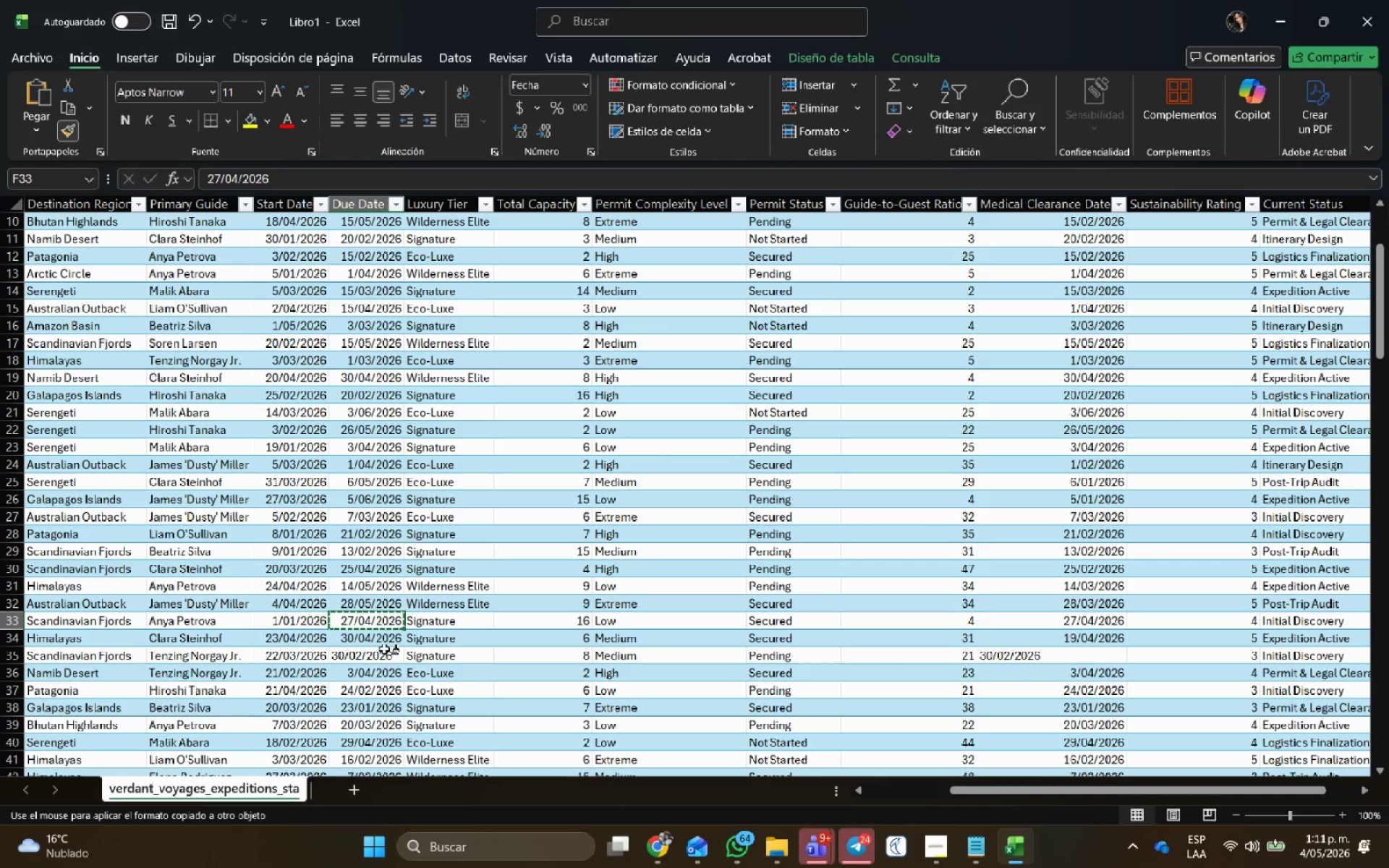 
left_click([376, 660])
 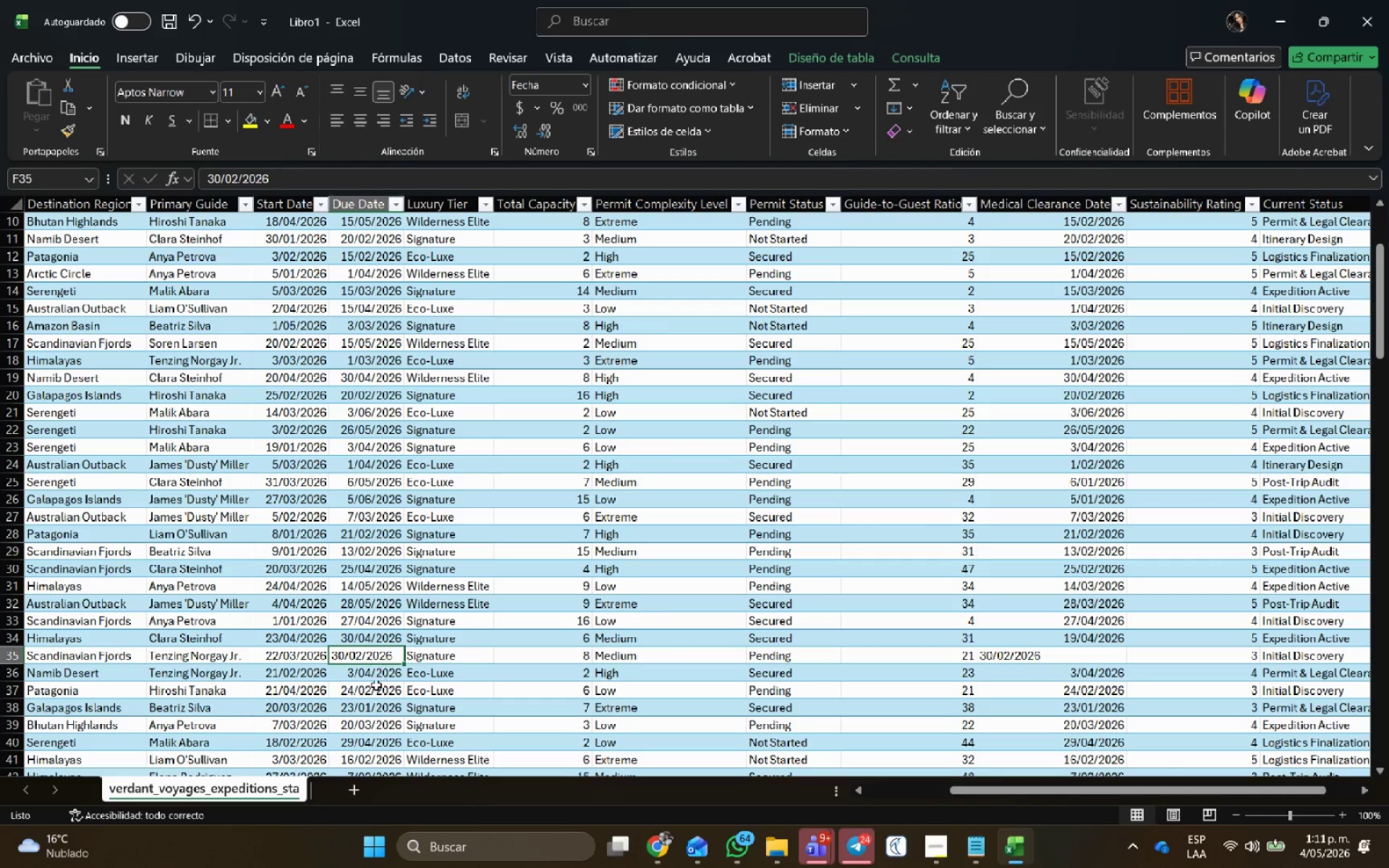 
left_click([376, 686])
 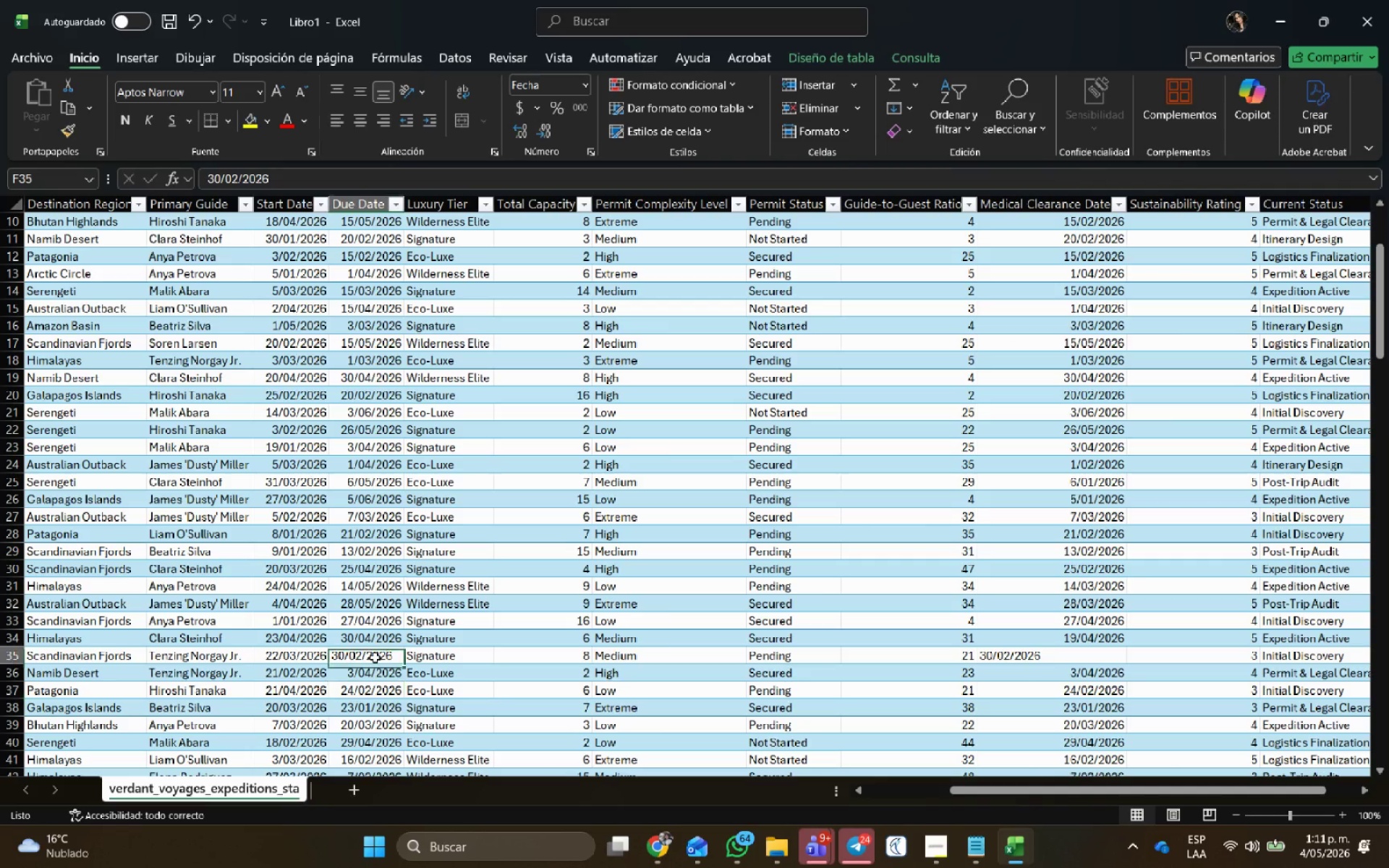 
double_click([375, 658])
 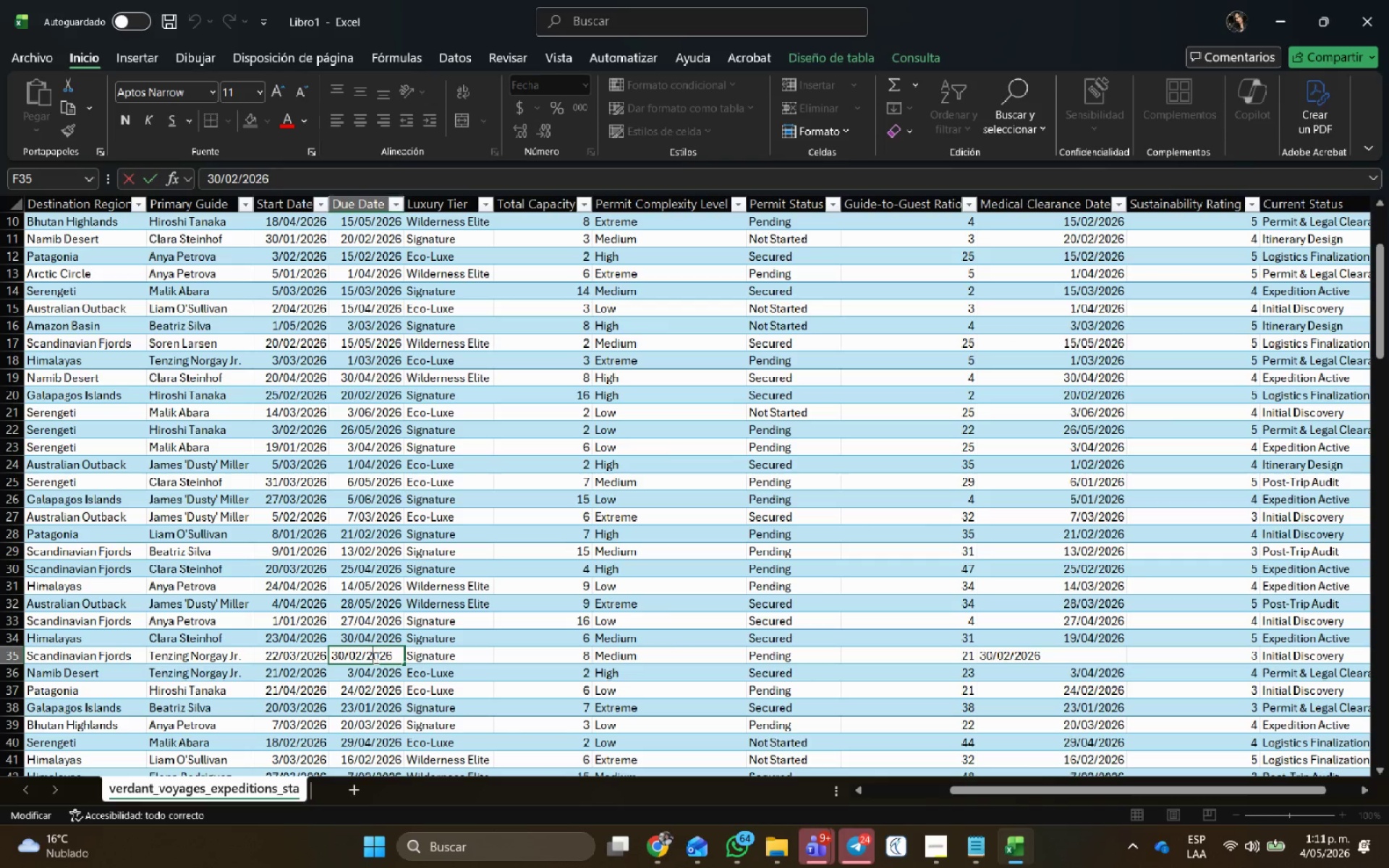 
left_click([376, 681])
 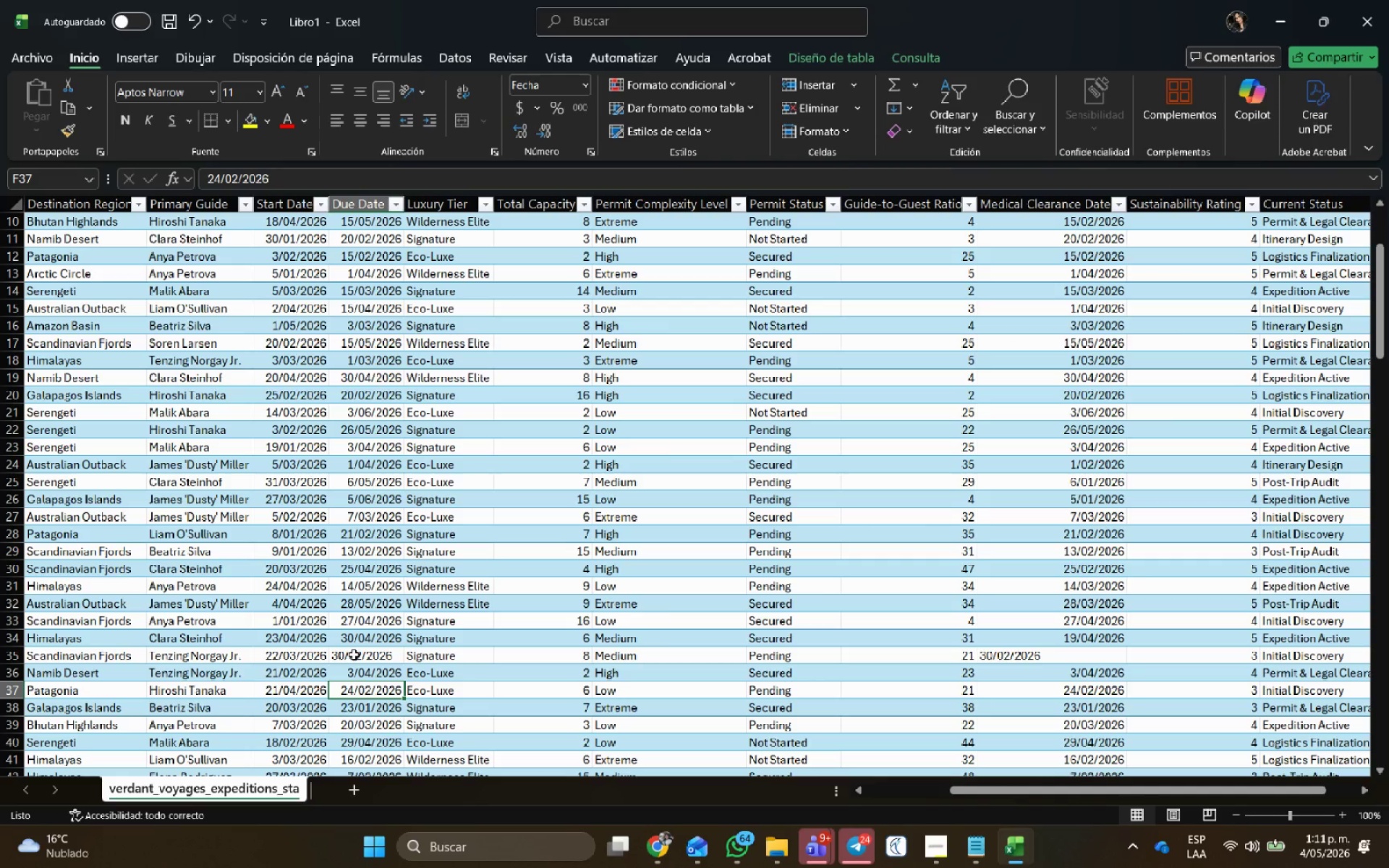 
scroll: coordinate [349, 648], scroll_direction: down, amount: 1.0
 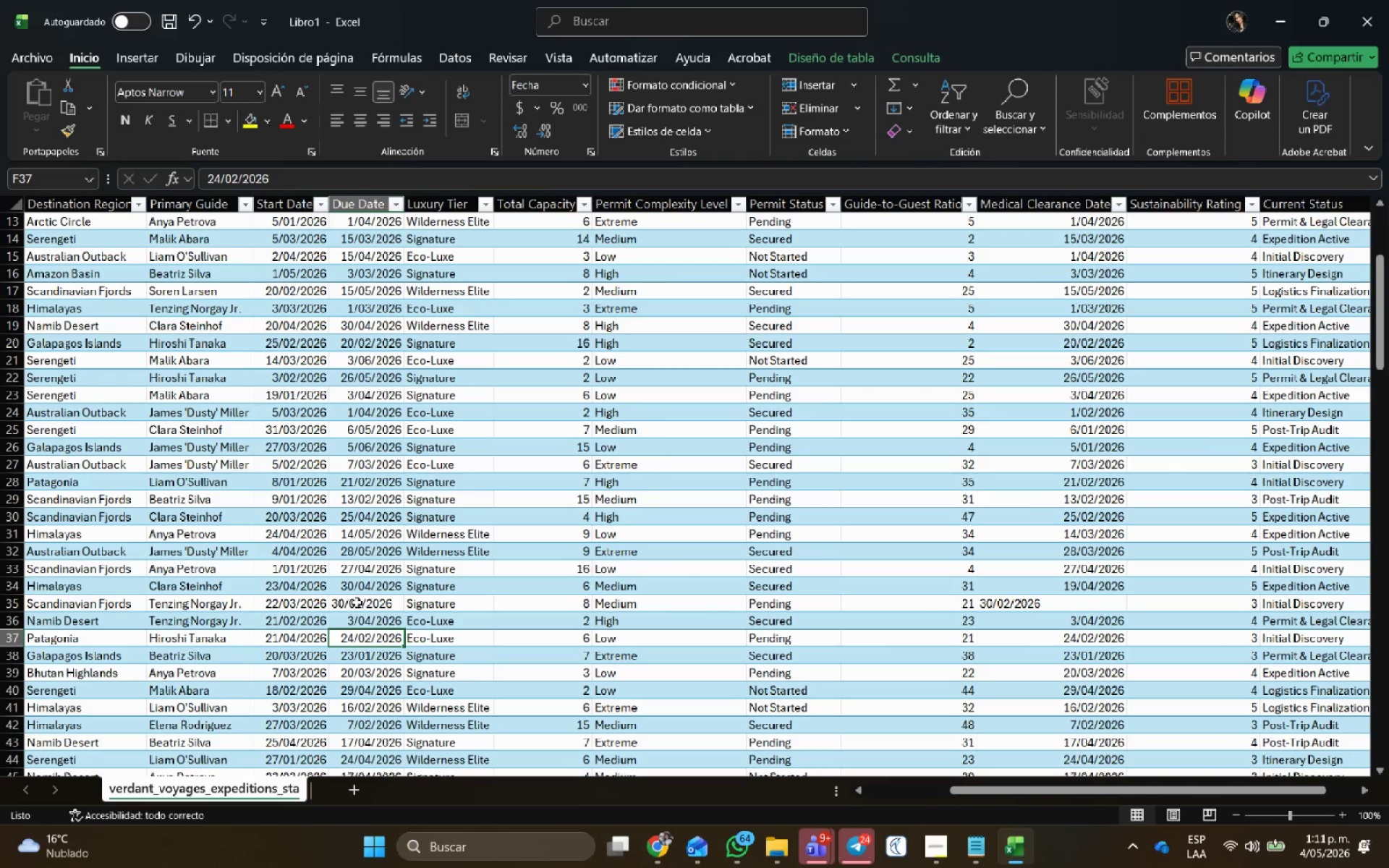 
double_click([360, 604])
 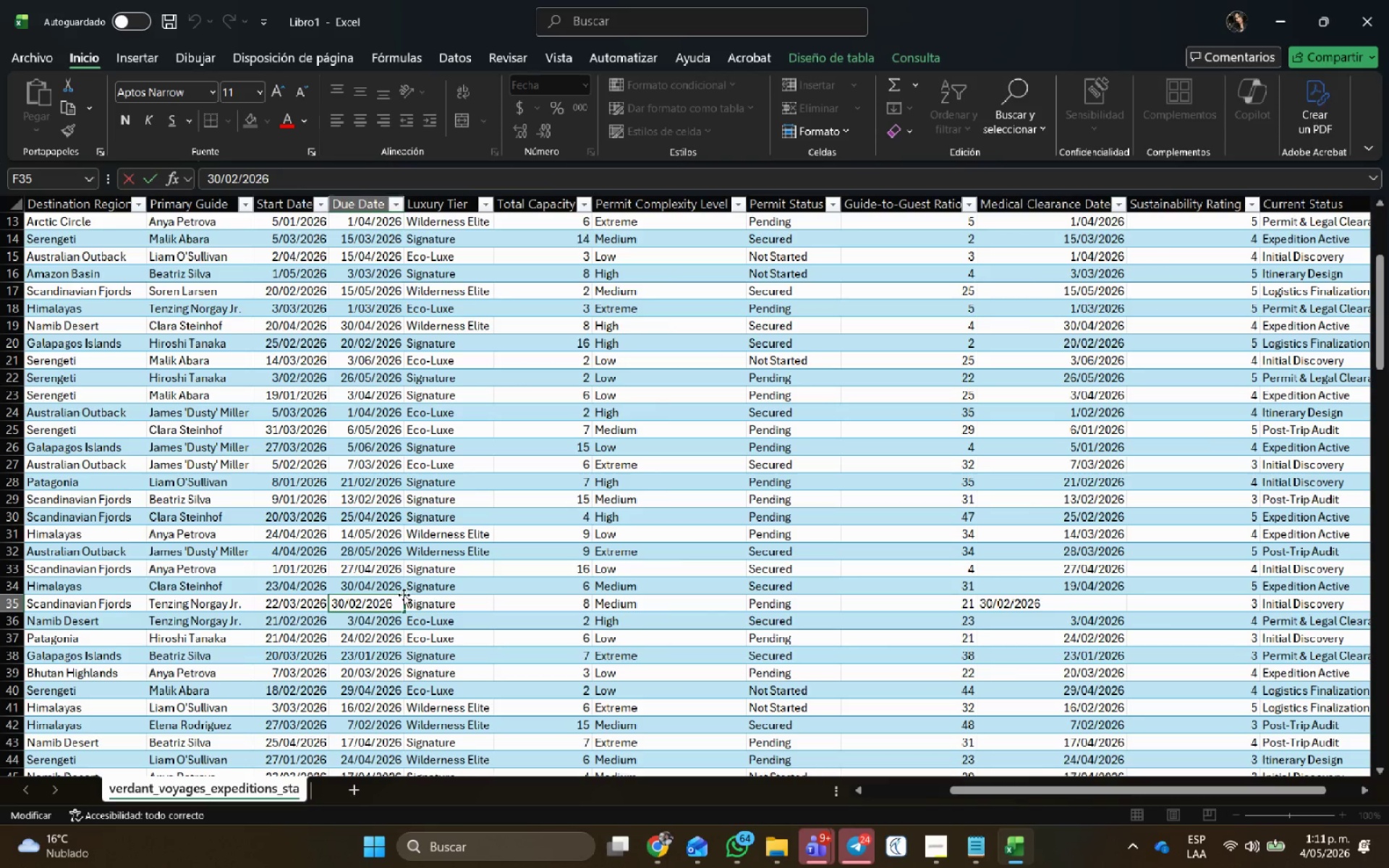 
key(Backspace)
 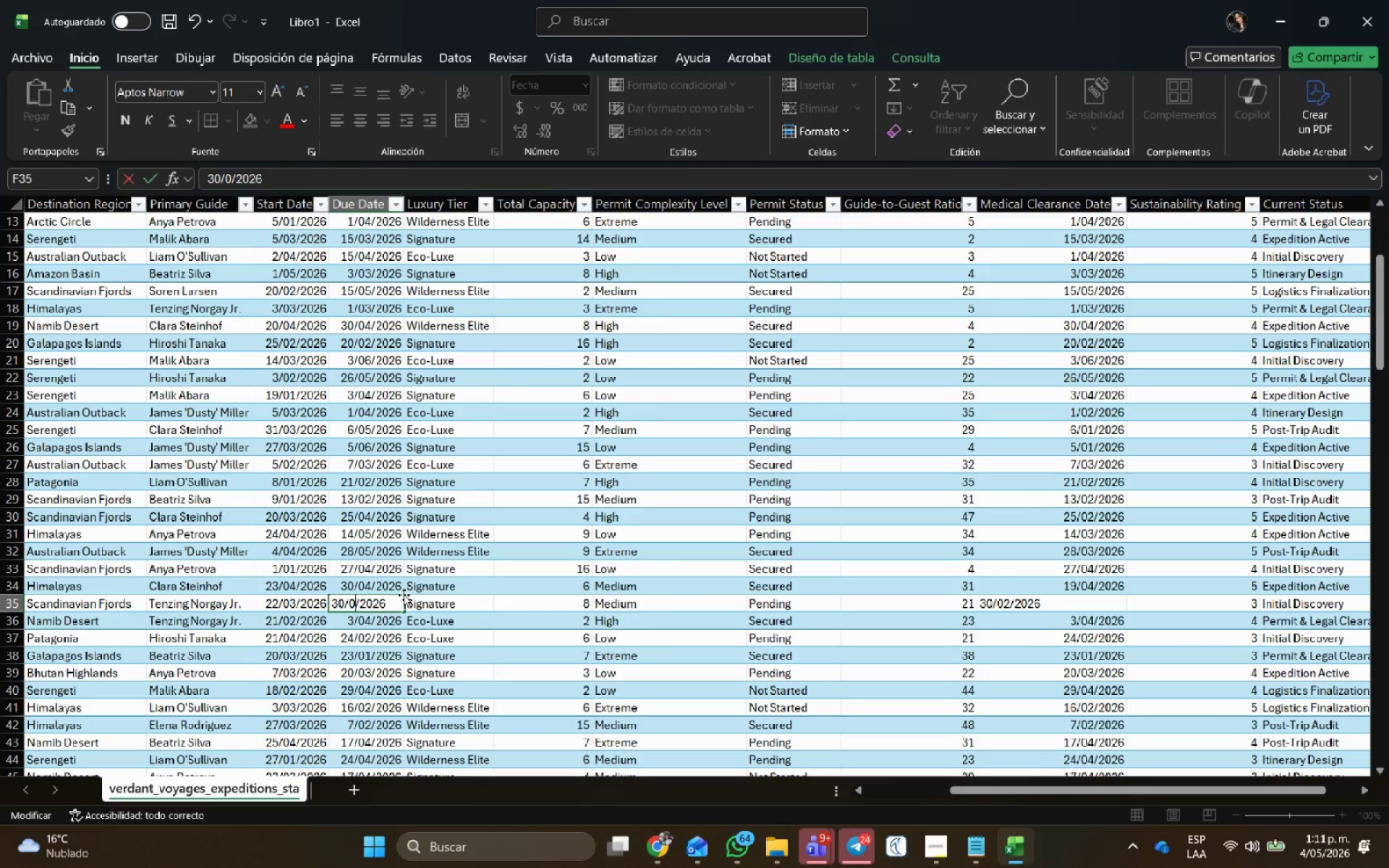 
key(Numpad4)
 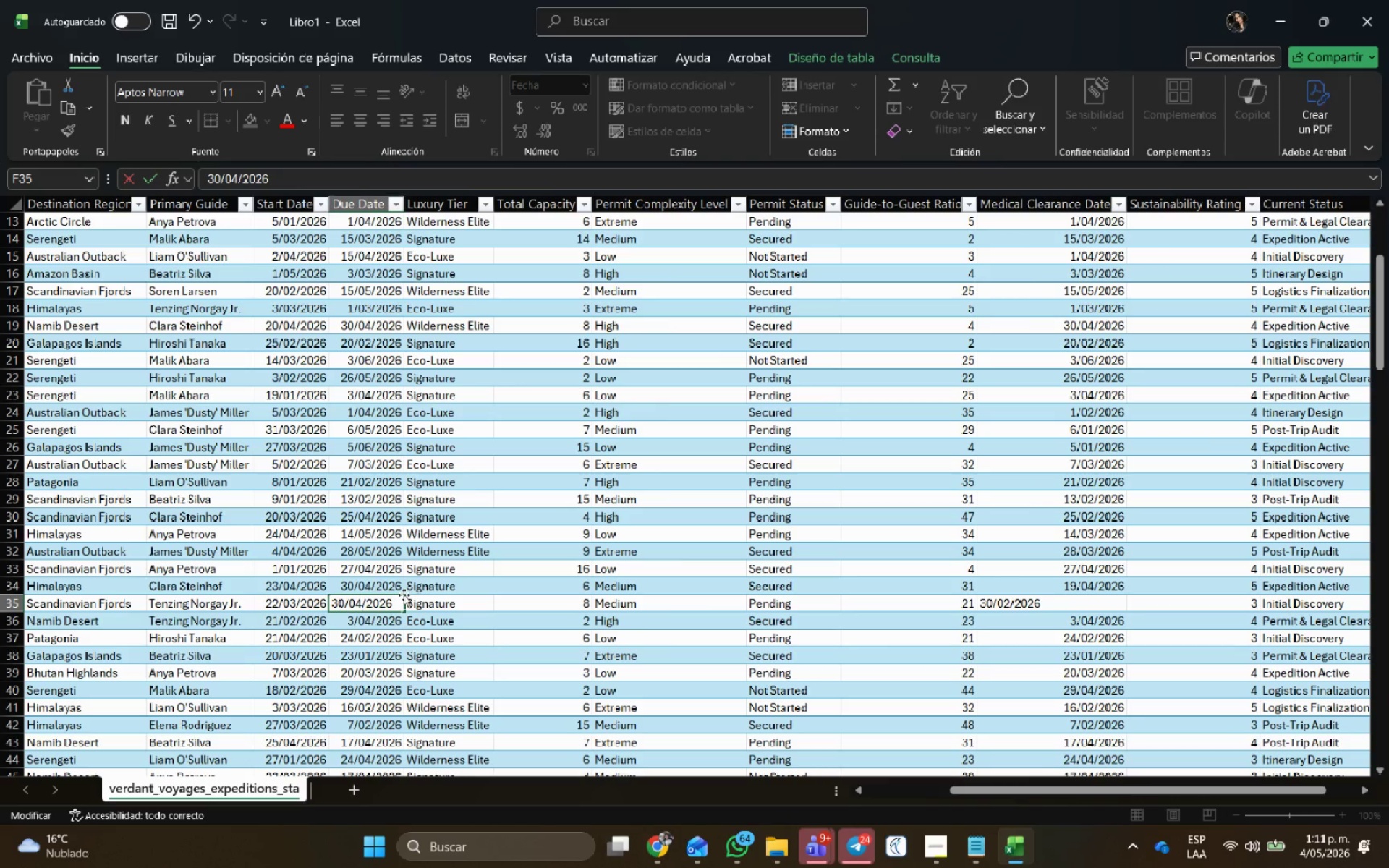 
key(NumpadEnter)
 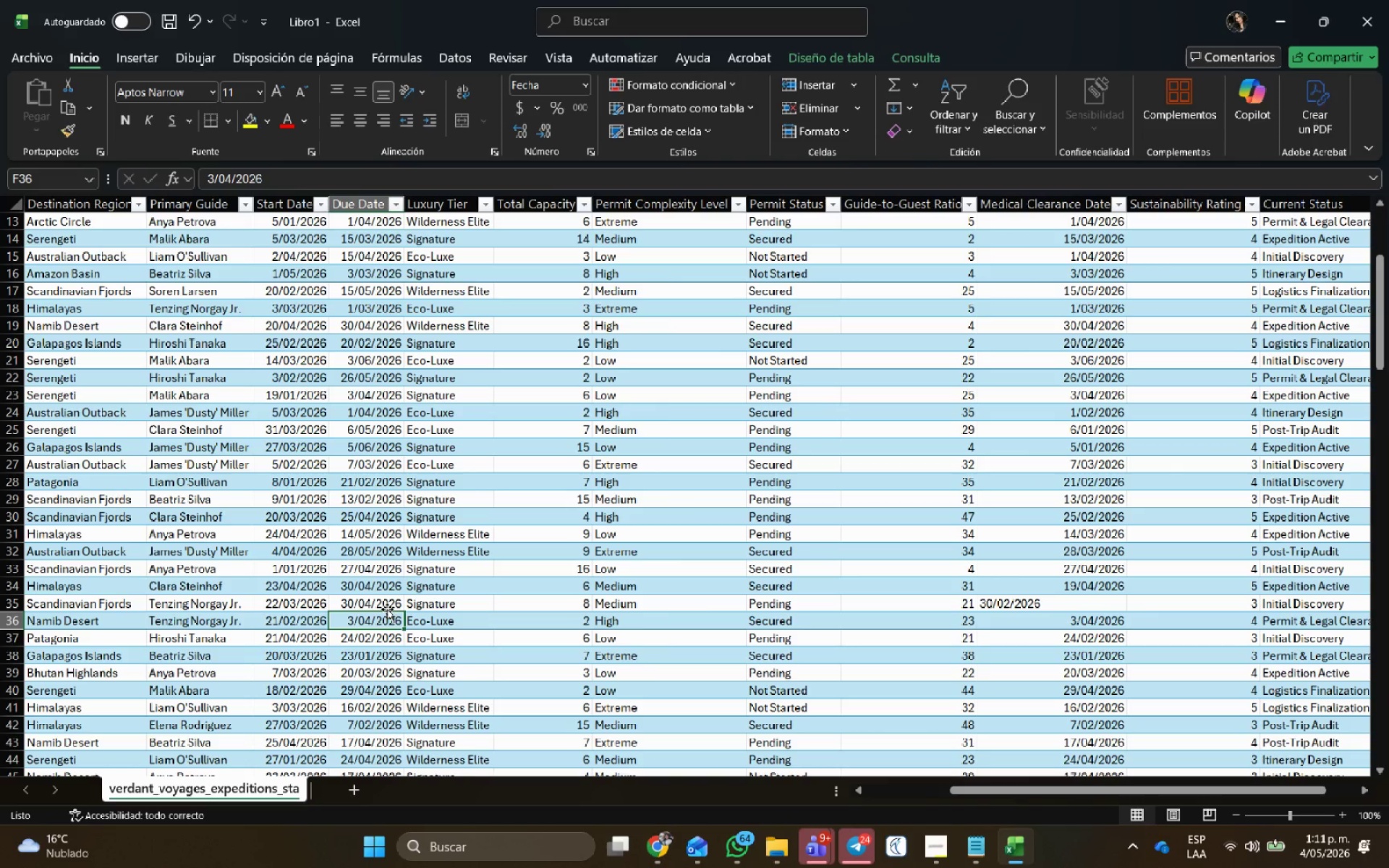 
scroll: coordinate [390, 613], scroll_direction: down, amount: 1.0
 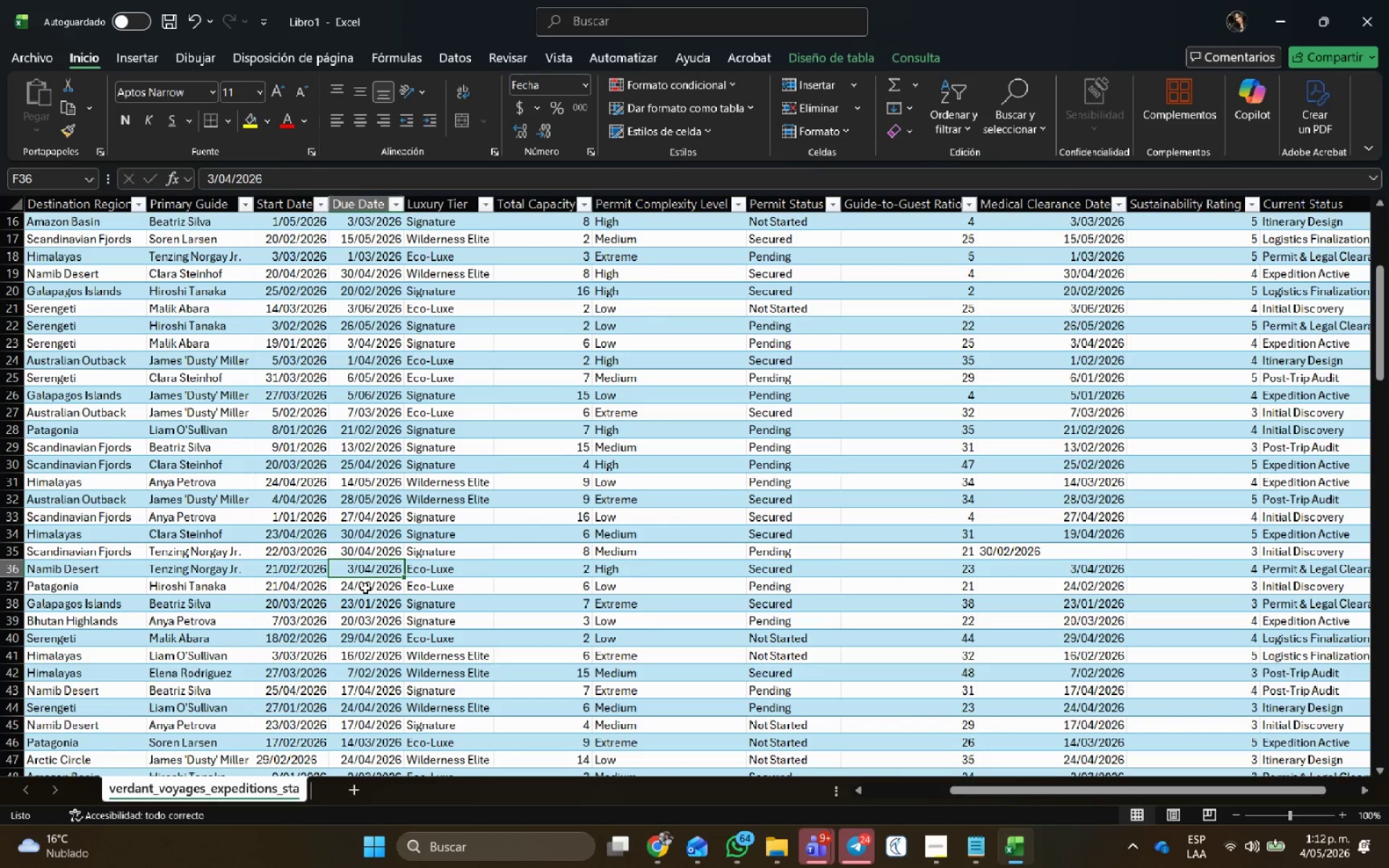 
left_click([367, 586])
 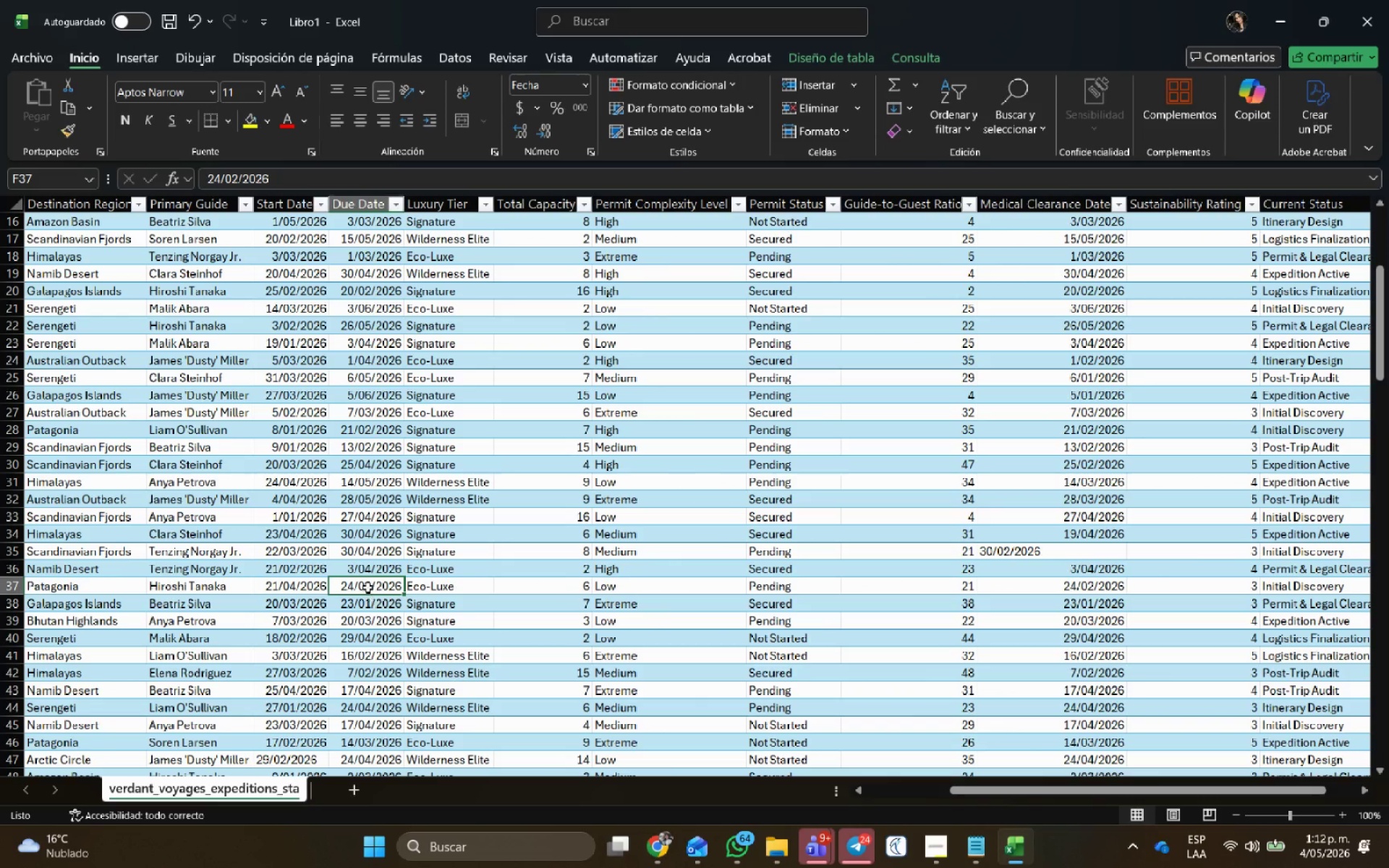 
double_click([368, 584])
 